 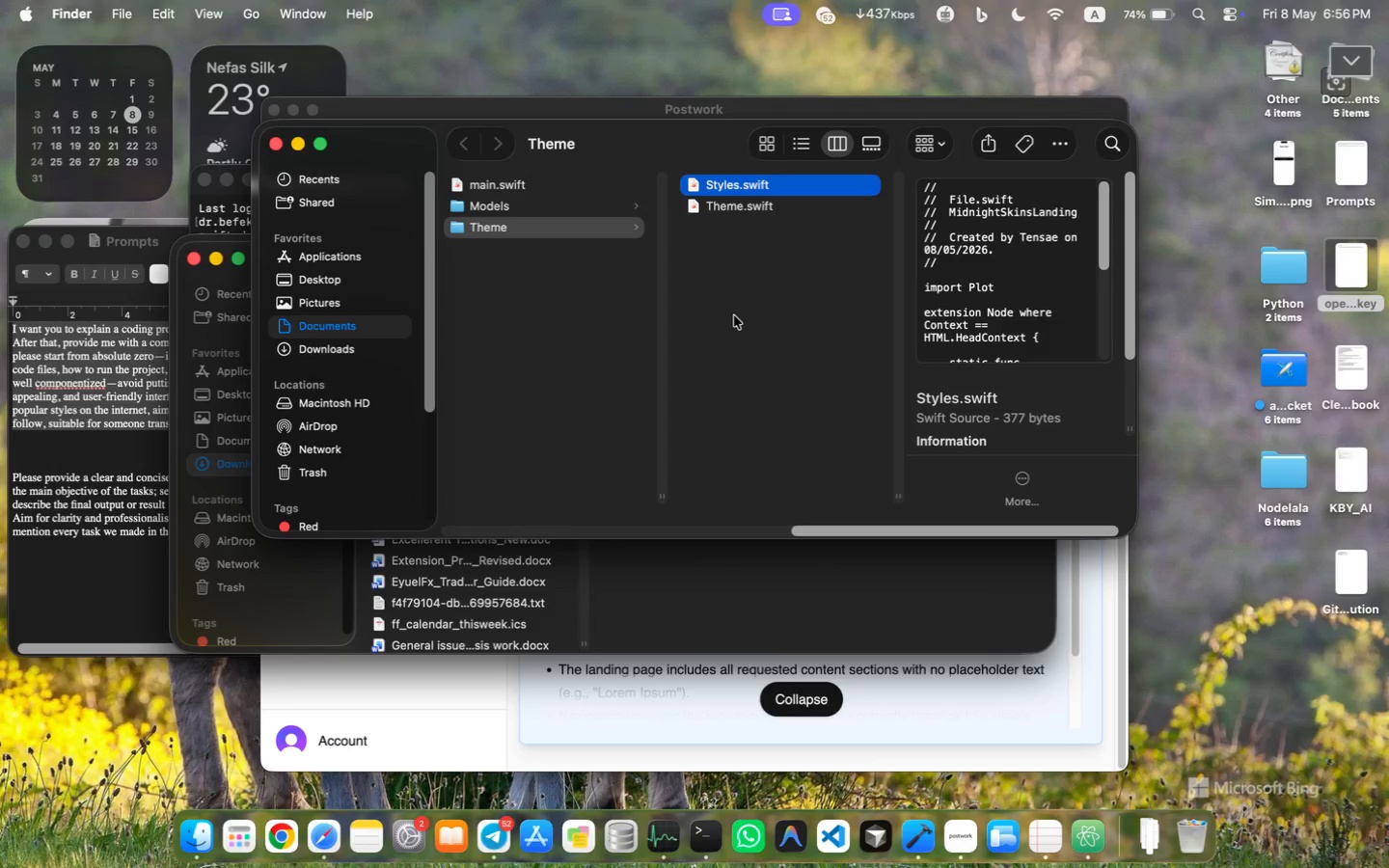 
type(sans)
 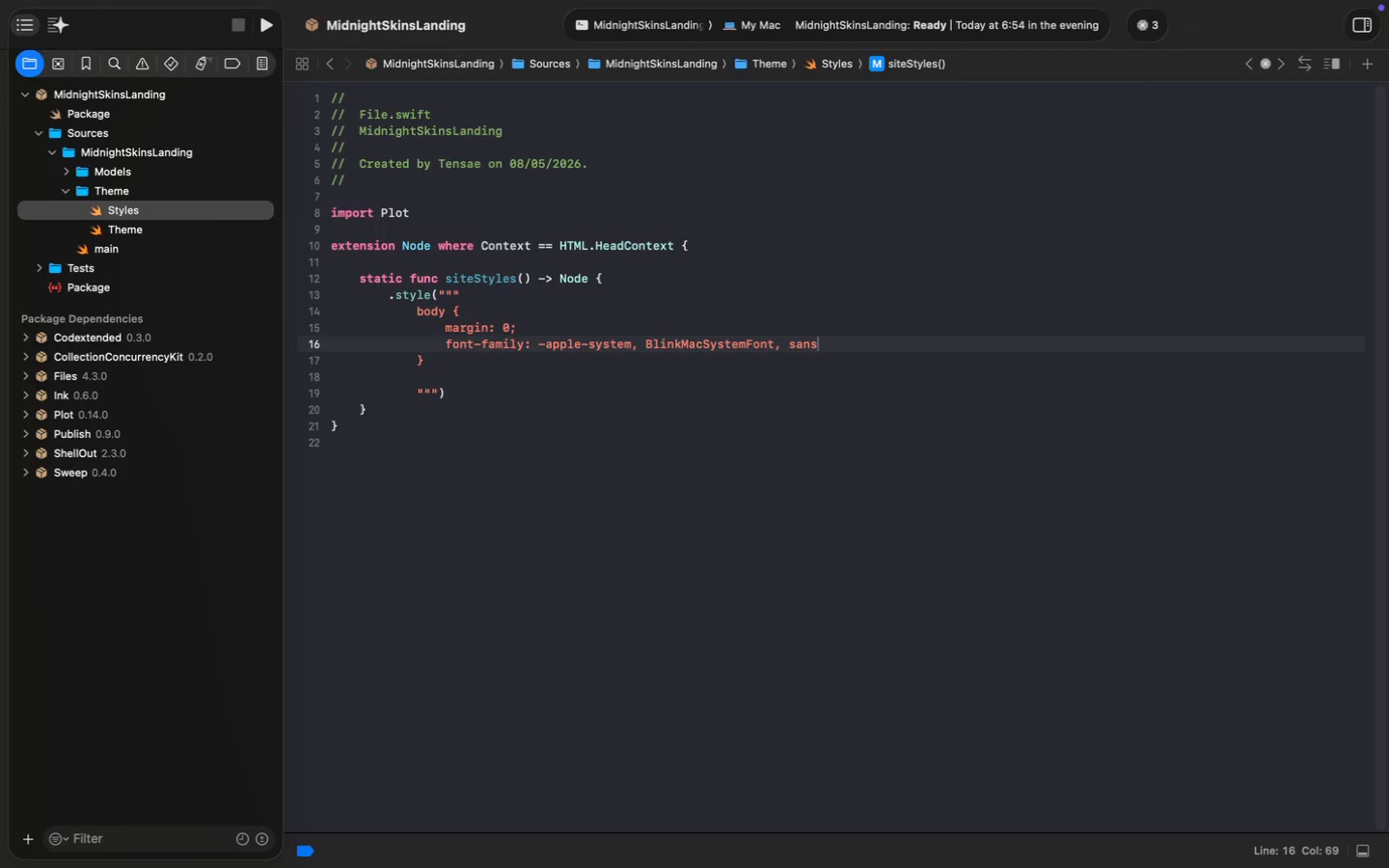 
type(-serif;)
 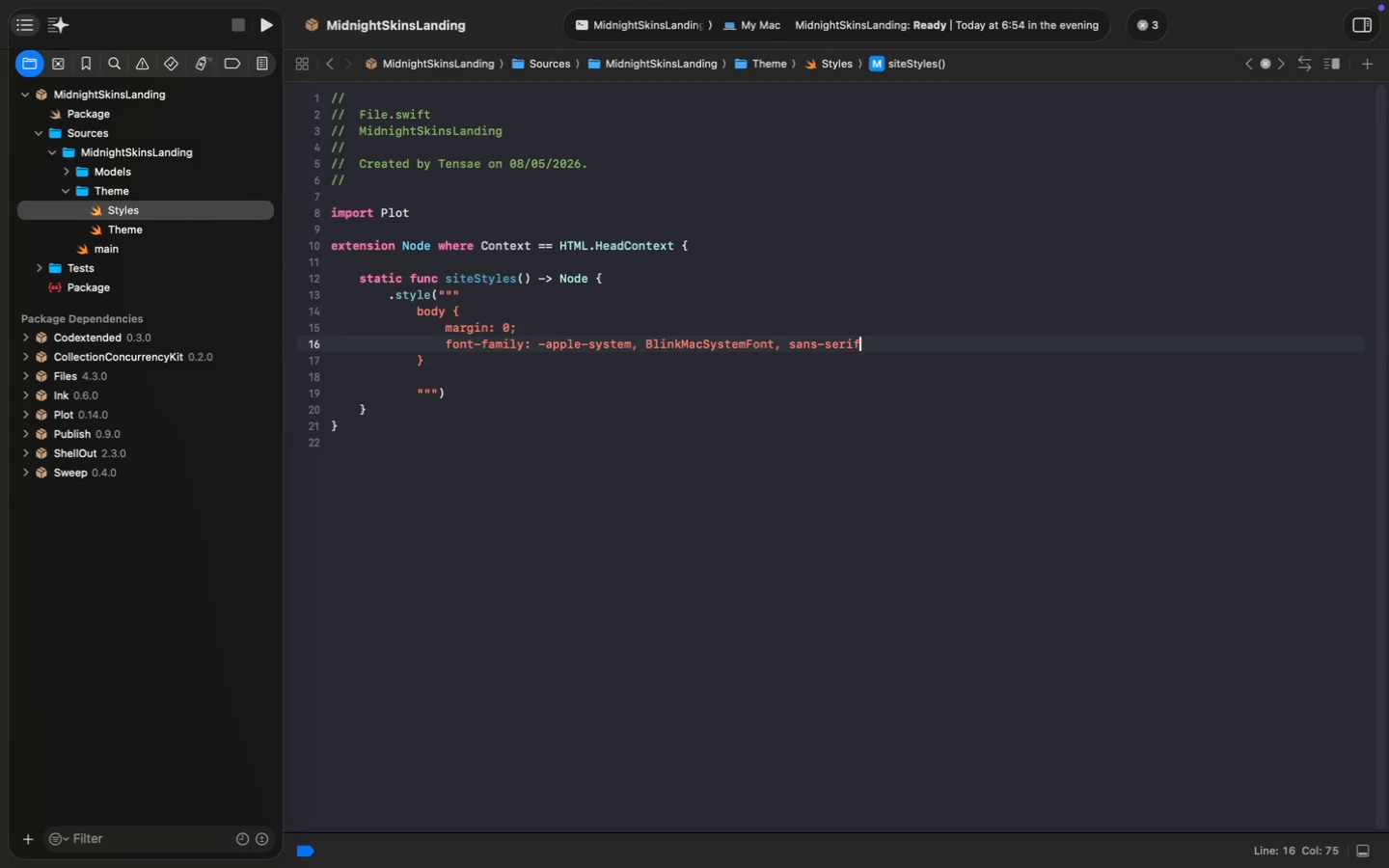 
key(Enter)
 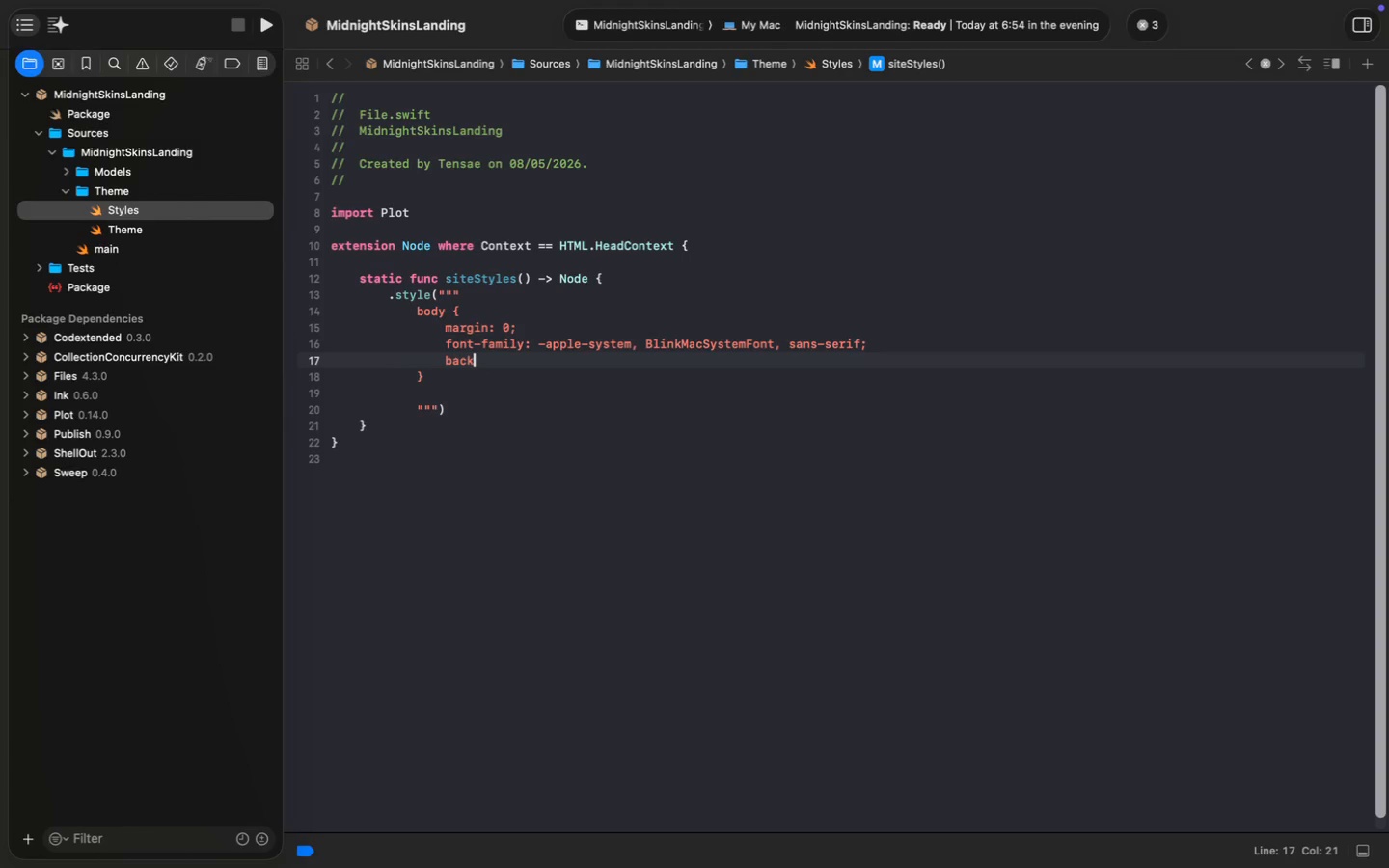 
key(Tab)
type(background: #)
 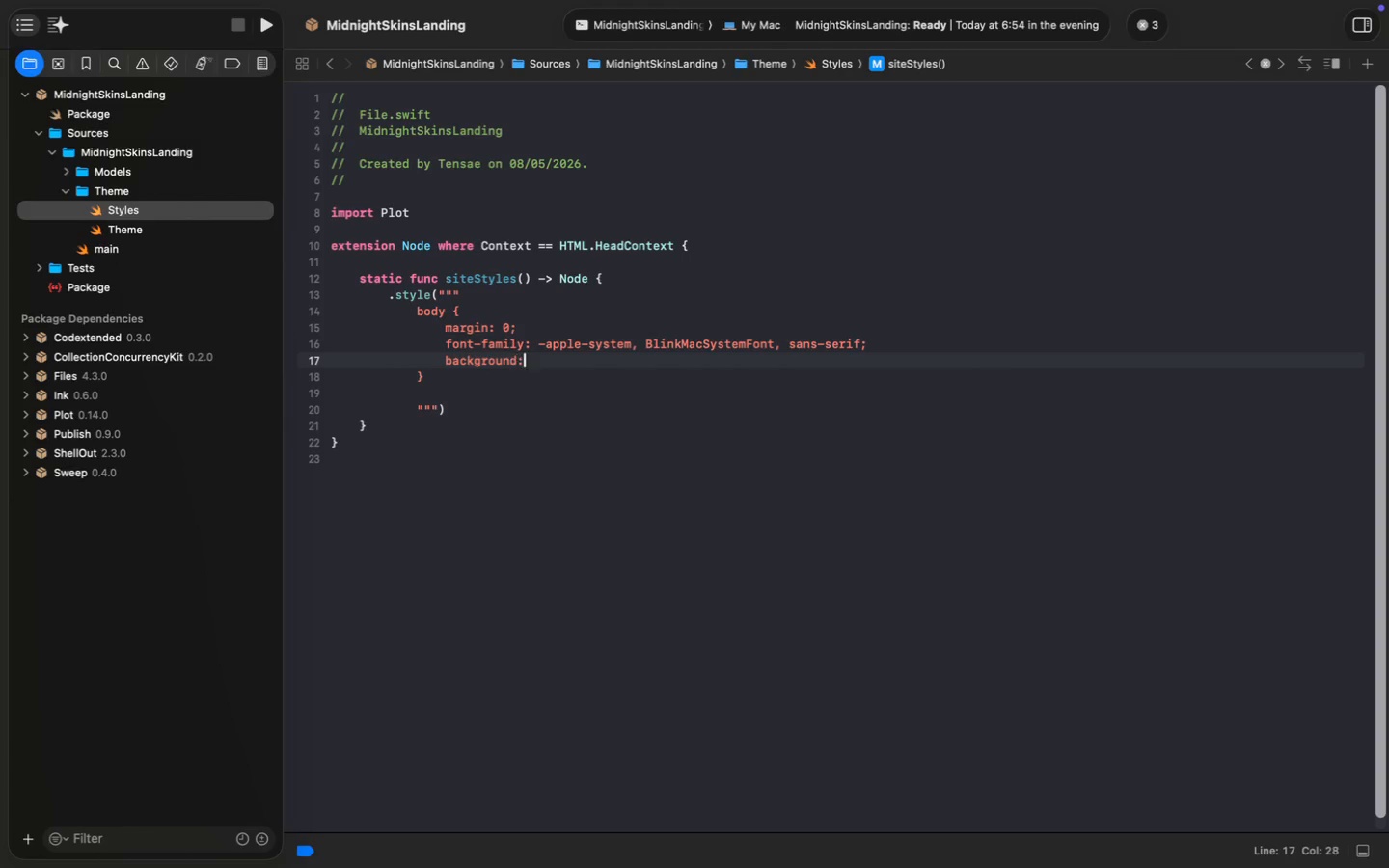 
type(1B3022;)
 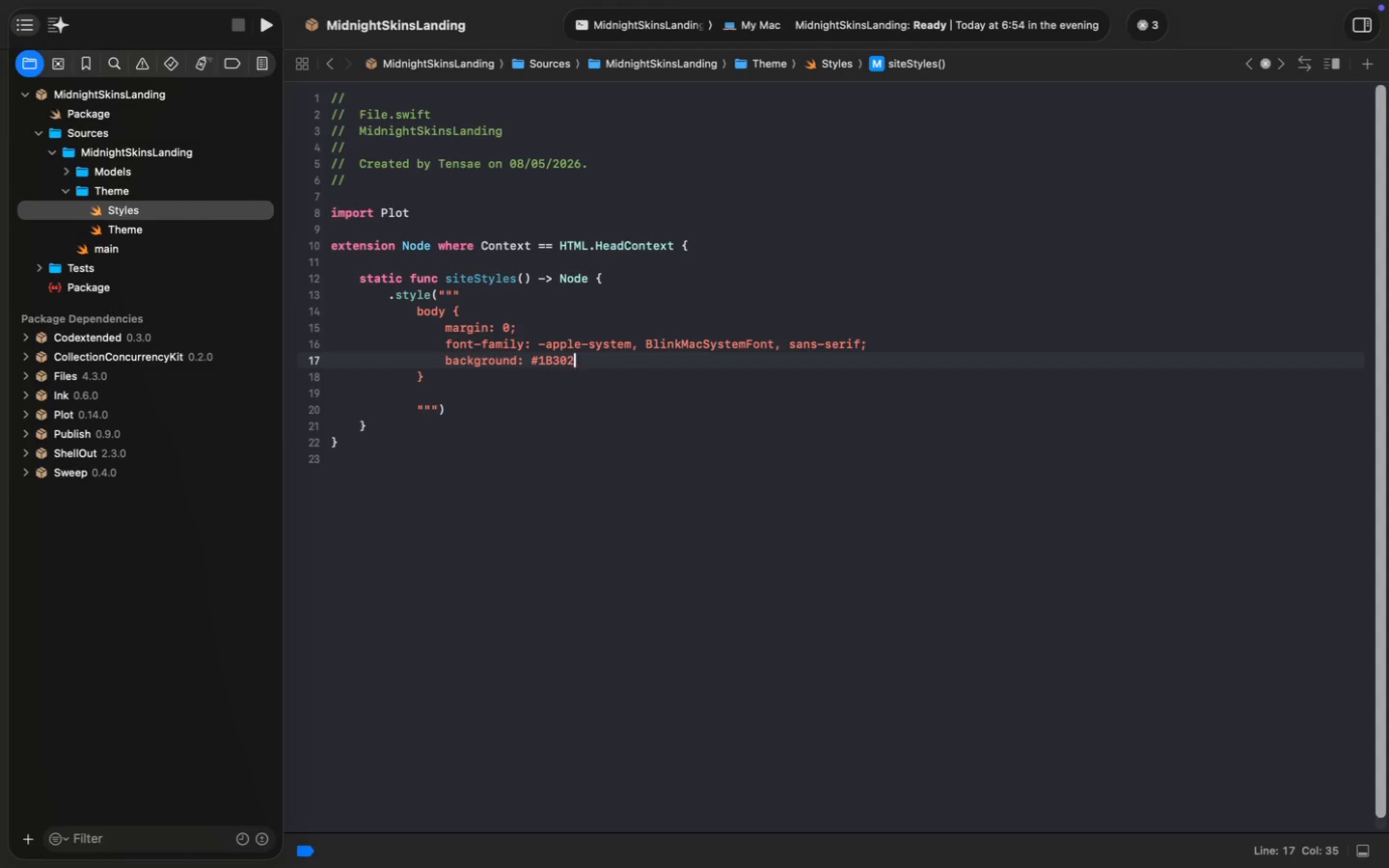 
 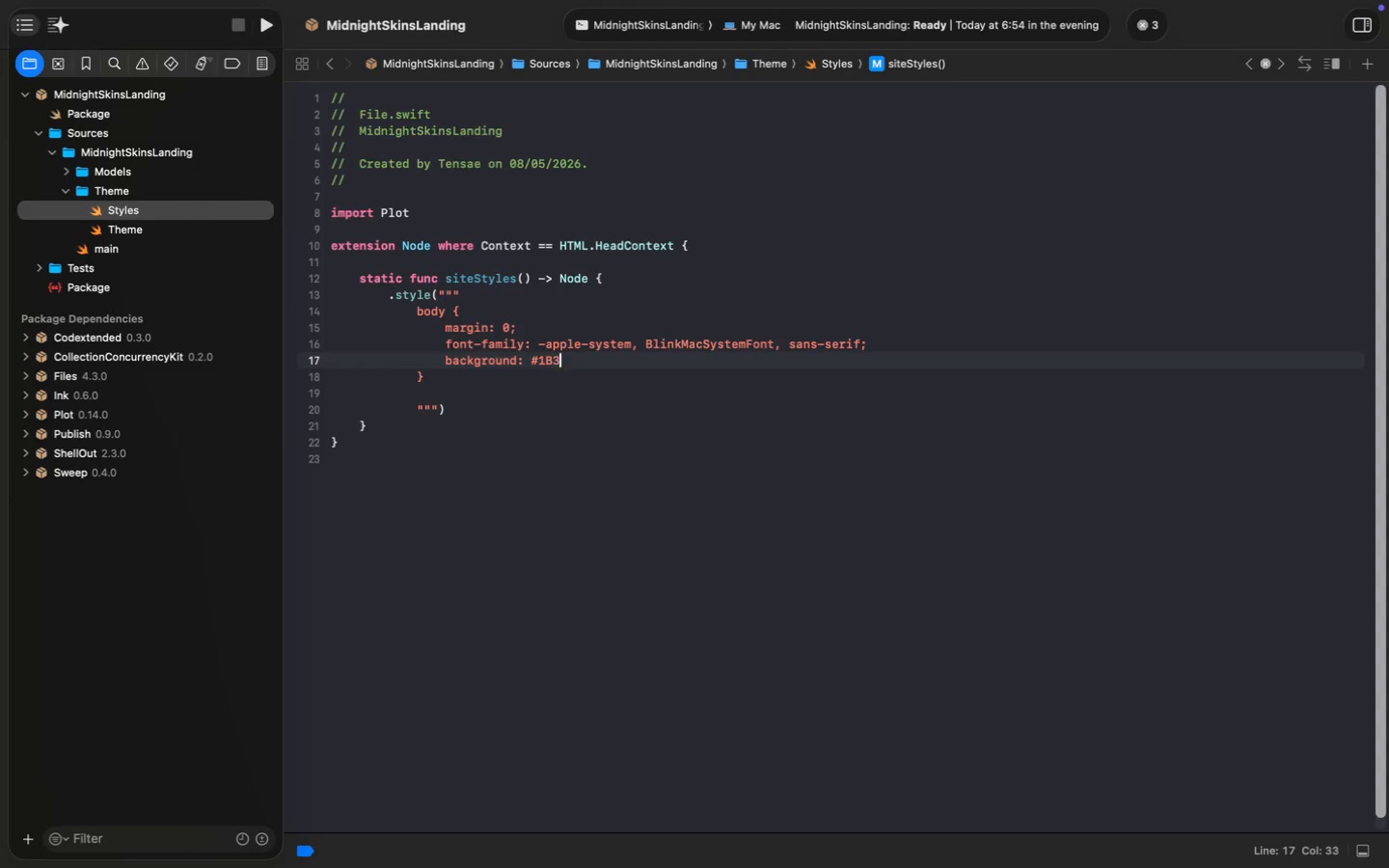 
key(Enter)
 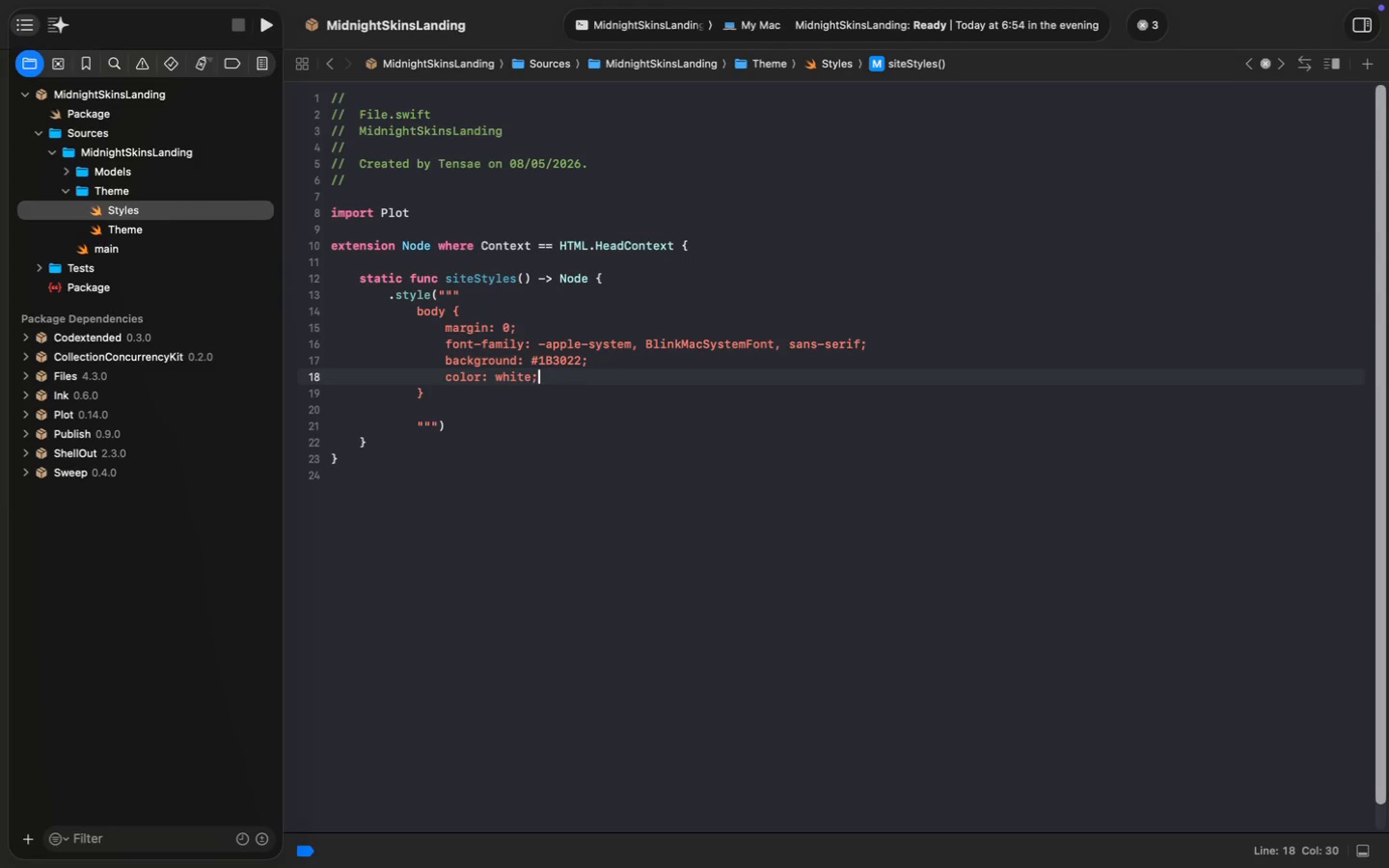 
key(Tab)
type(color: white;)
 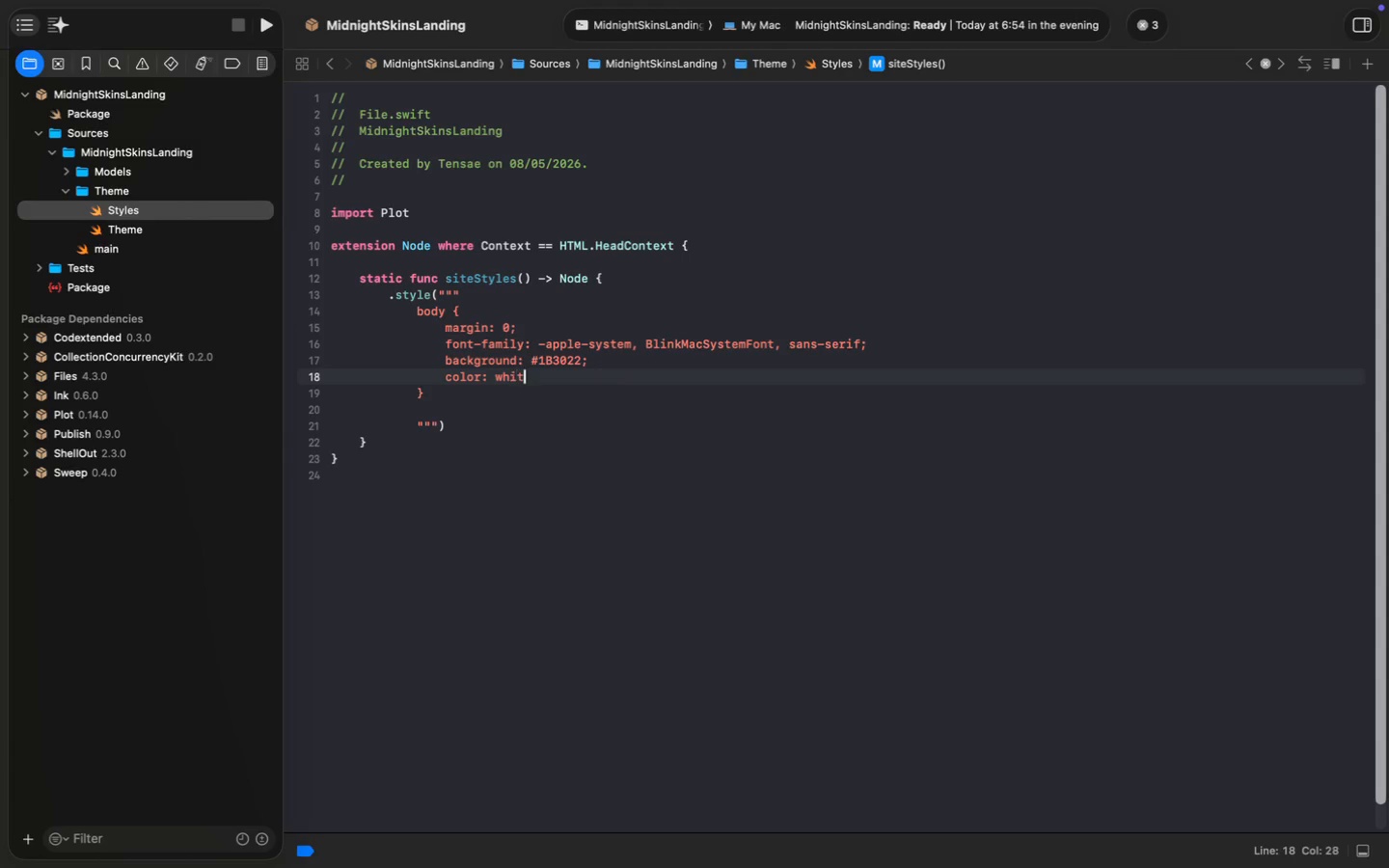 
key(ArrowDown)
 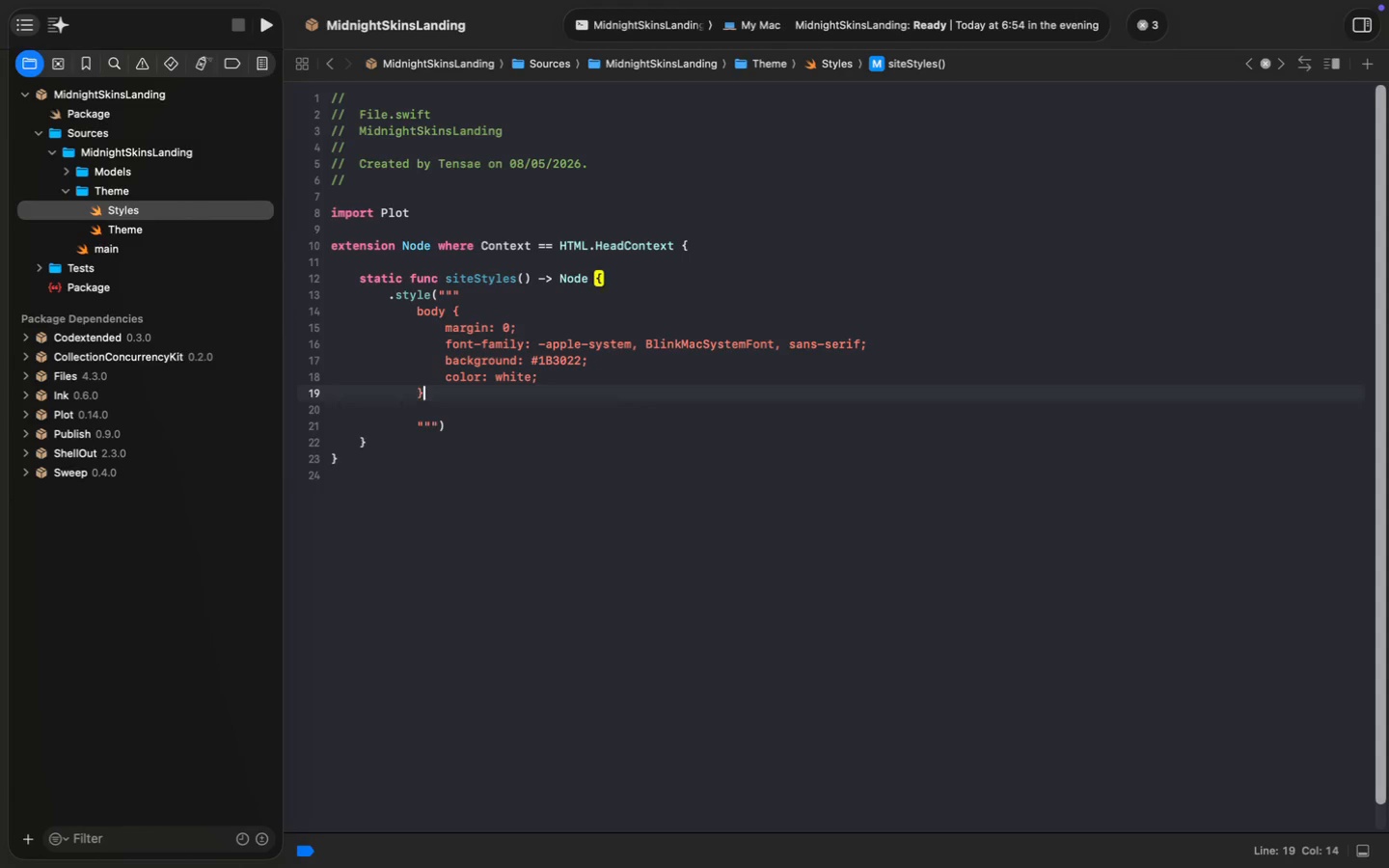 
key(Enter)
 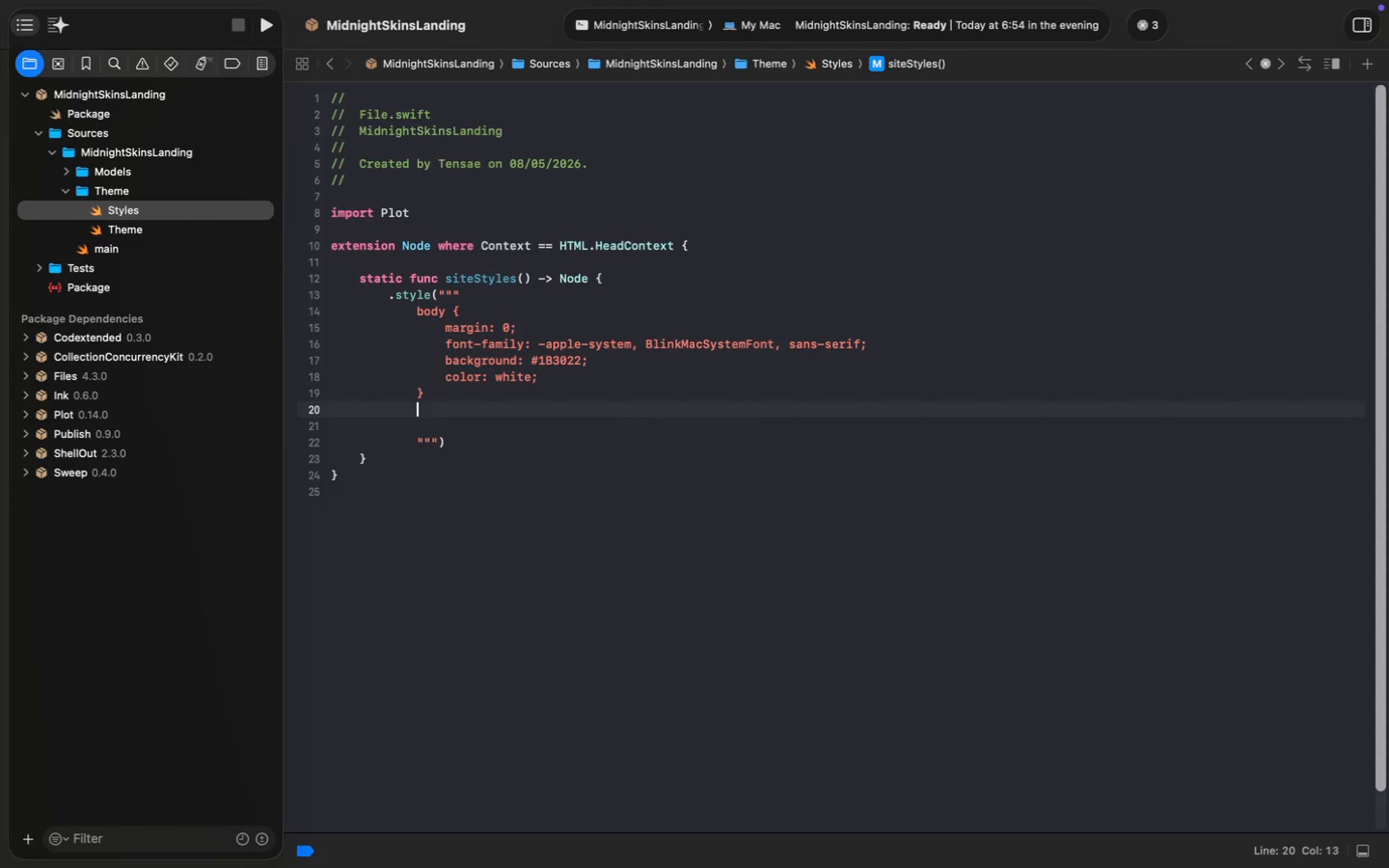 
key(Enter)
 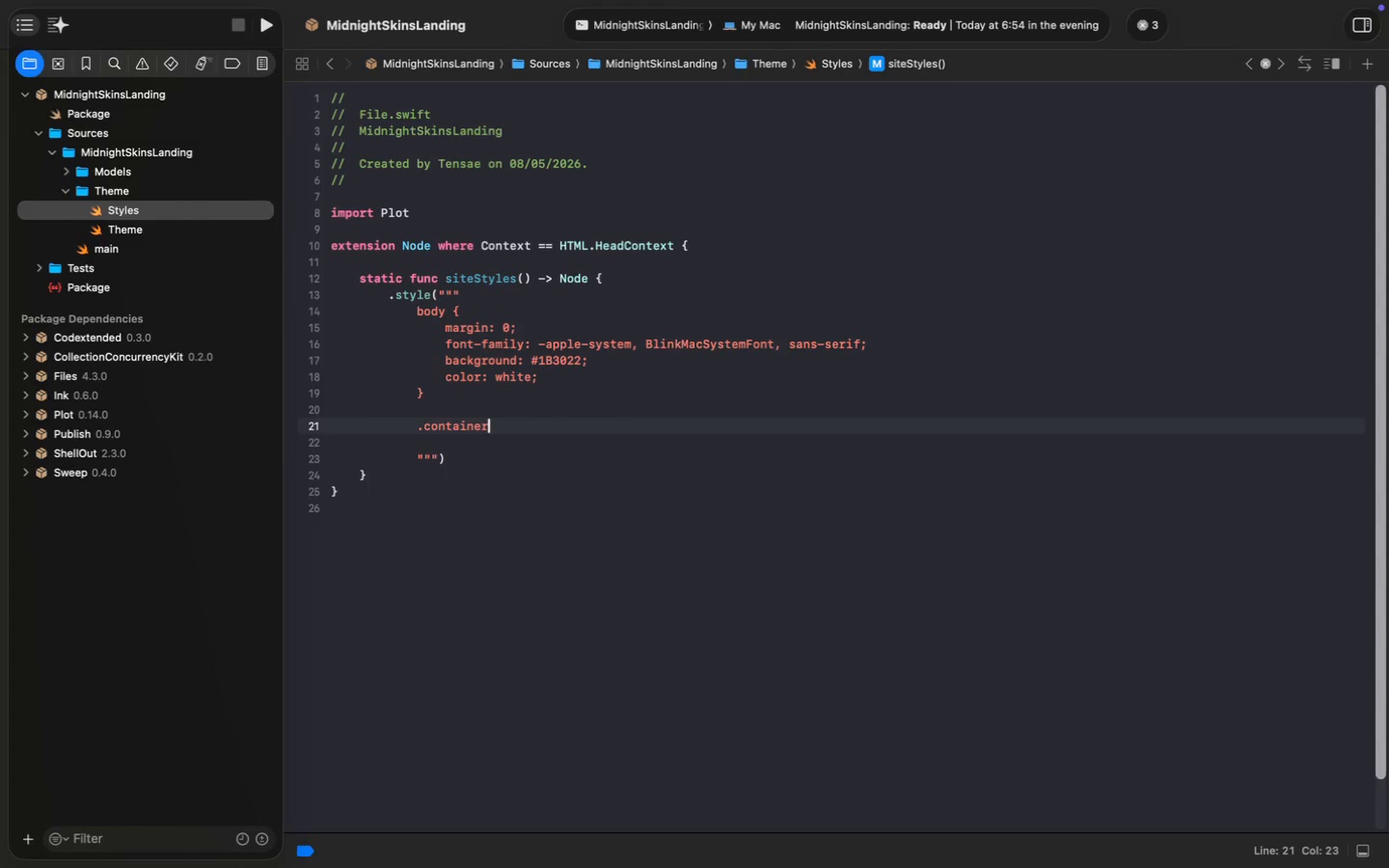 
type(.contr)
key(Backspace)
type(ainer {)
 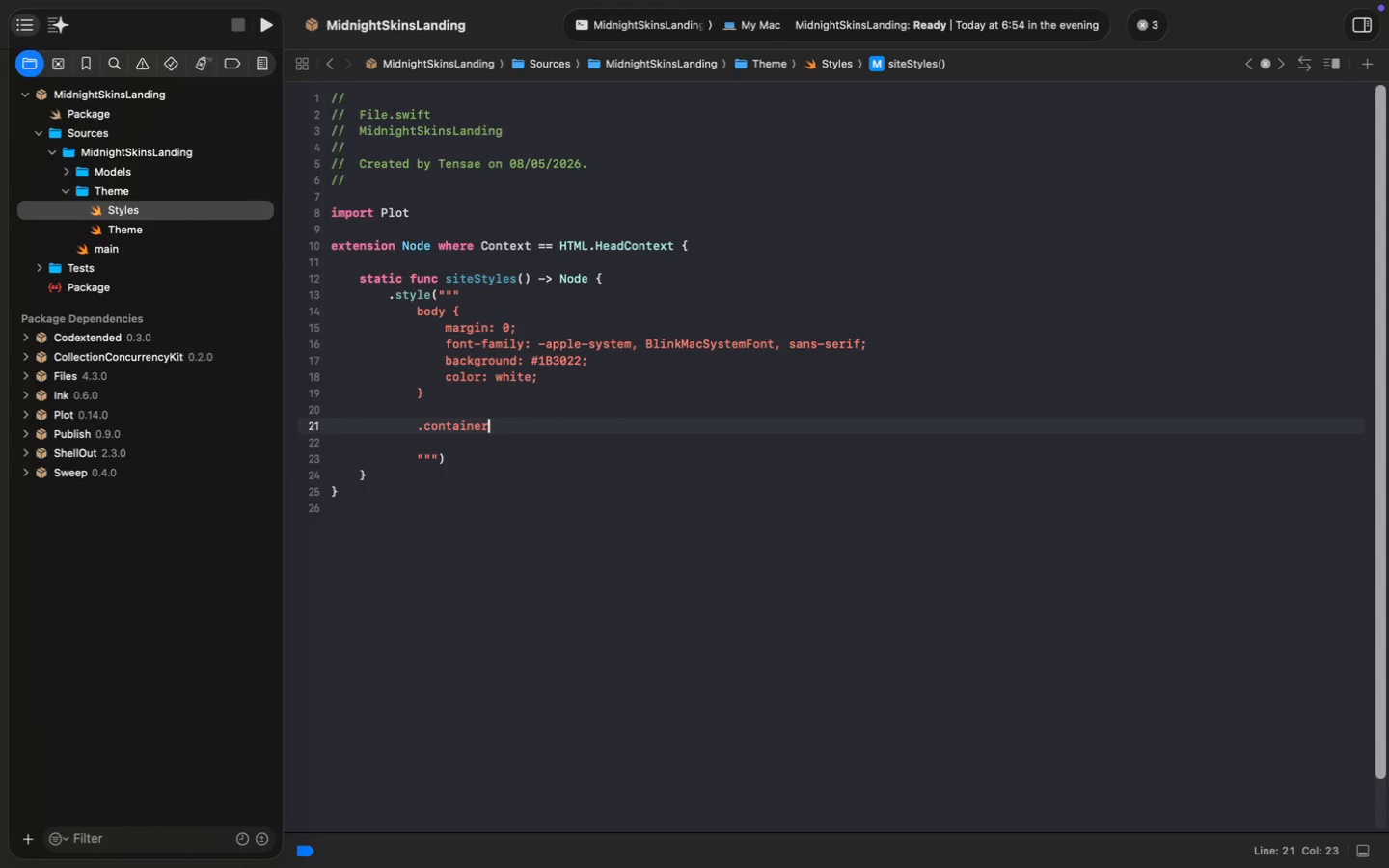 
key(Enter)
 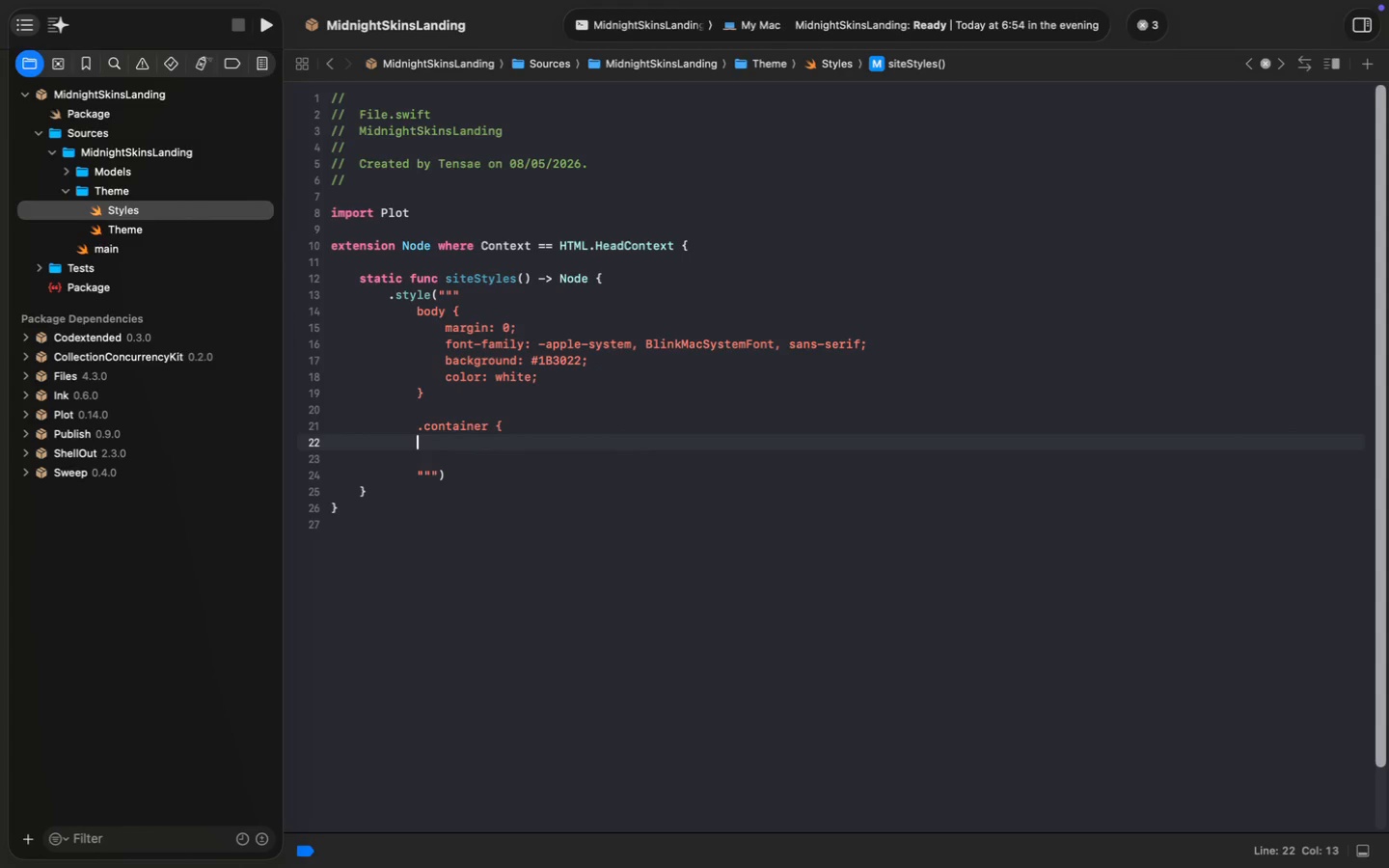 
key(ArrowUp)
 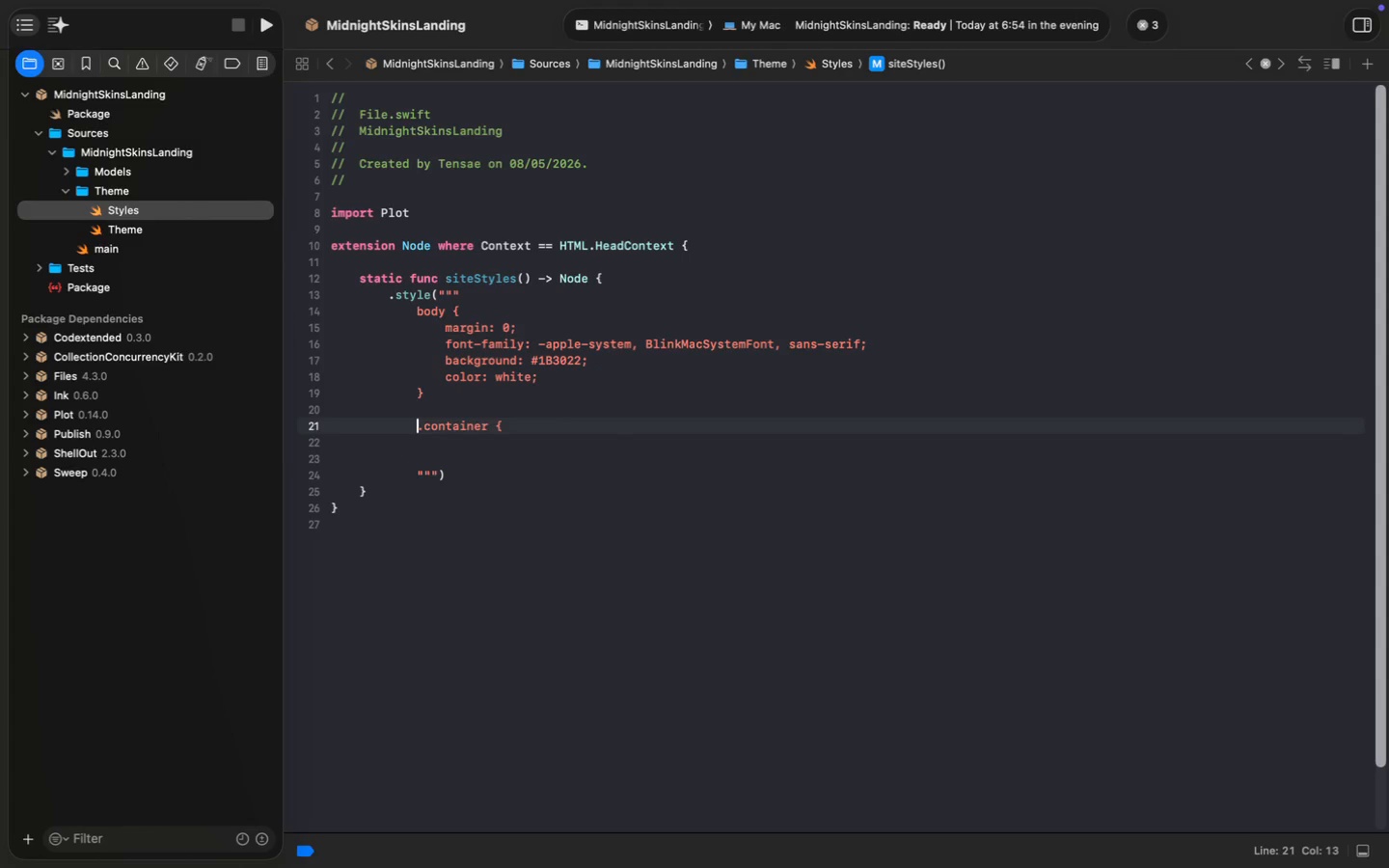 
hold_key(key=MetaRight, duration=0.42)
 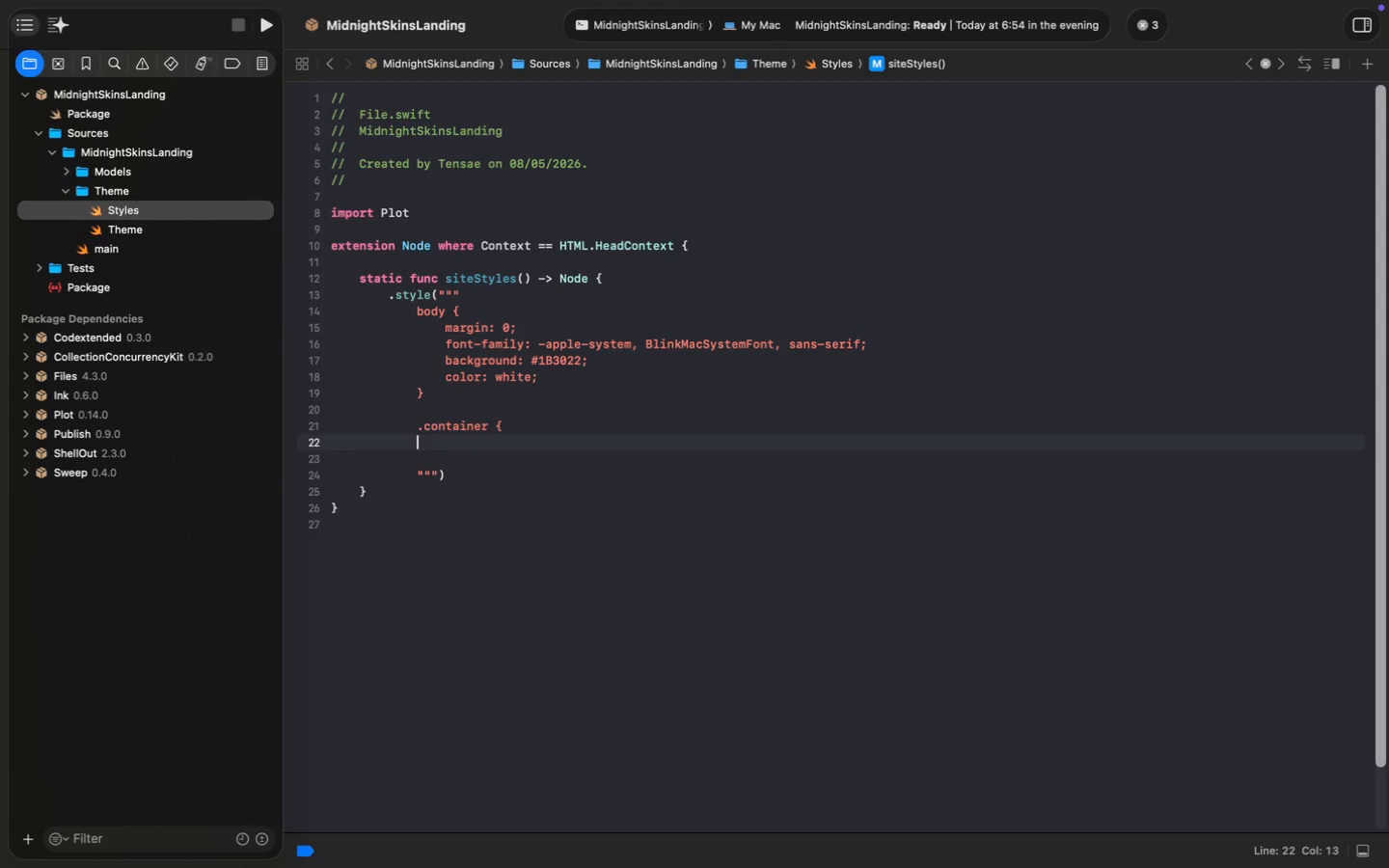 
key(ArrowDown)
 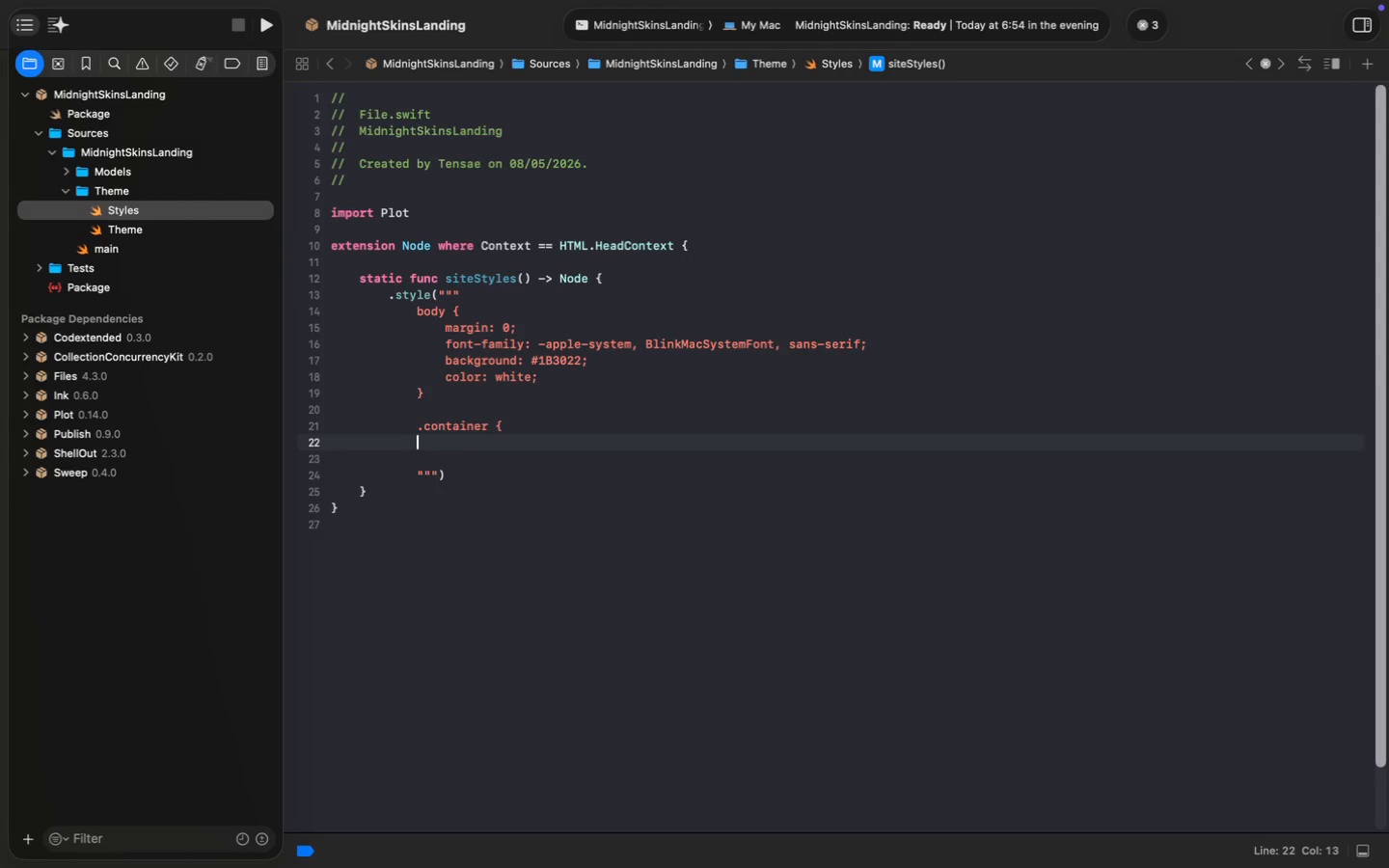 
key(ArrowUp)
 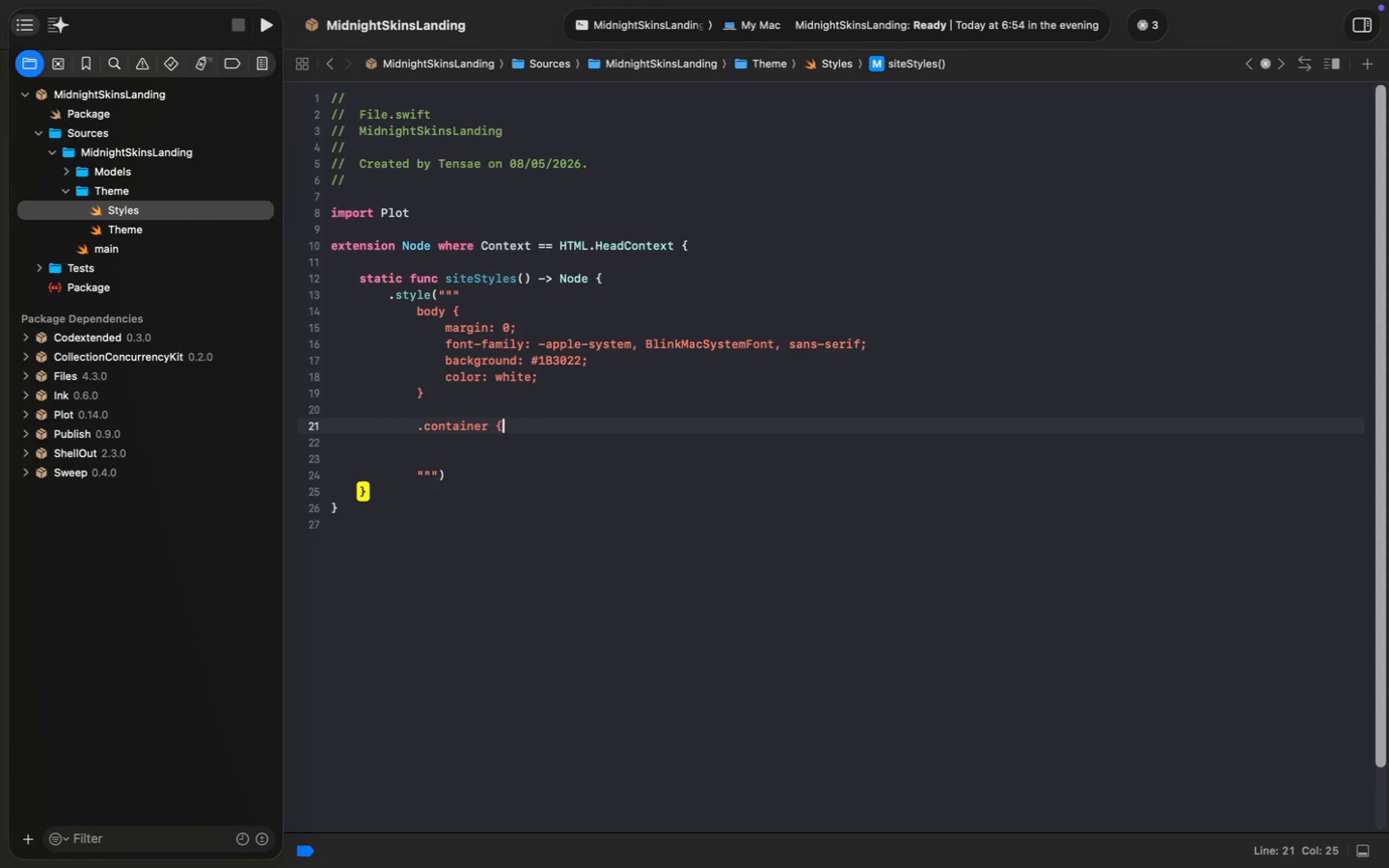 
key(Meta+ArrowRight)
 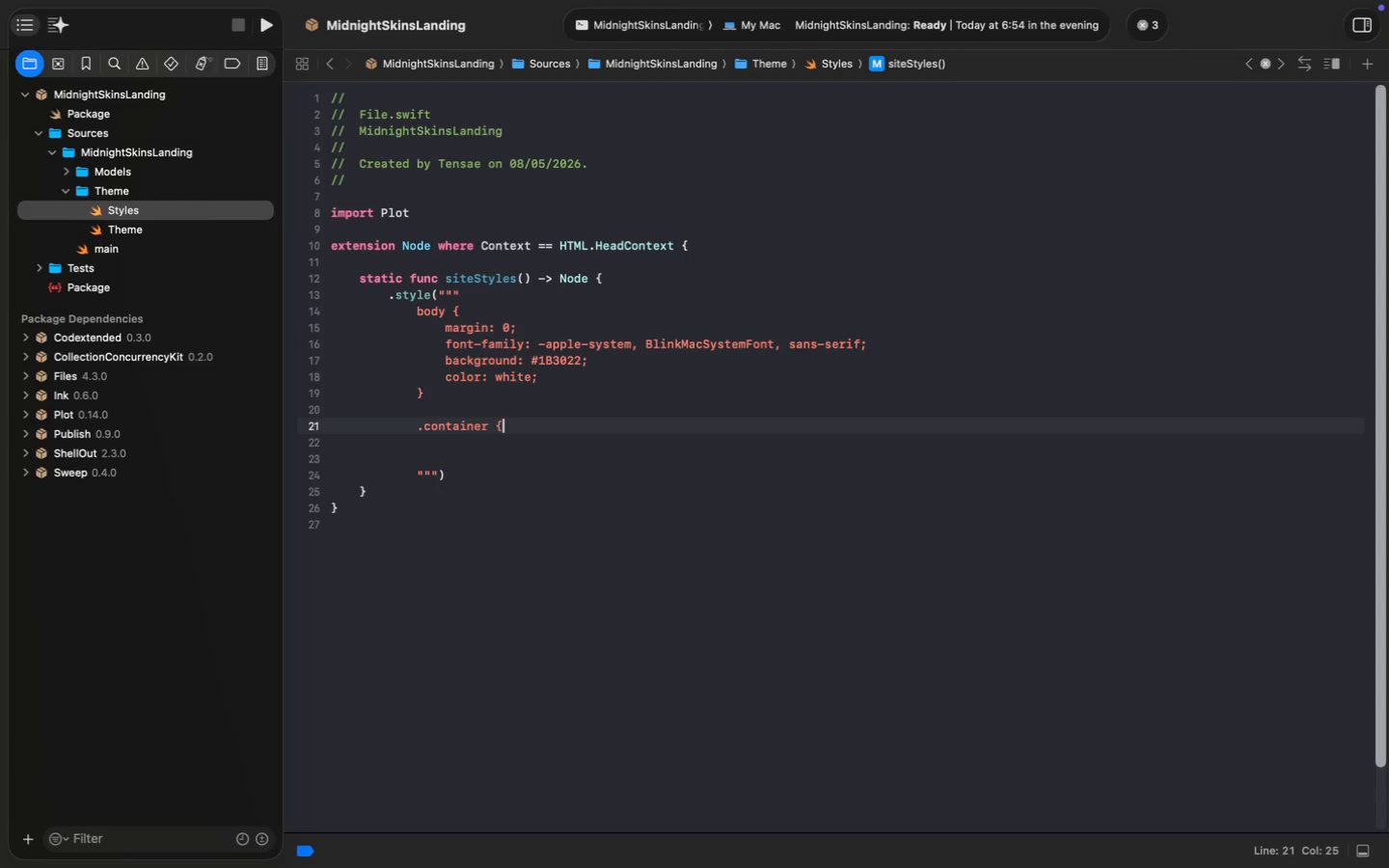 
key(Shift+ShiftLeft)
 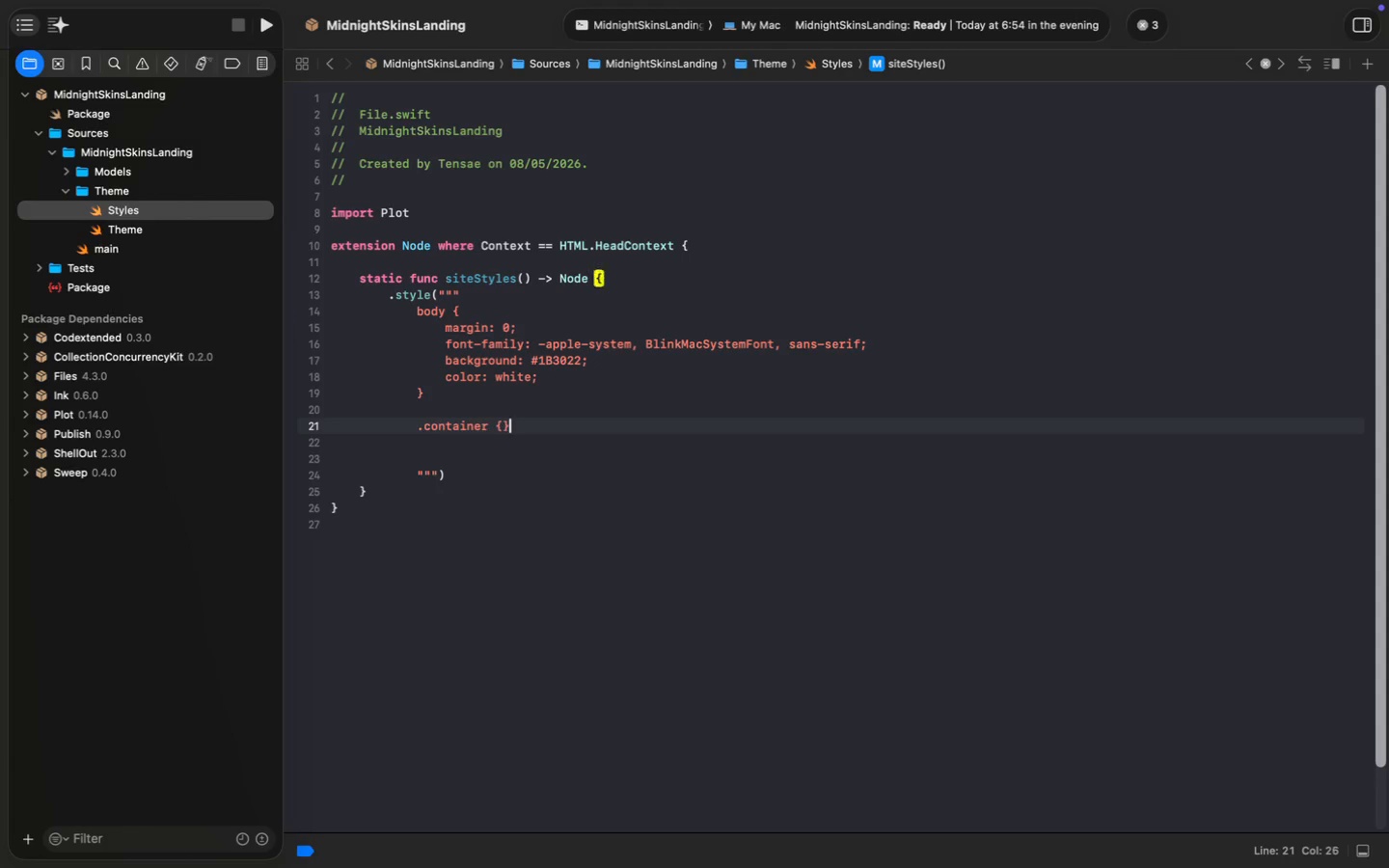 
key(Shift+BracketRight)
 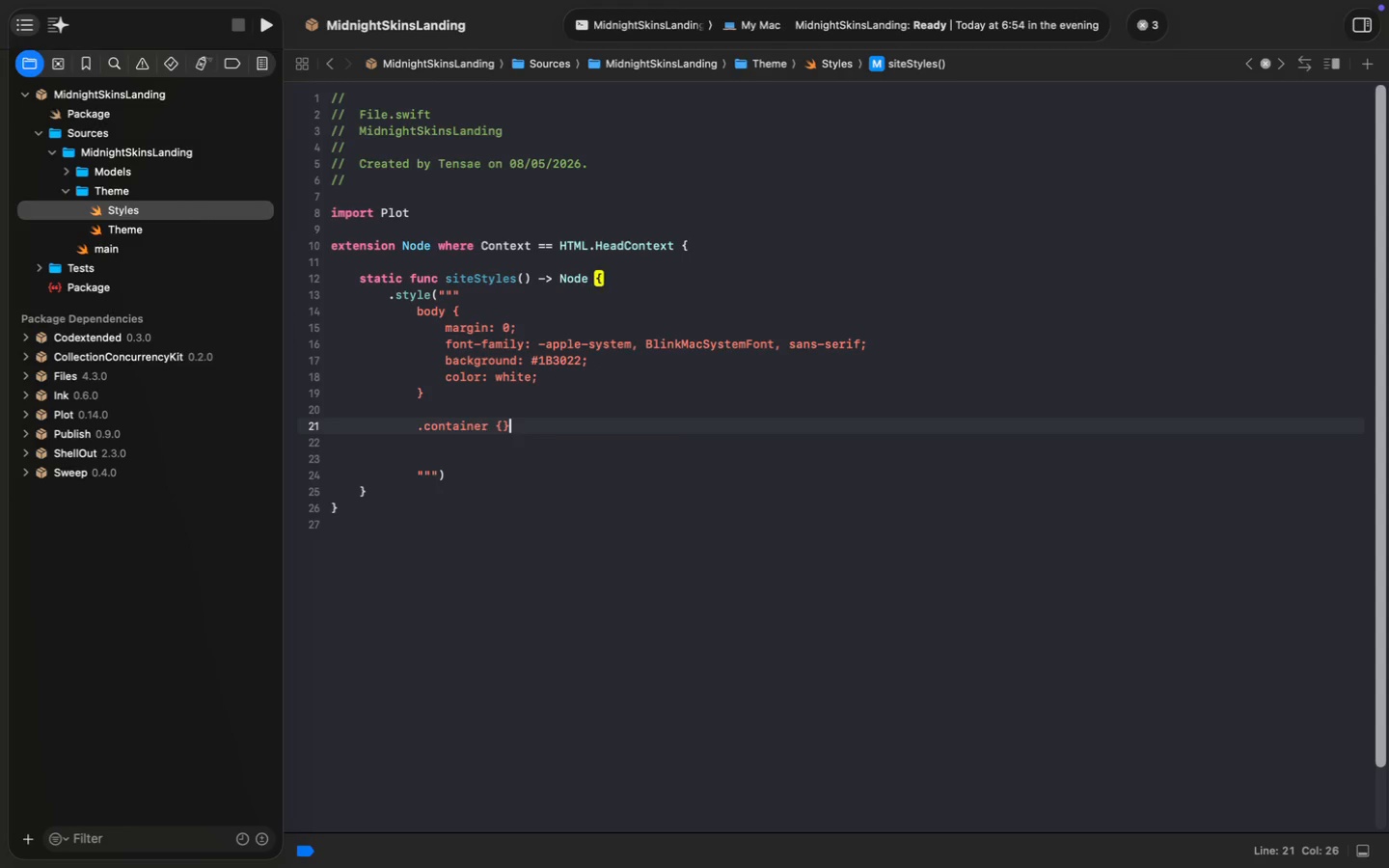 
key(ArrowLeft)
 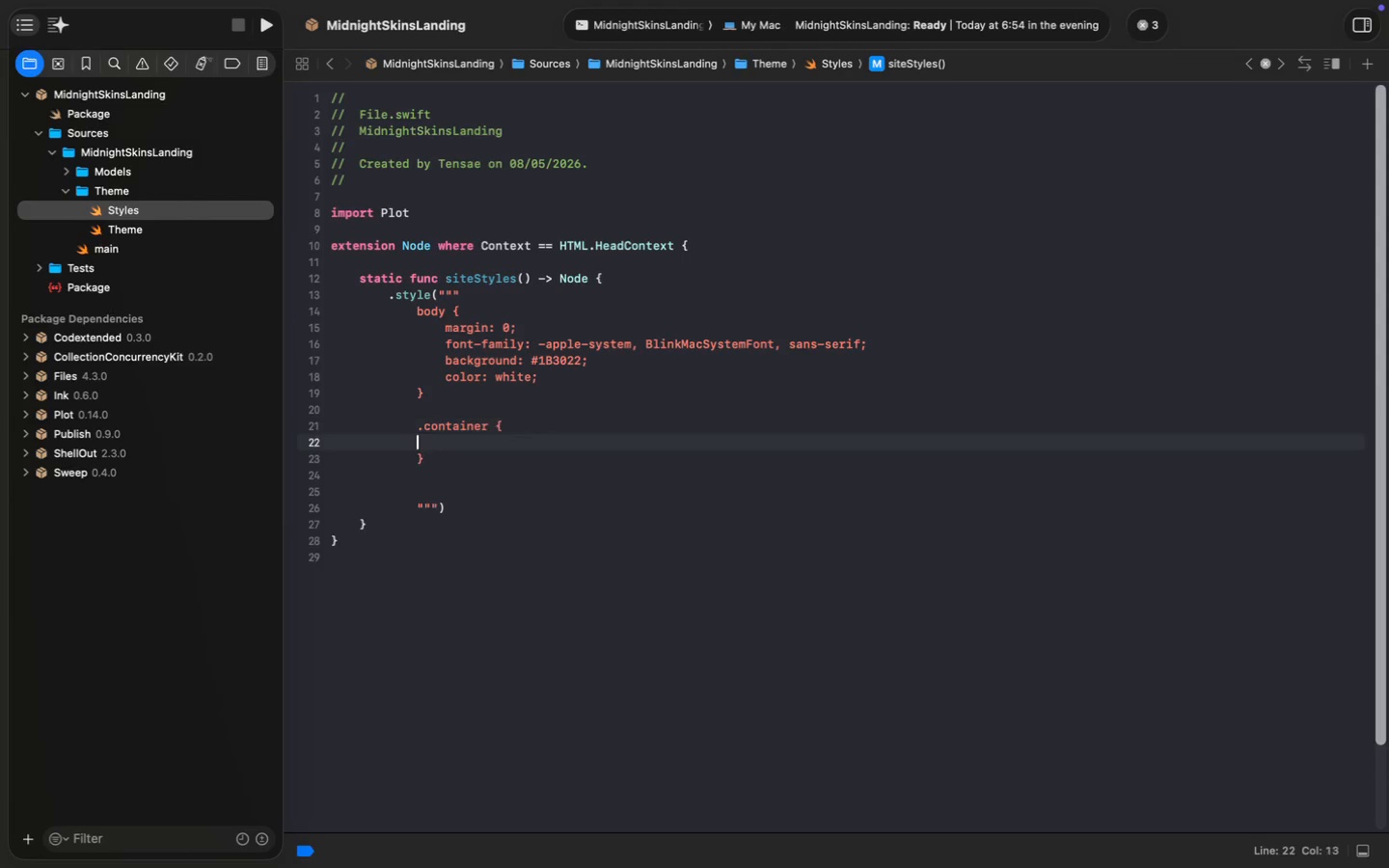 
key(Enter)
 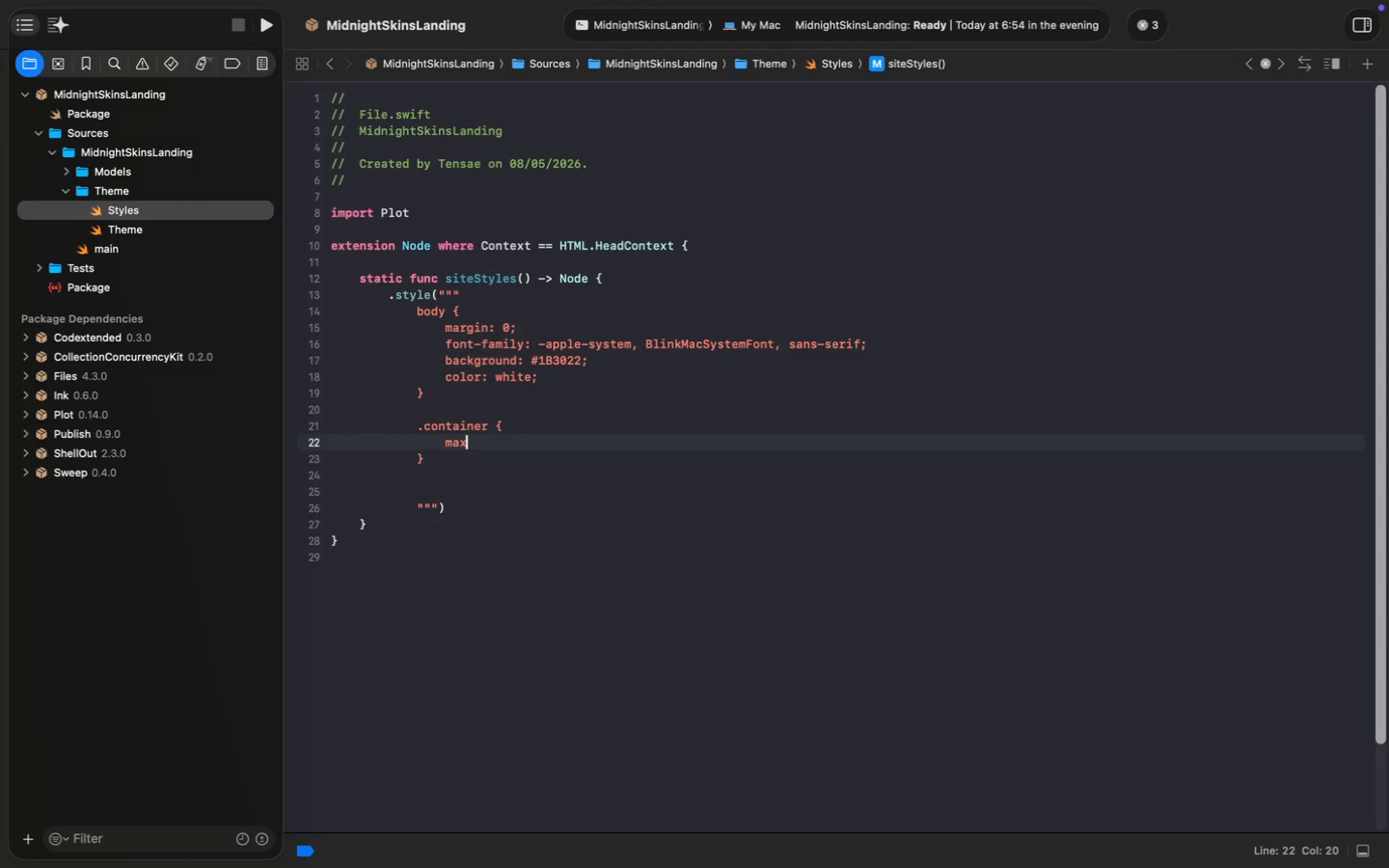 
key(Tab)
type(max-width: 1200px;)
 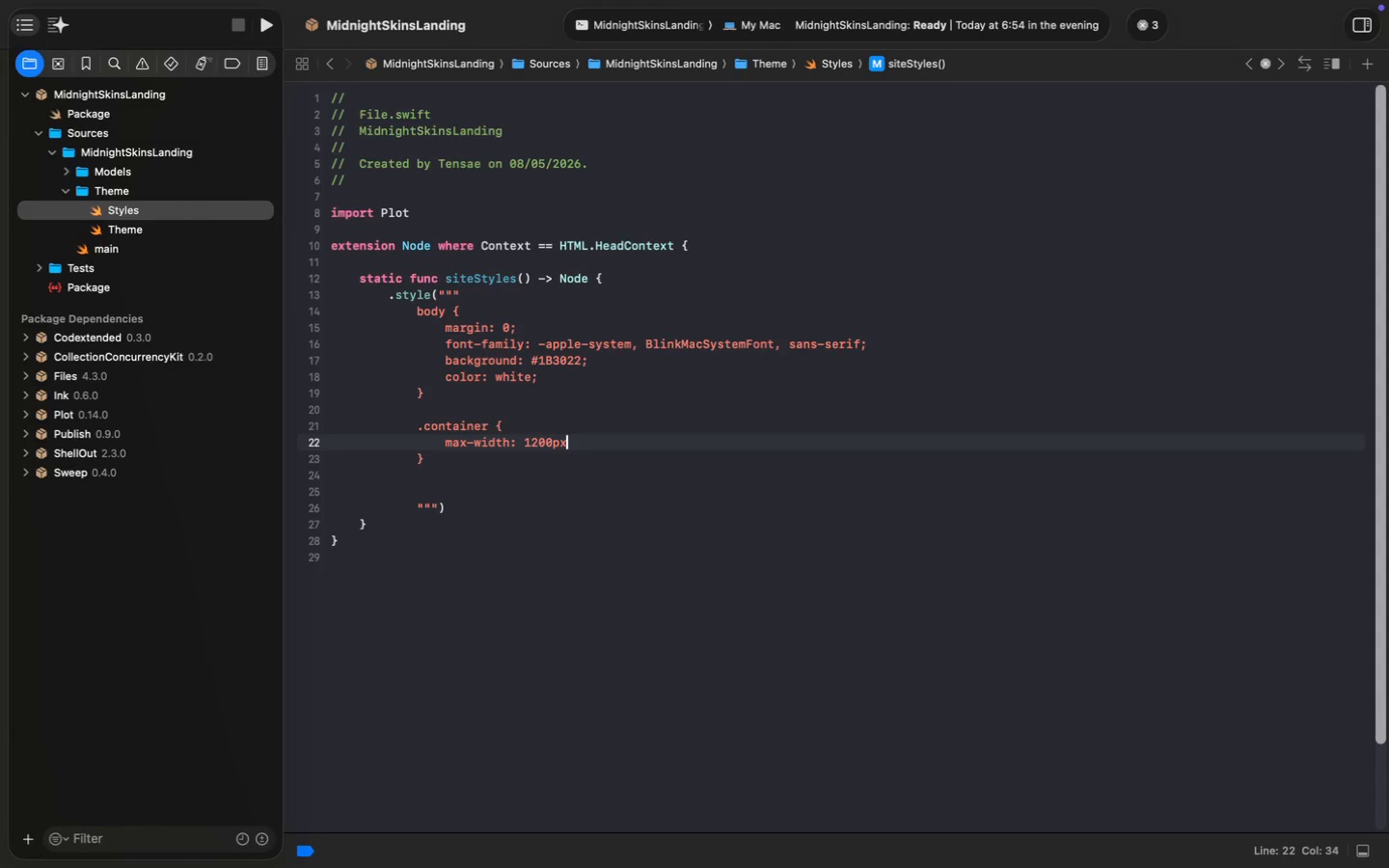 
 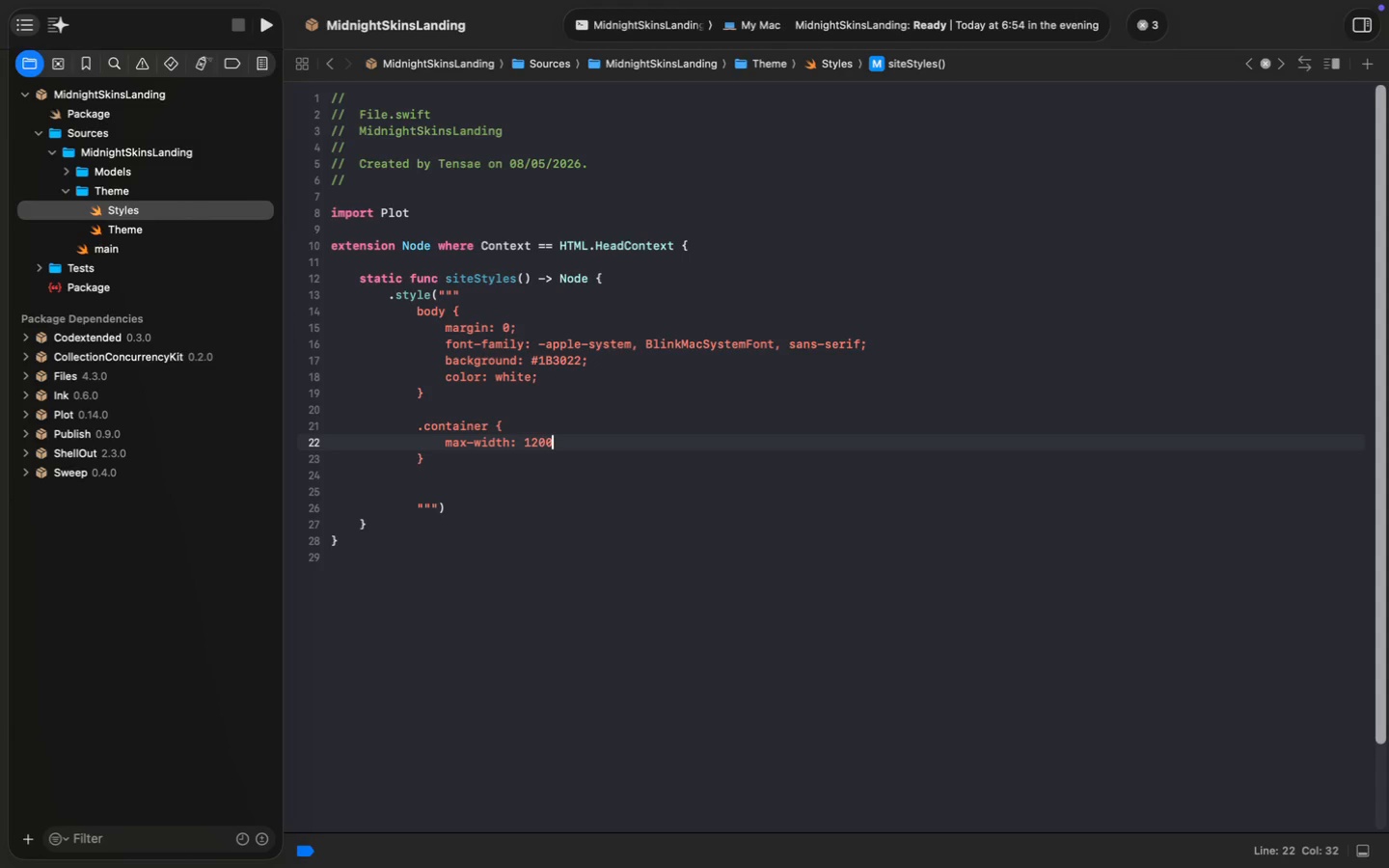 
key(Enter)
 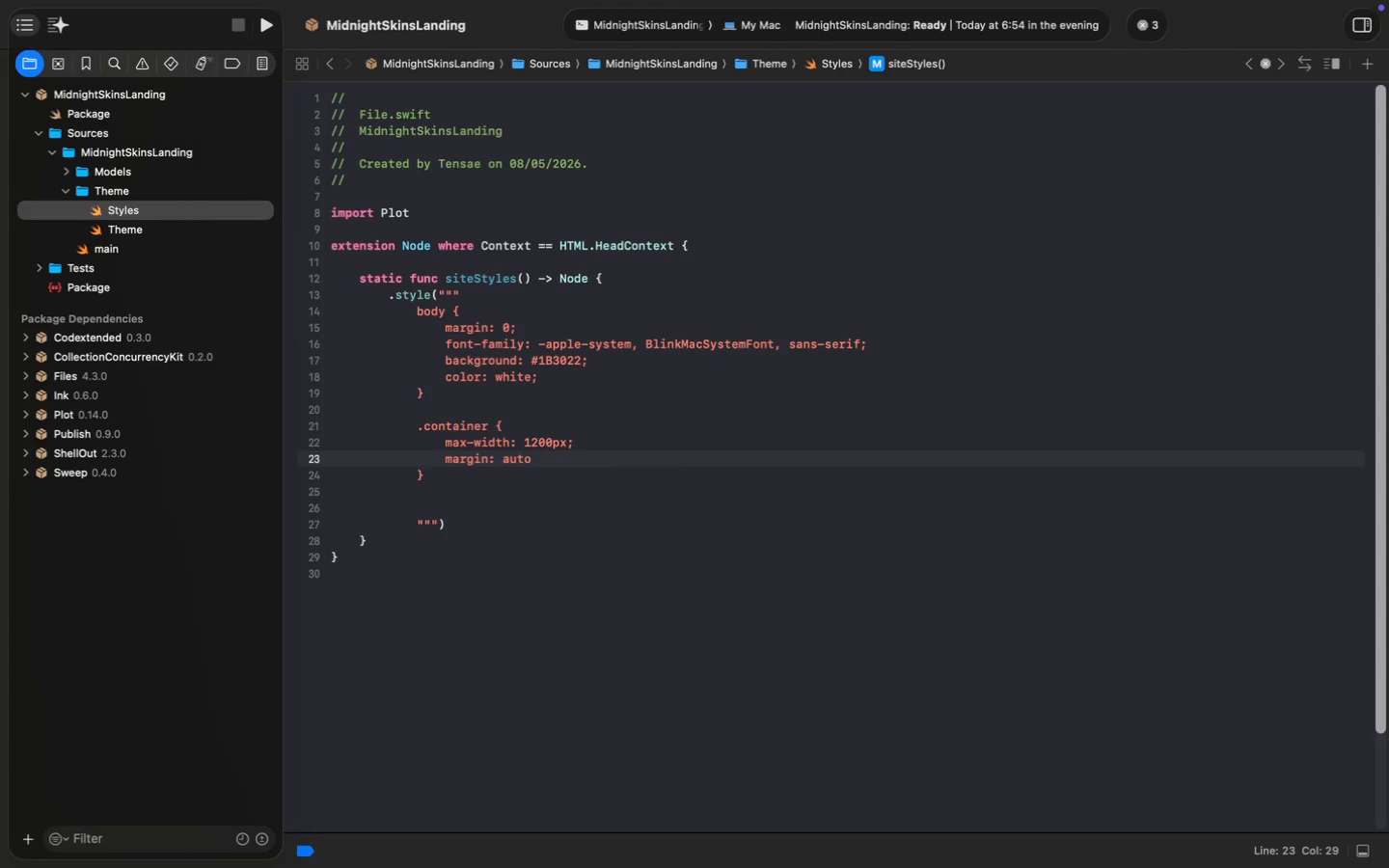 
key(Tab)
type(margin: auto)
 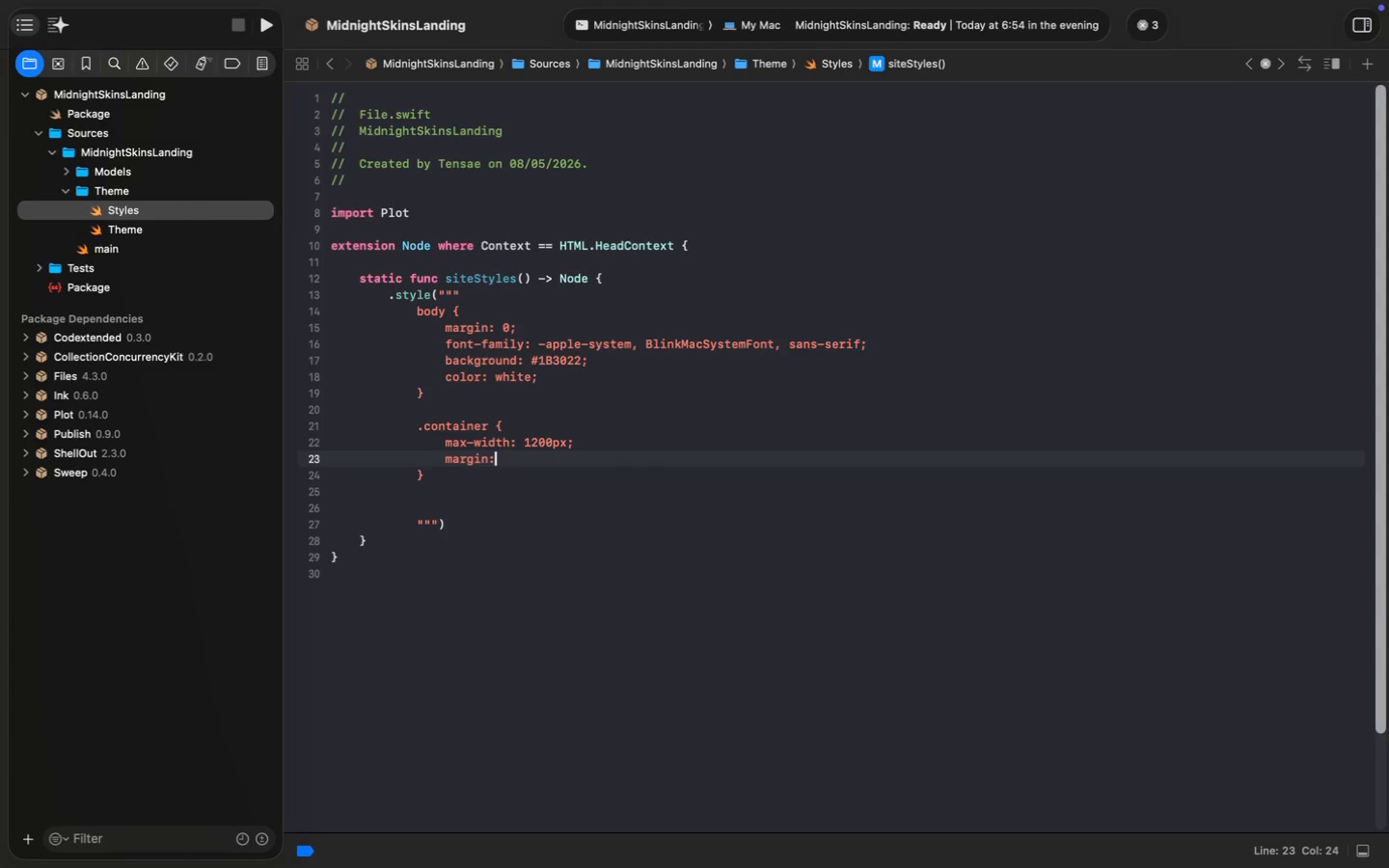 
key(Semicolon)
 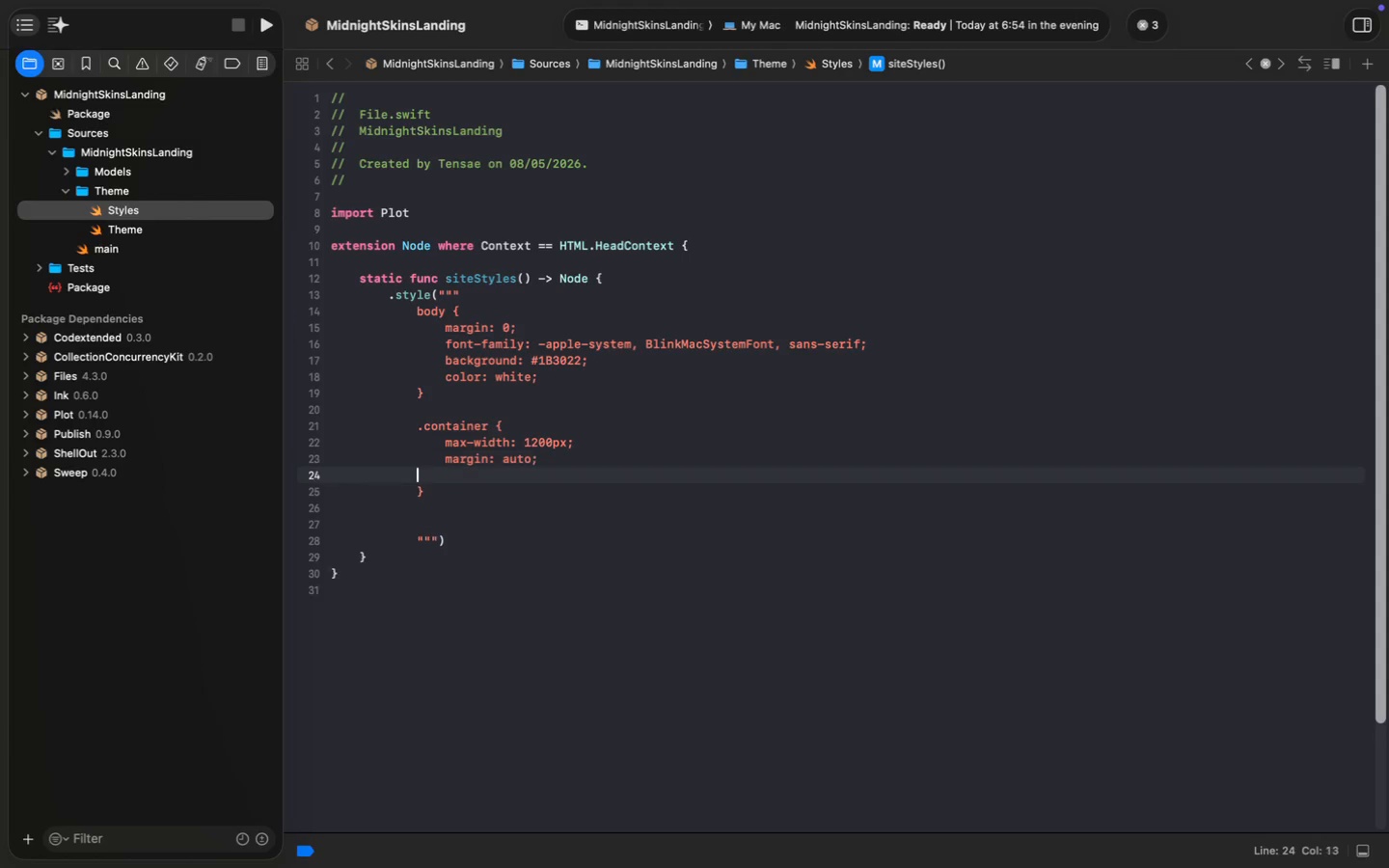 
key(Enter)
 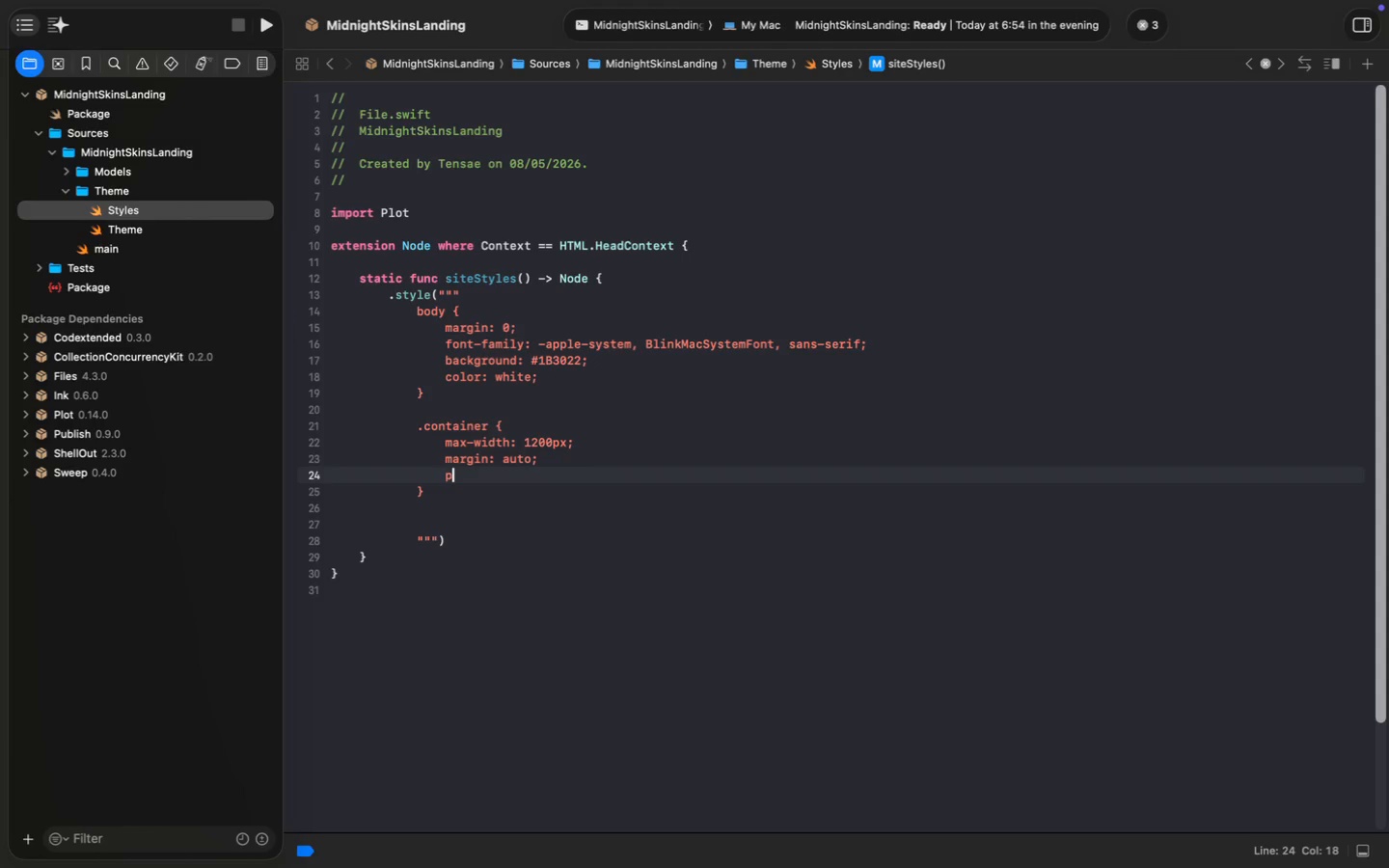 
key(Tab)
type(padding: 24px;)
 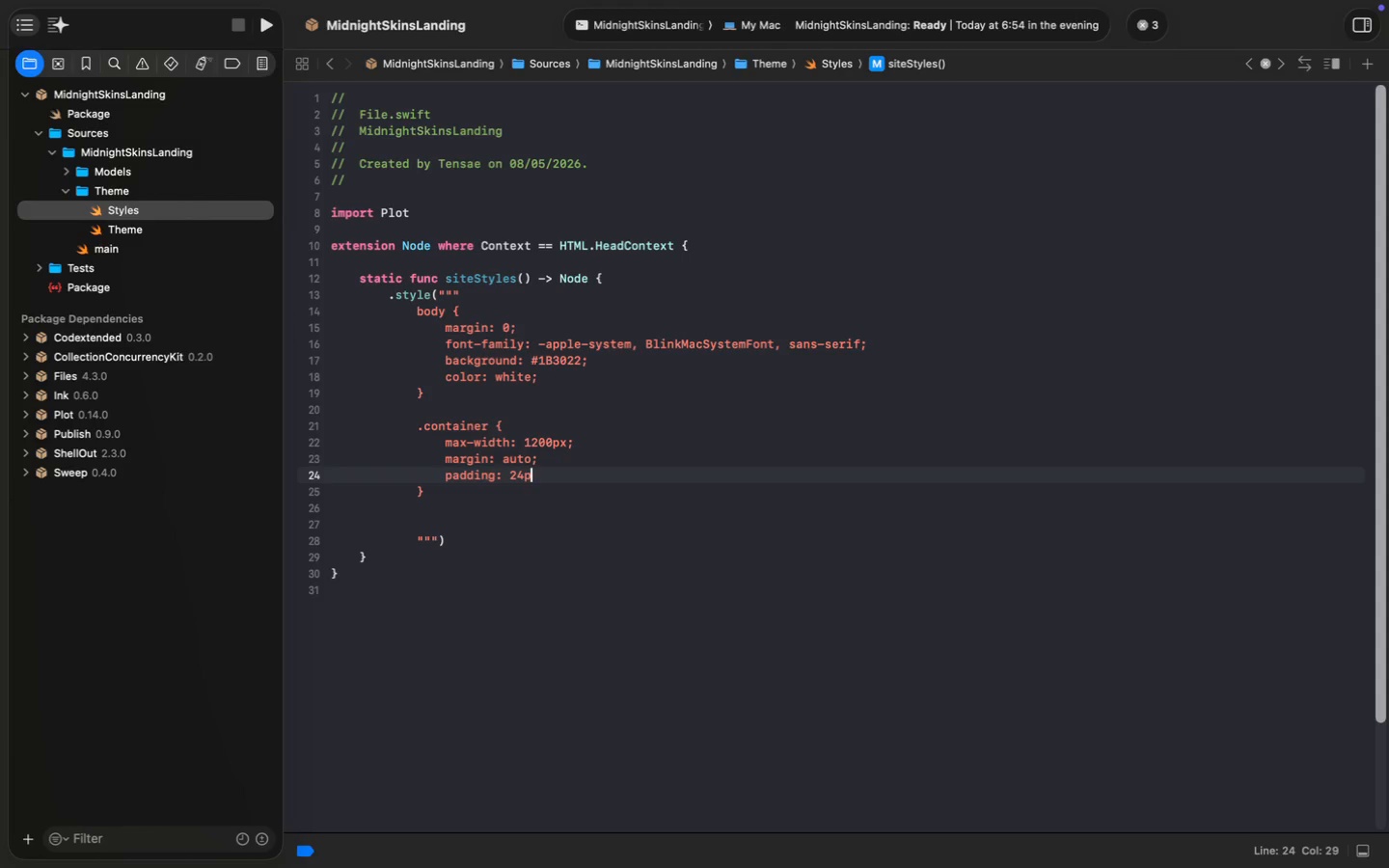 
key(ArrowDown)
 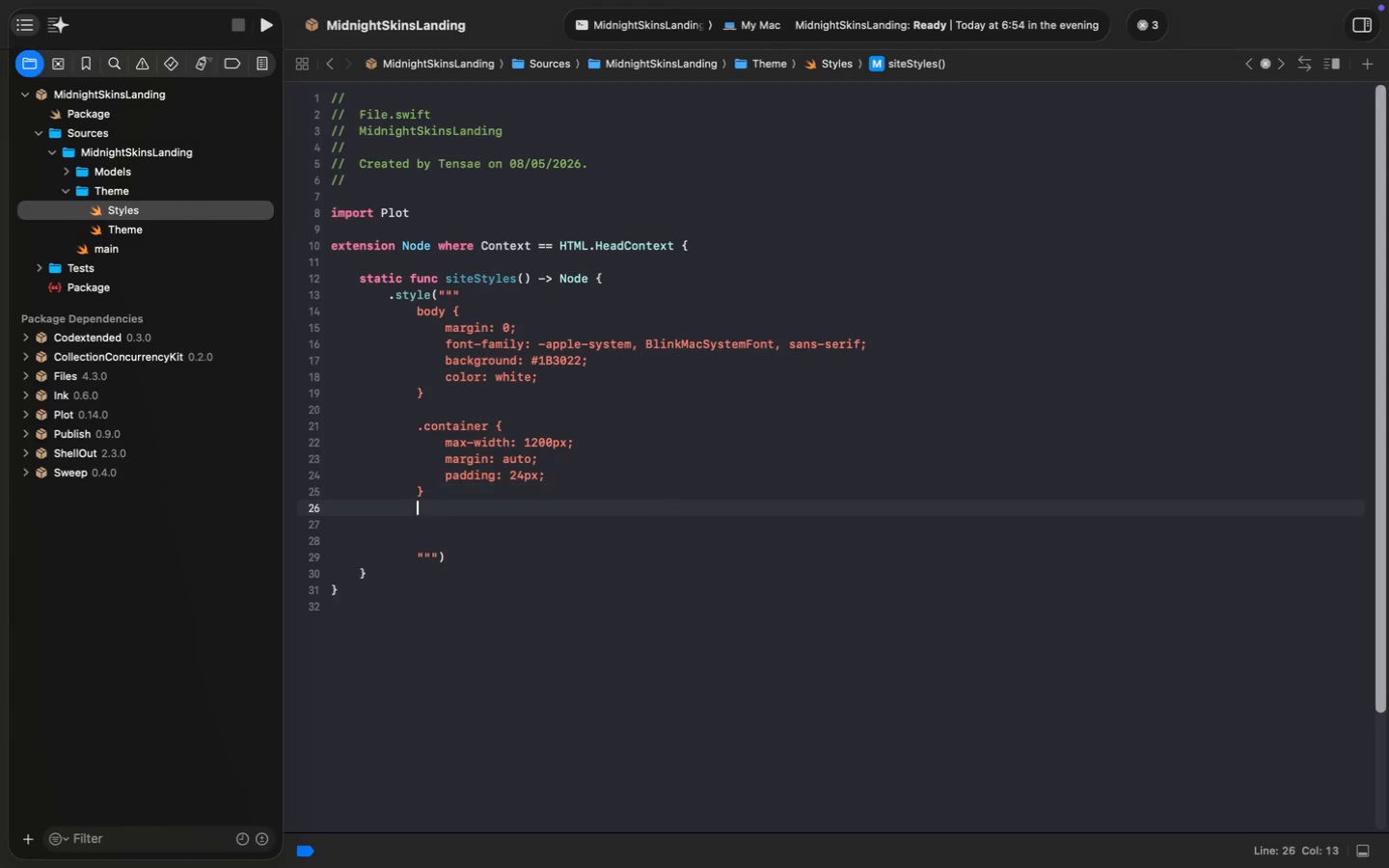 
key(Enter)
 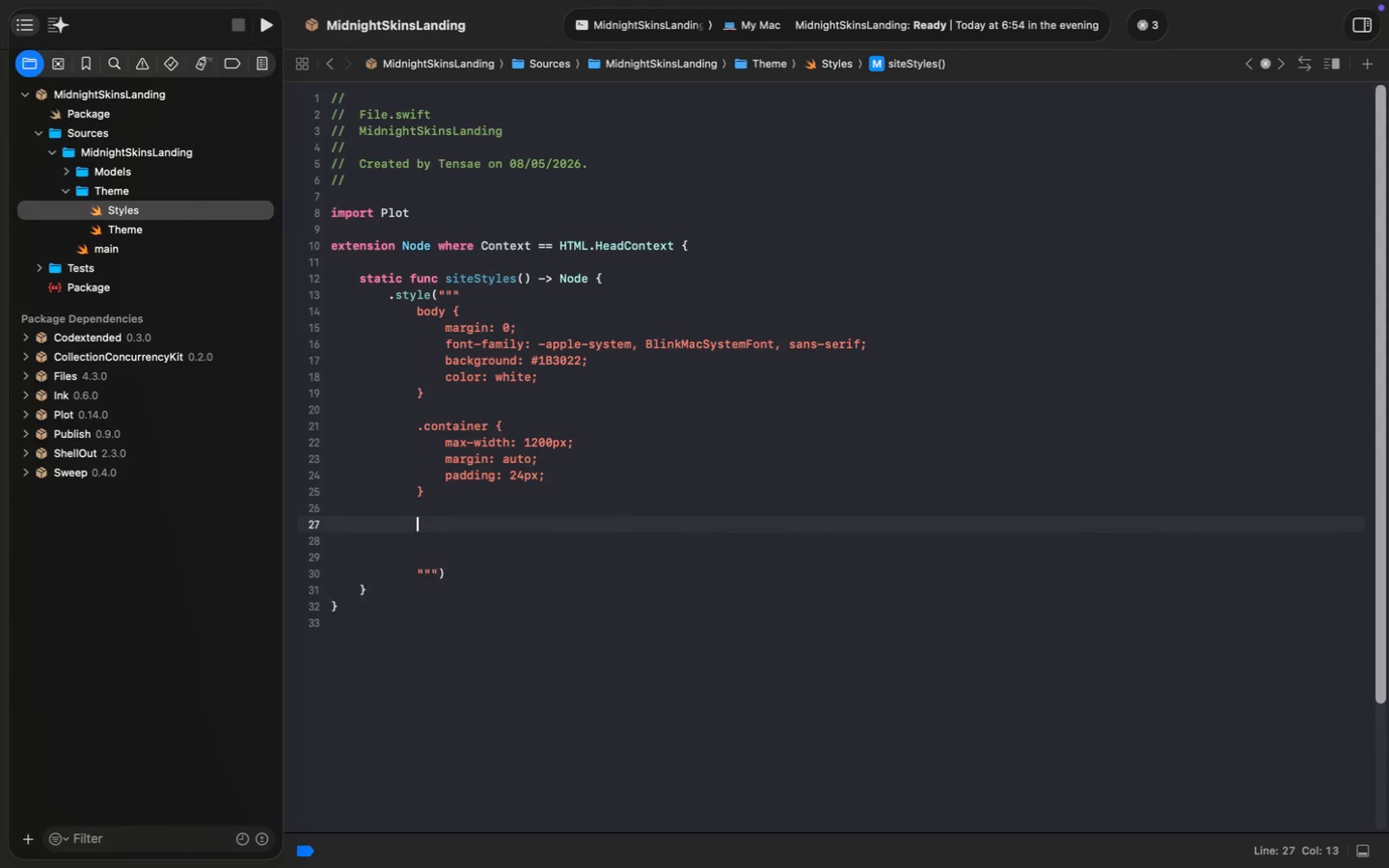 
key(Enter)
 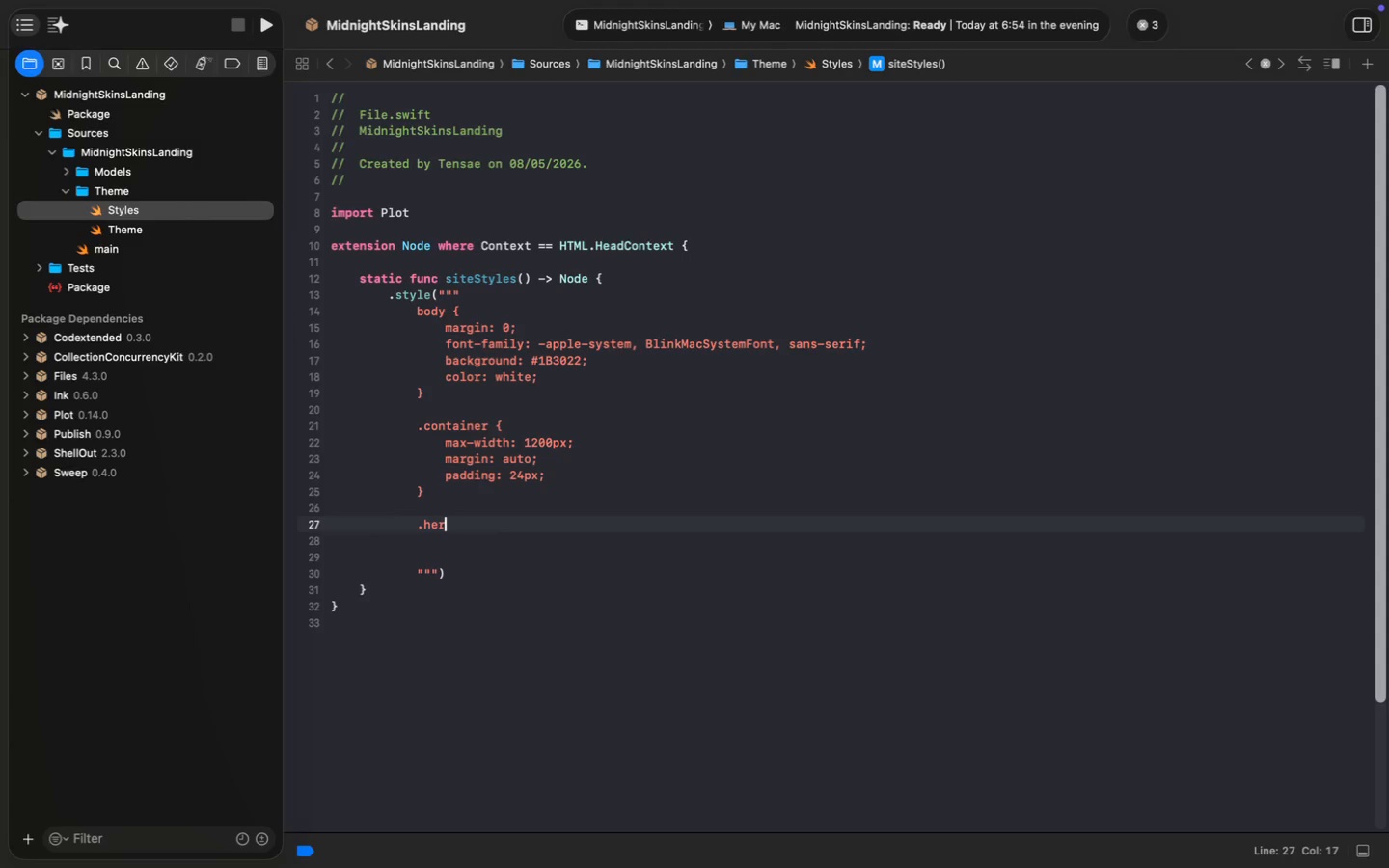 
type(.hero {})
 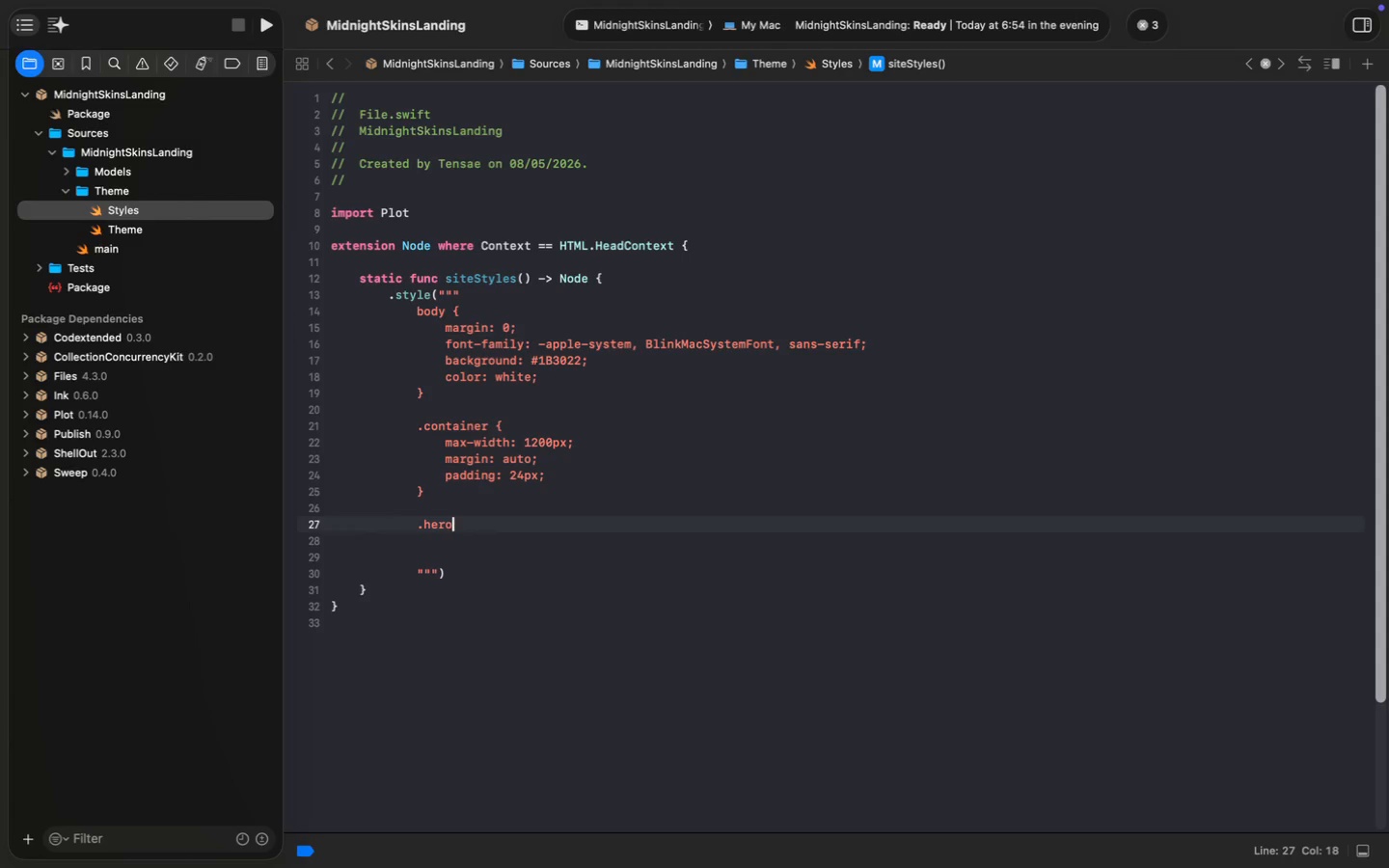 
 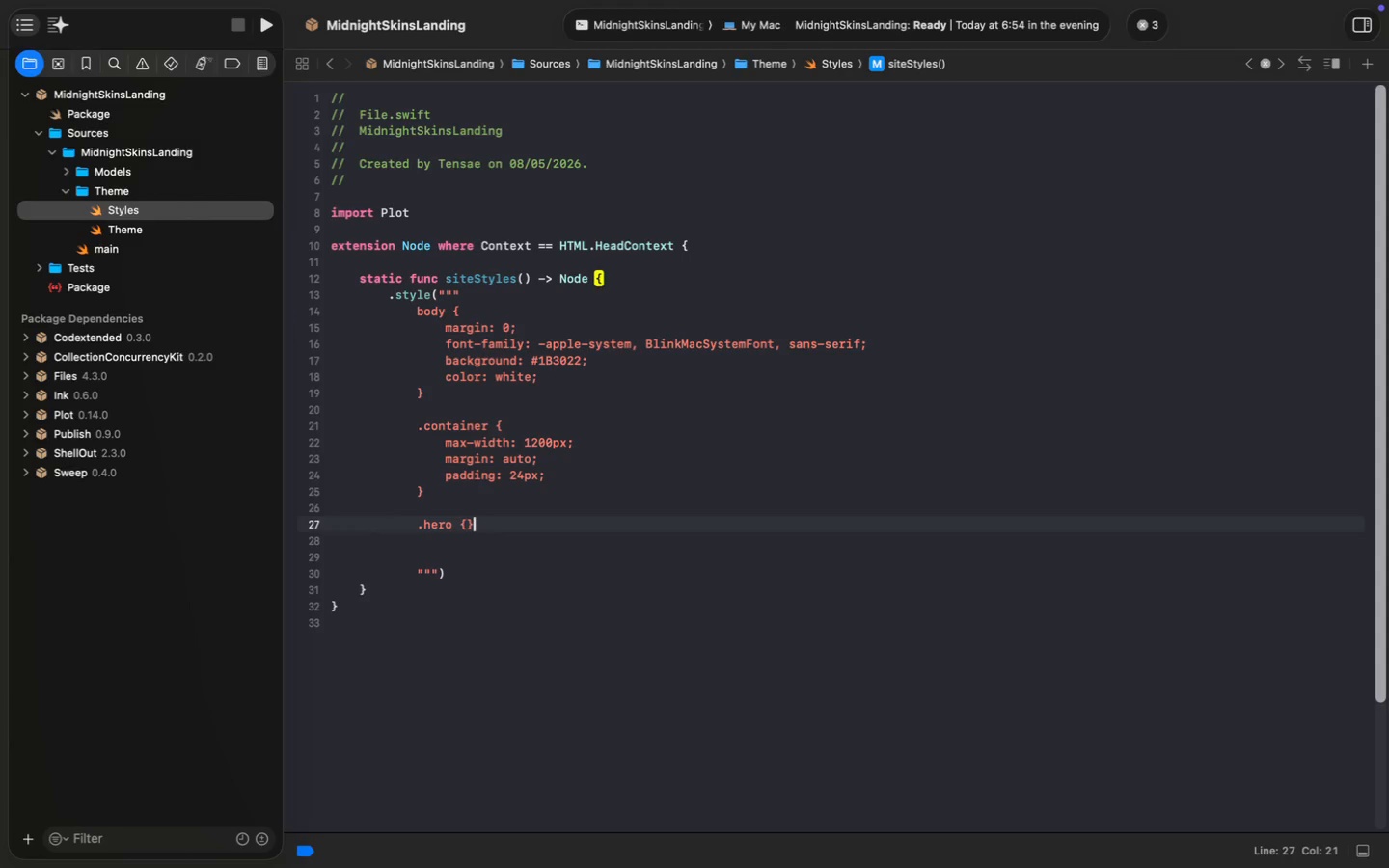 
key(ArrowLeft)
 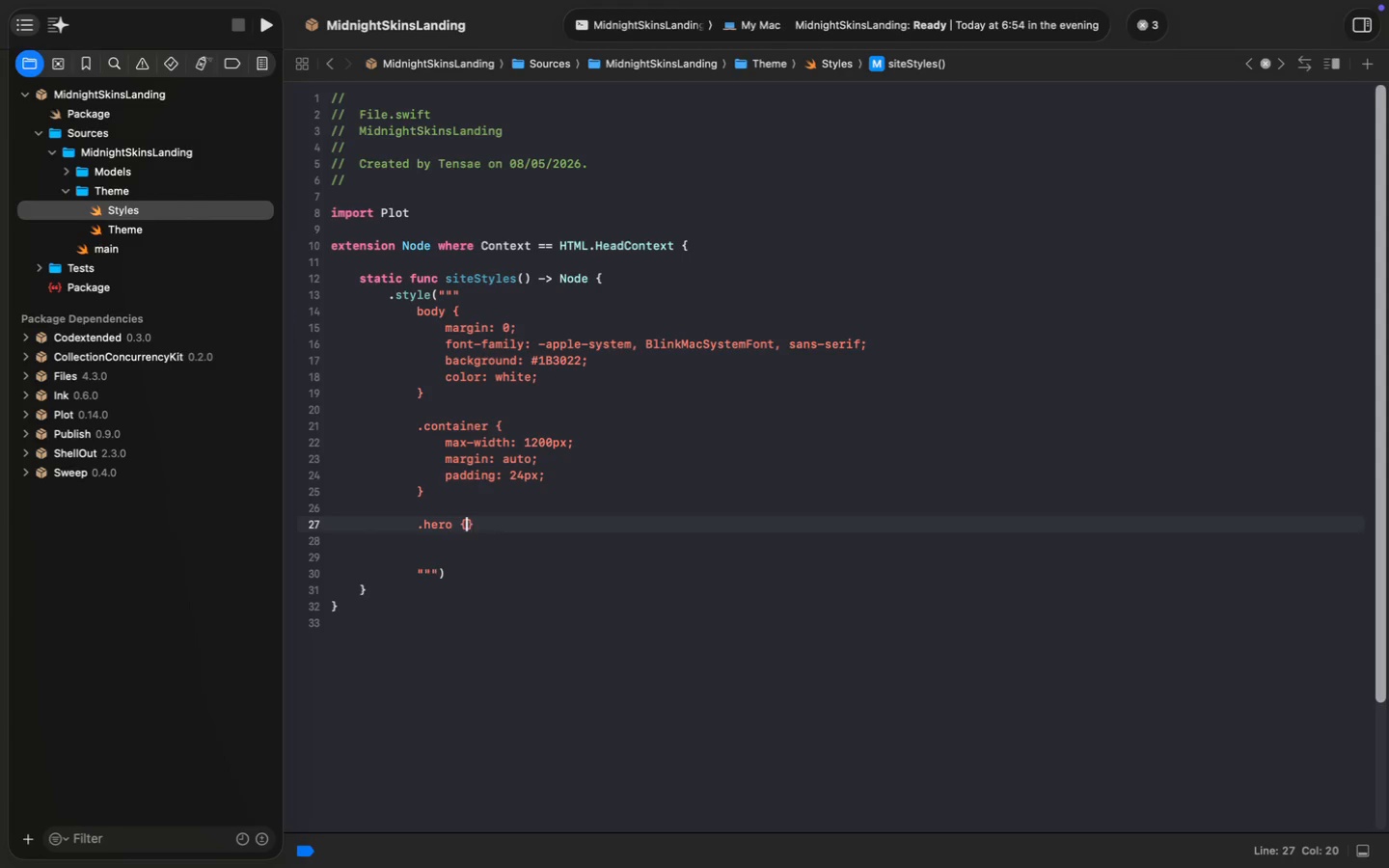 
key(Enter)
 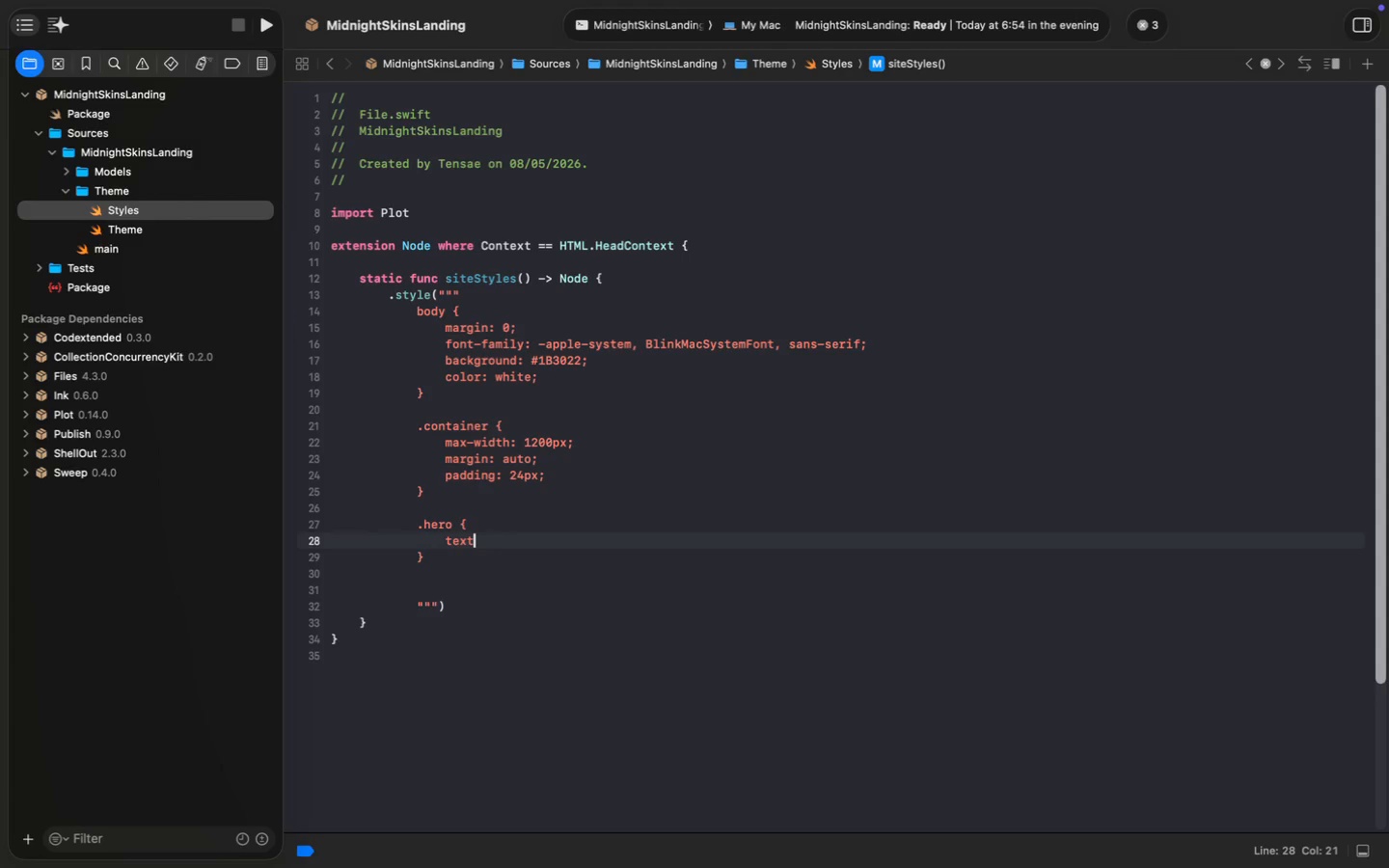 
key(Tab)
type(text-align: center;)
 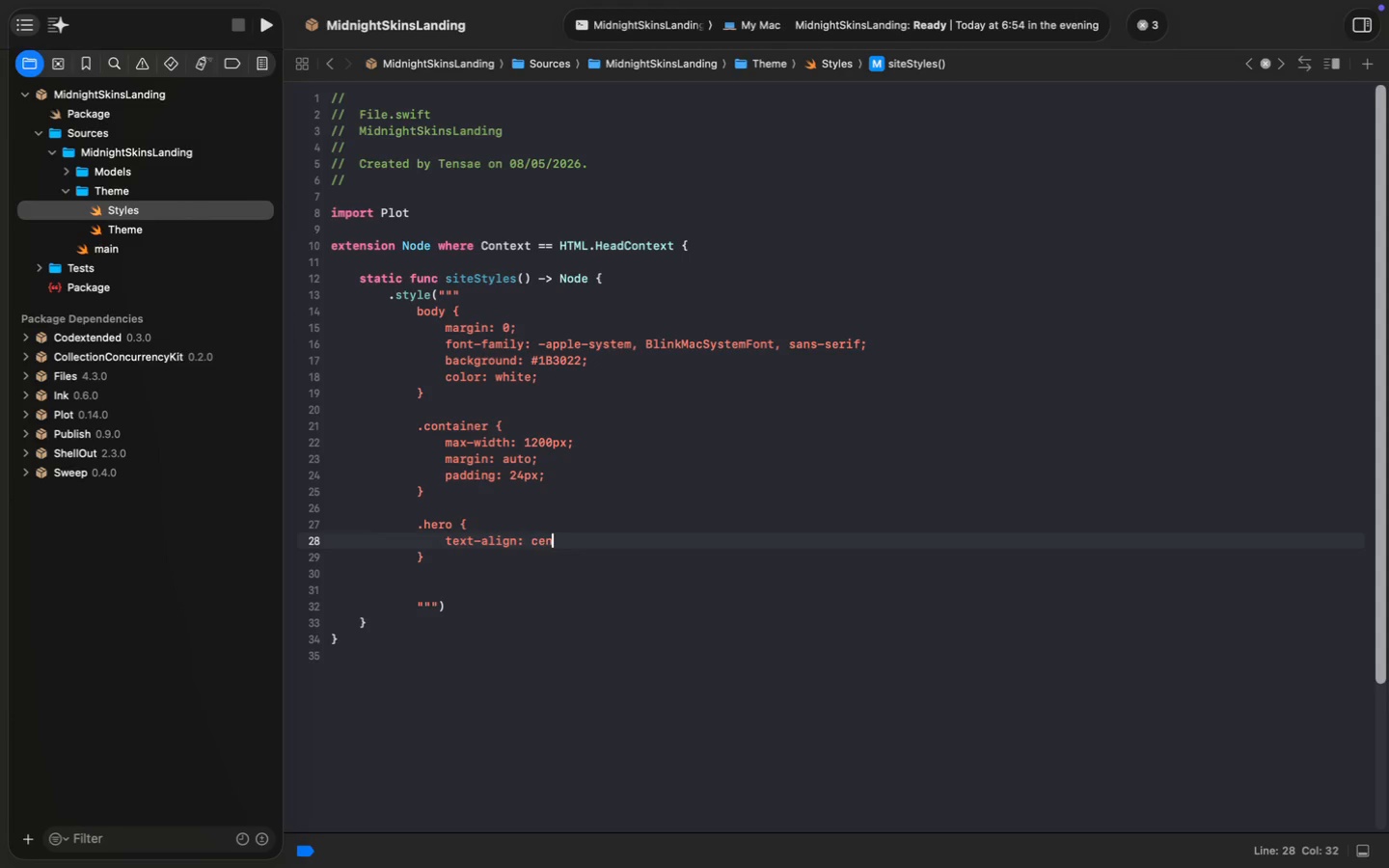 
key(Enter)
 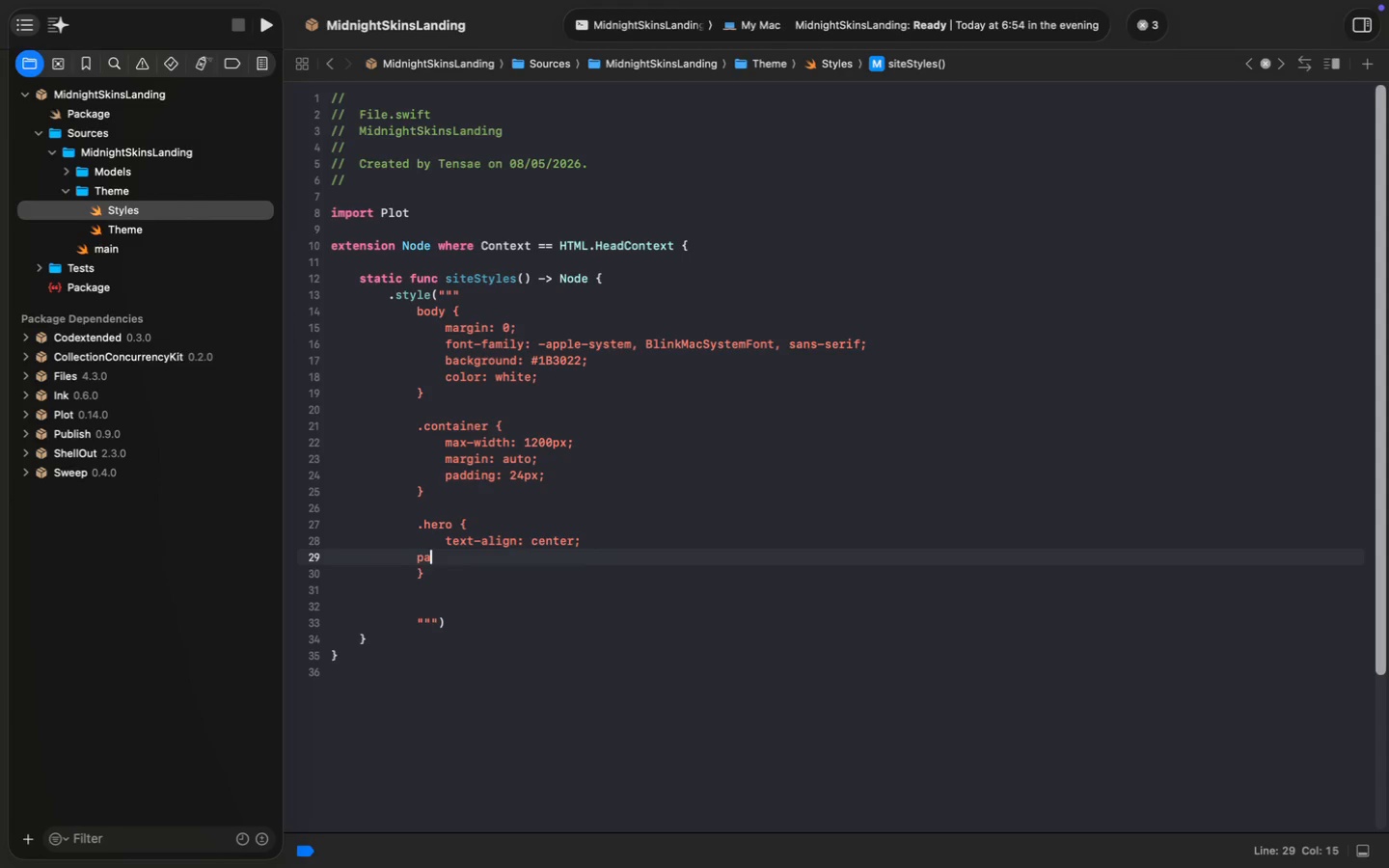 
type(paddin)
 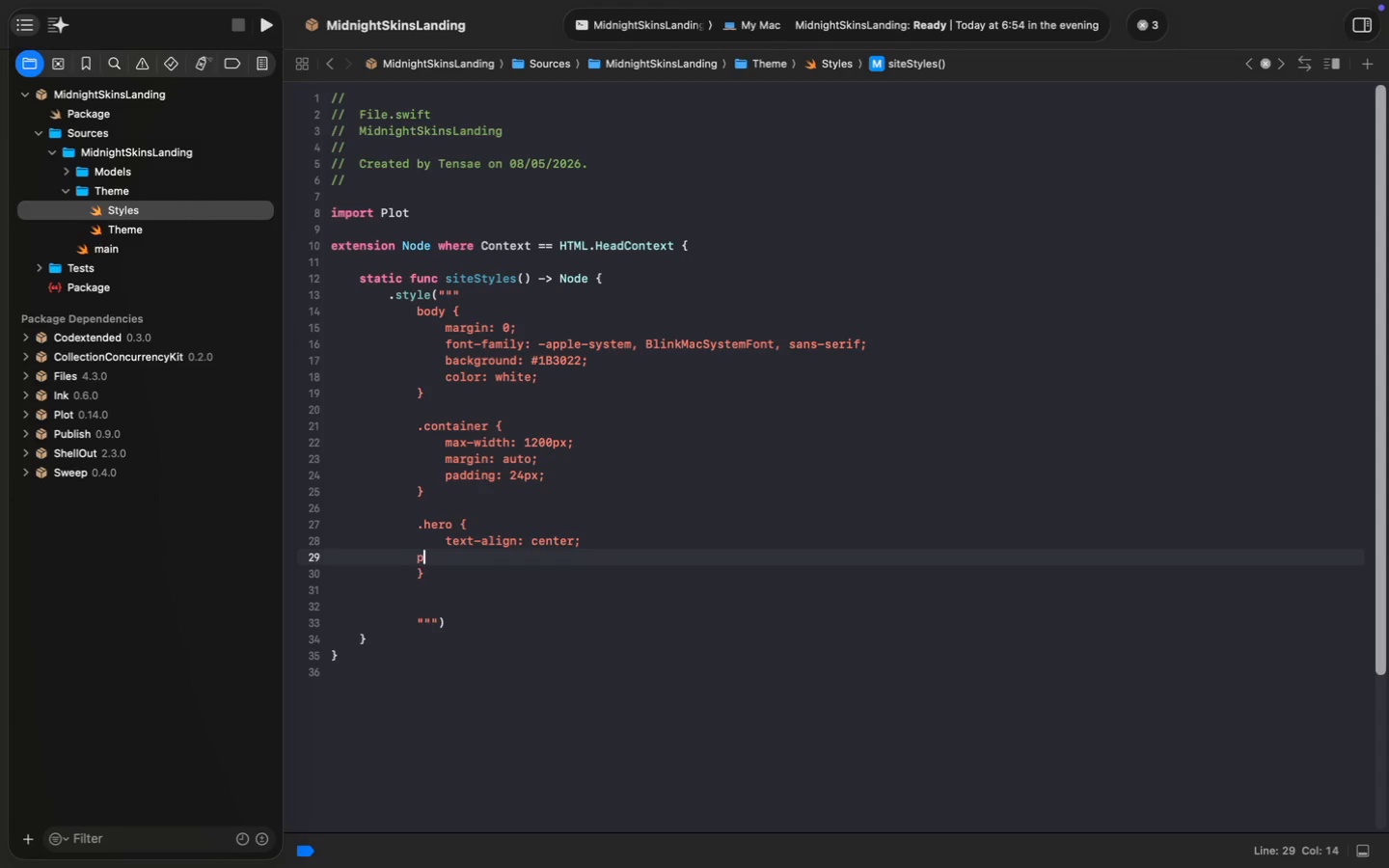 
key(Alt+ArrowLeft)
 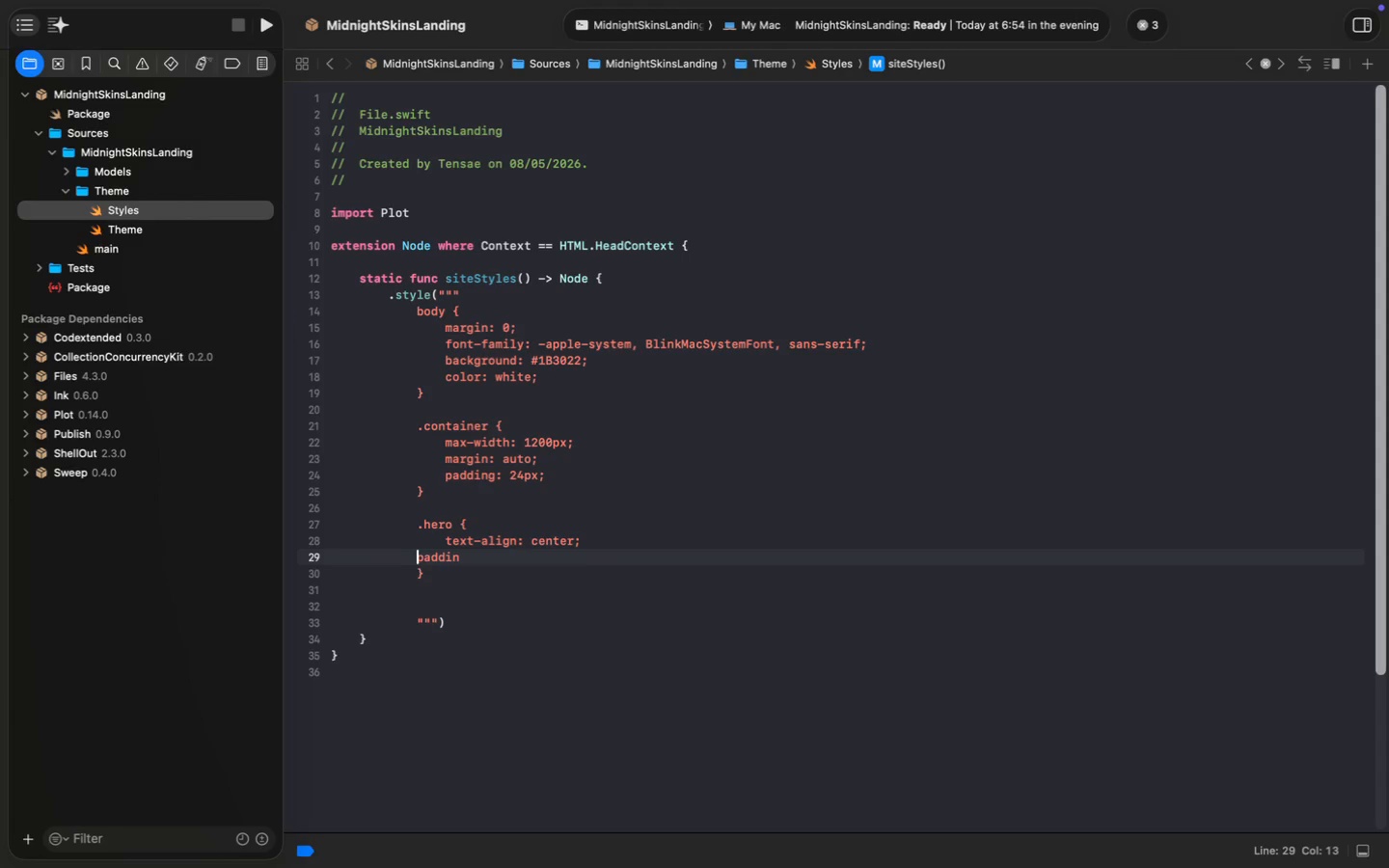 
key(Tab)
 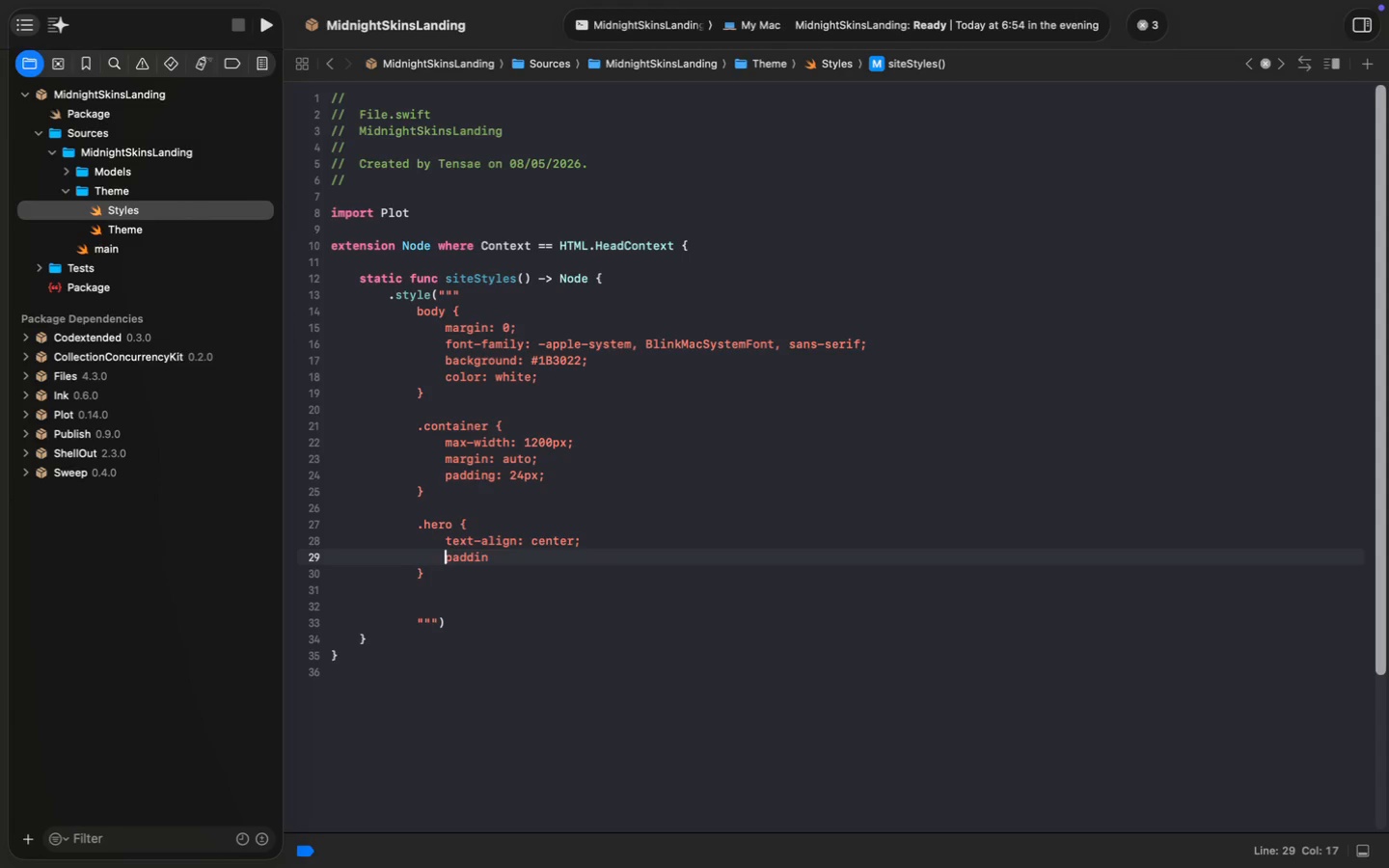 
key(Meta+MetaRight)
 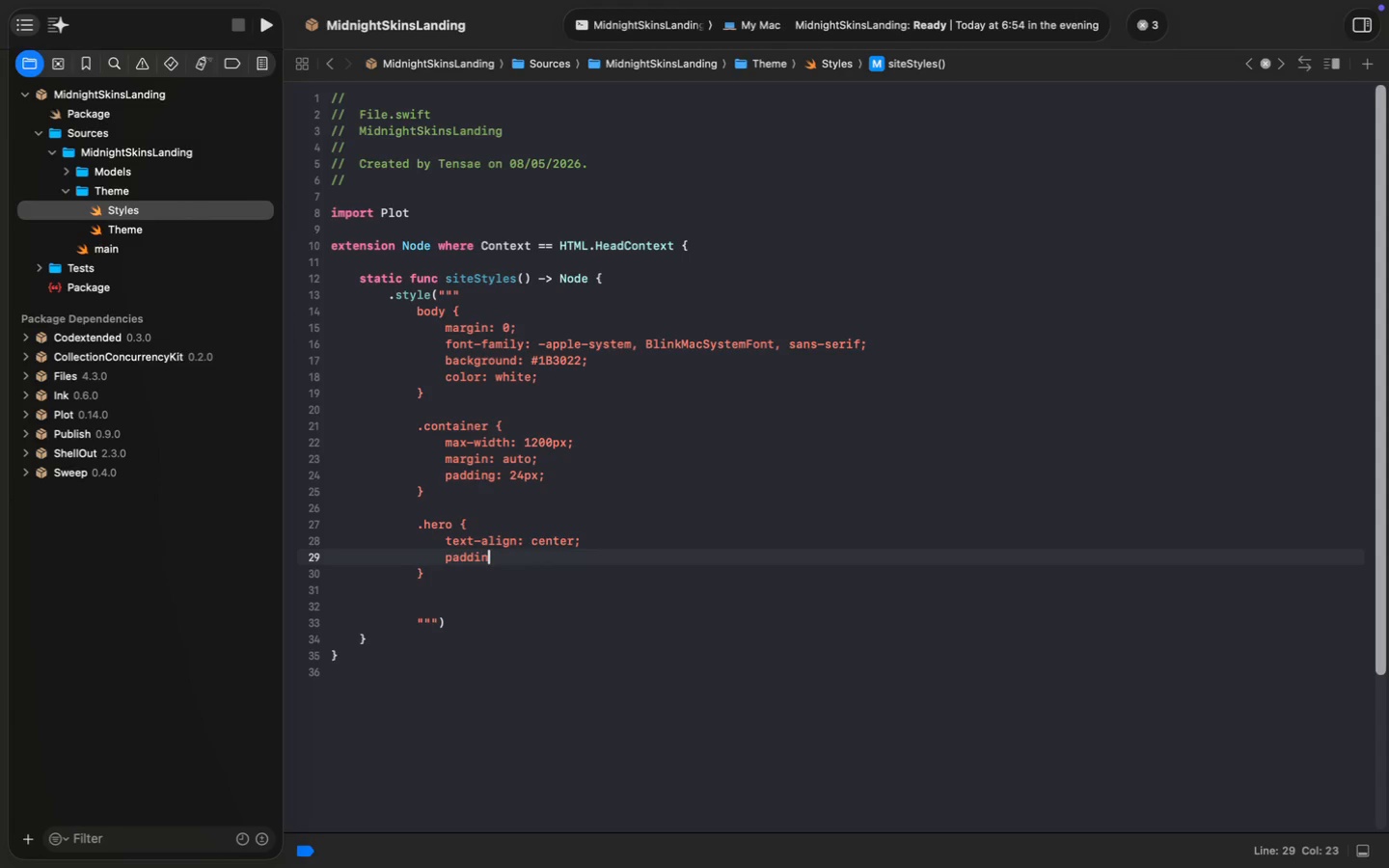 
key(Meta+ArrowRight)
 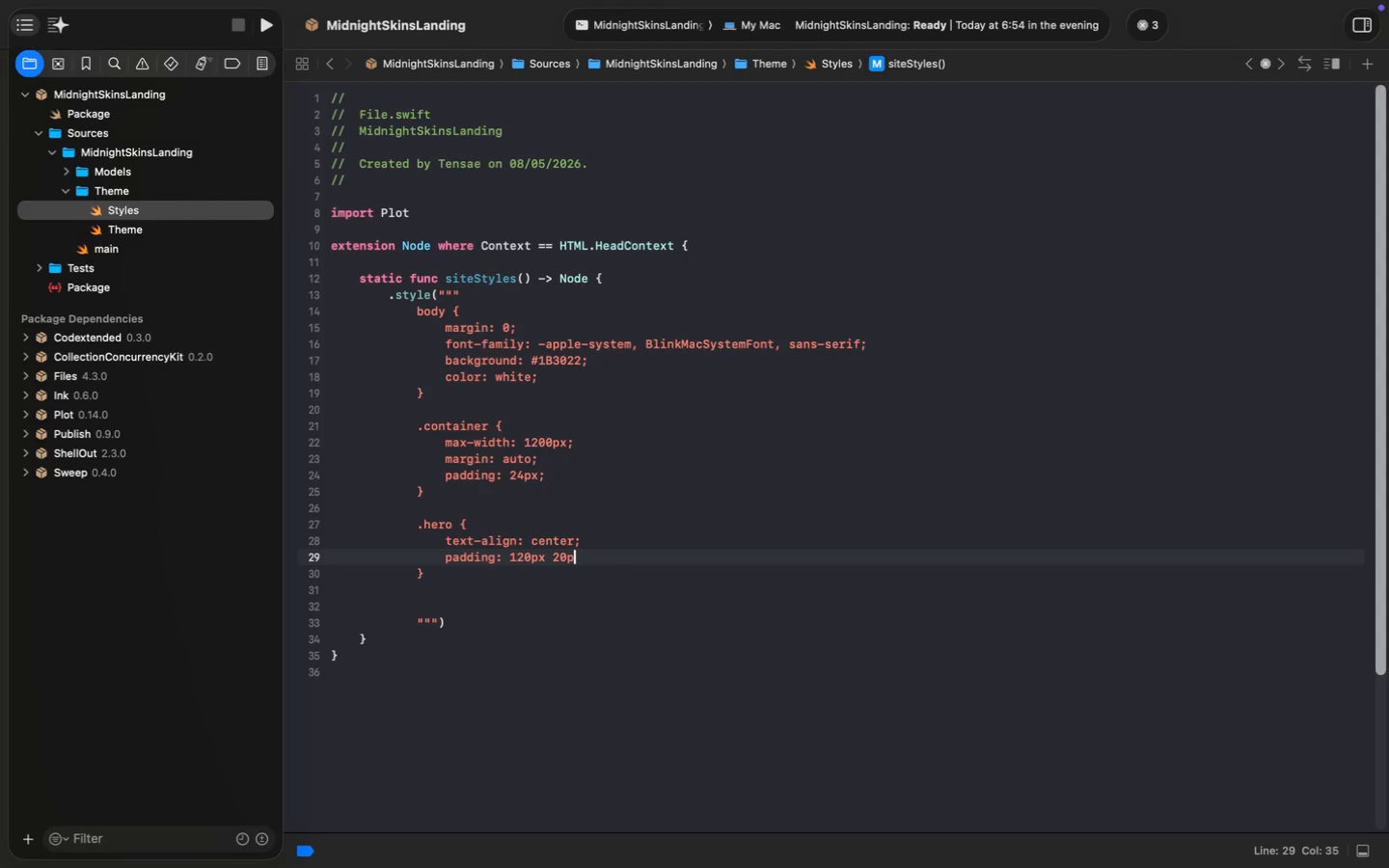 
type(g: 120px 20pc)
key(Backspace)
type(x)
 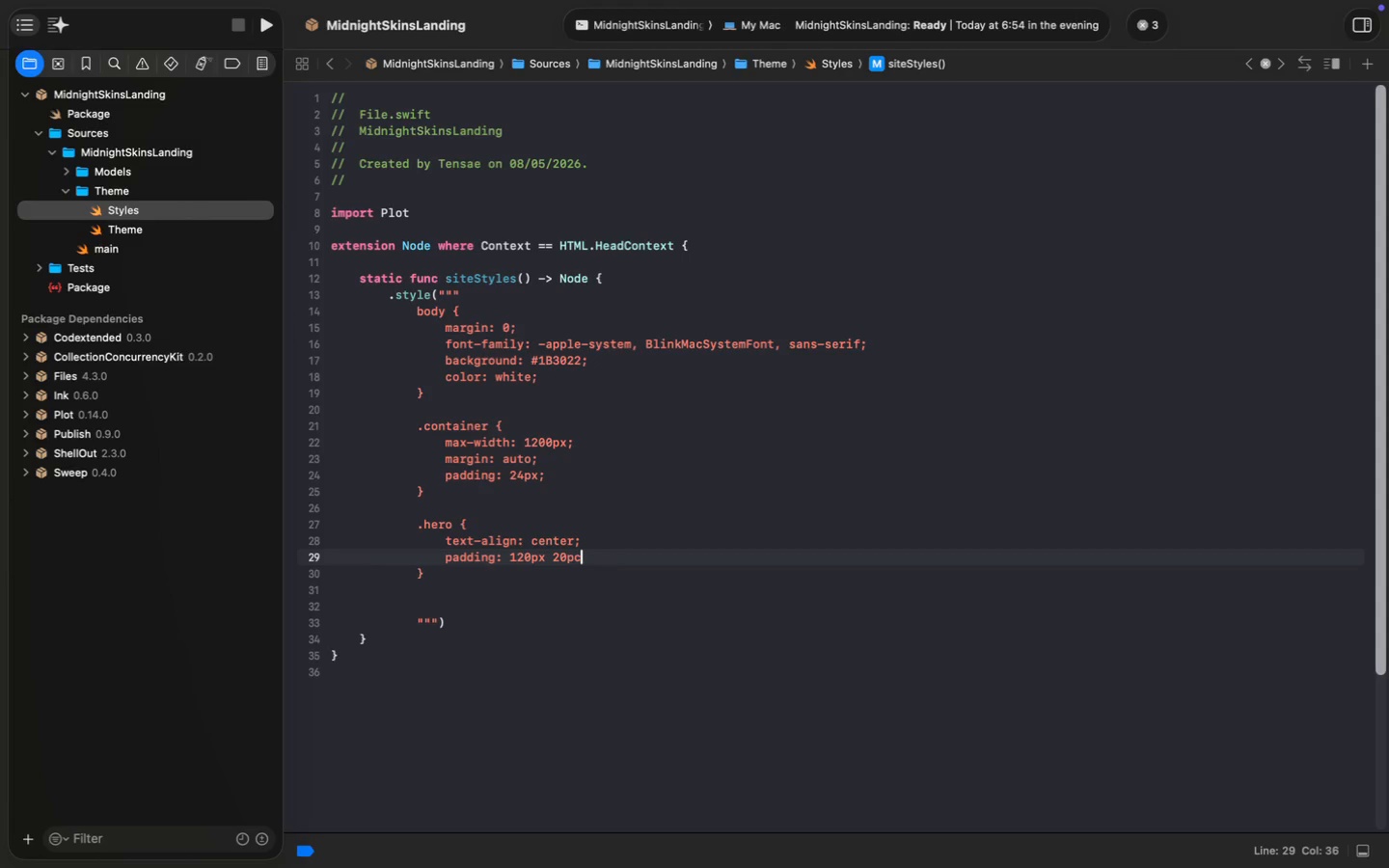 
wait(5.04)
 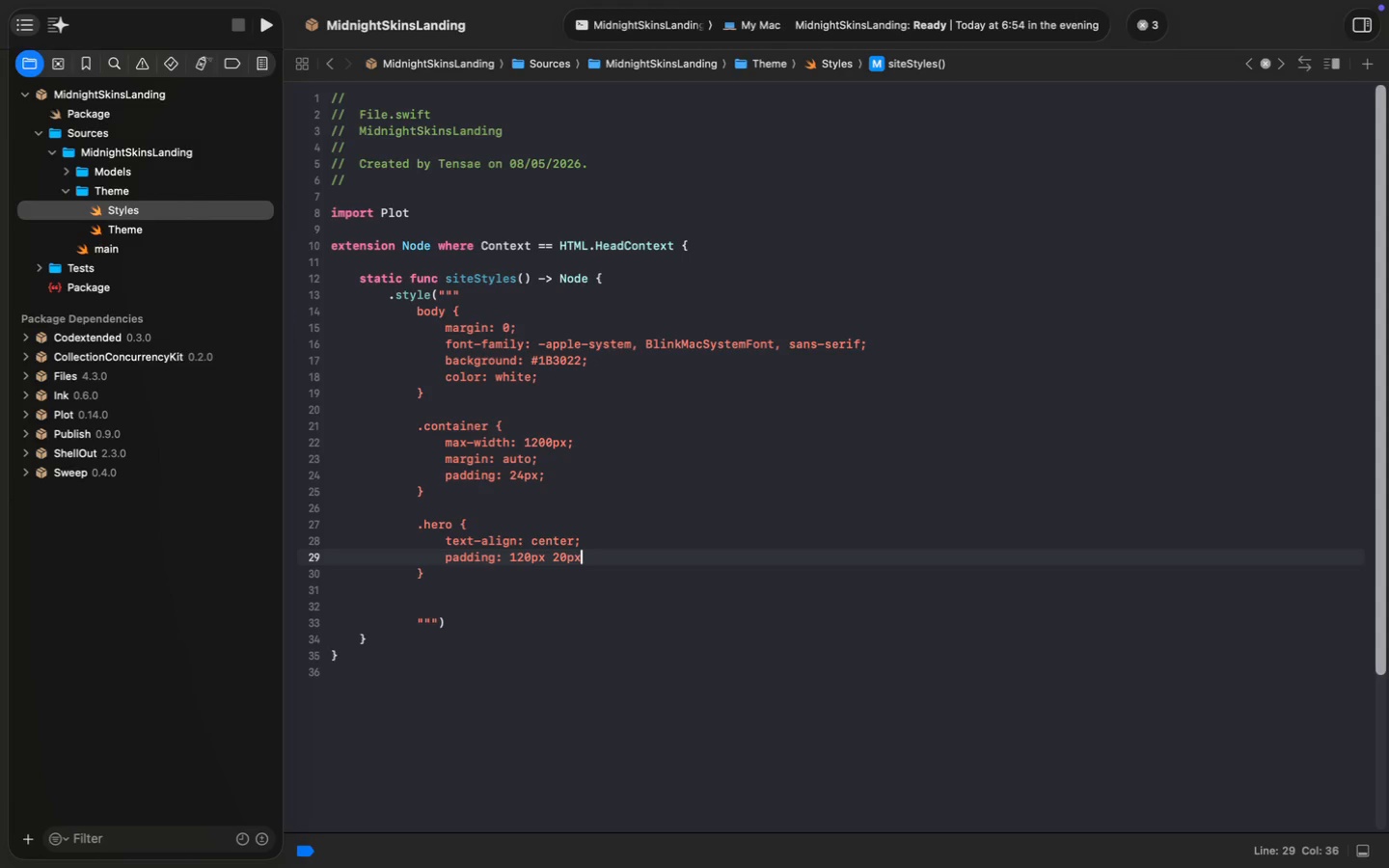 
key(ArrowDown)
 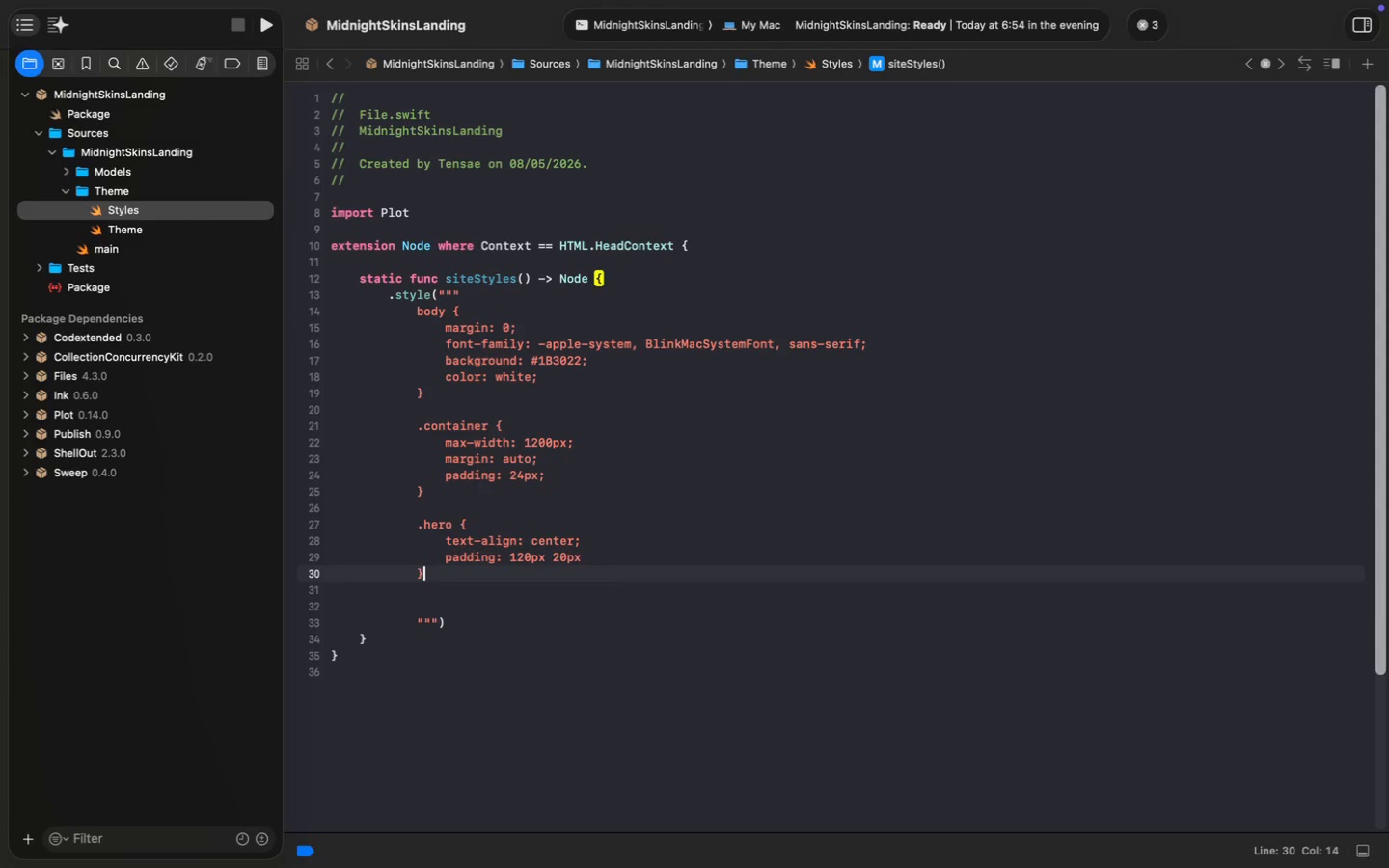 
key(Enter)
 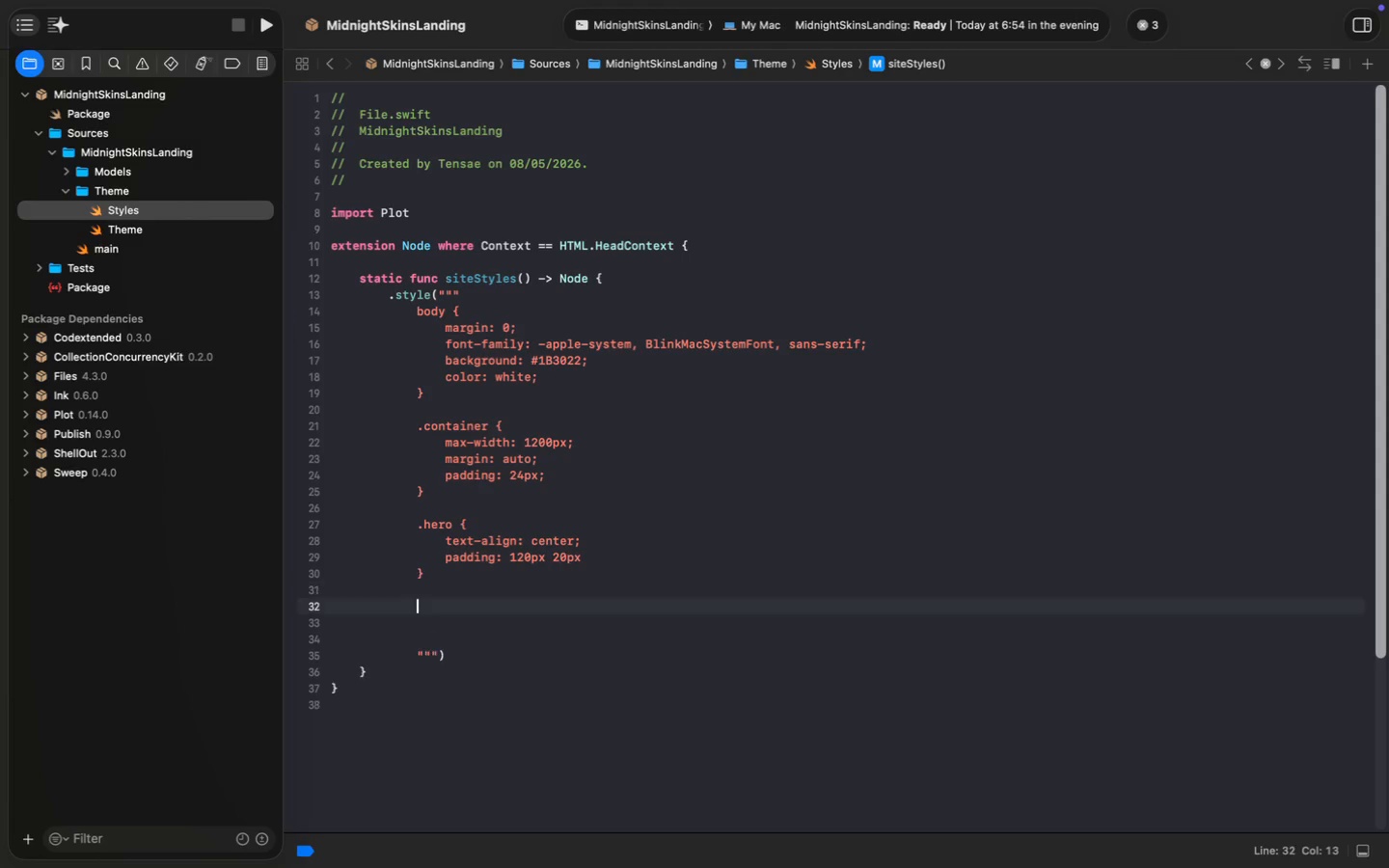 
key(Enter)
 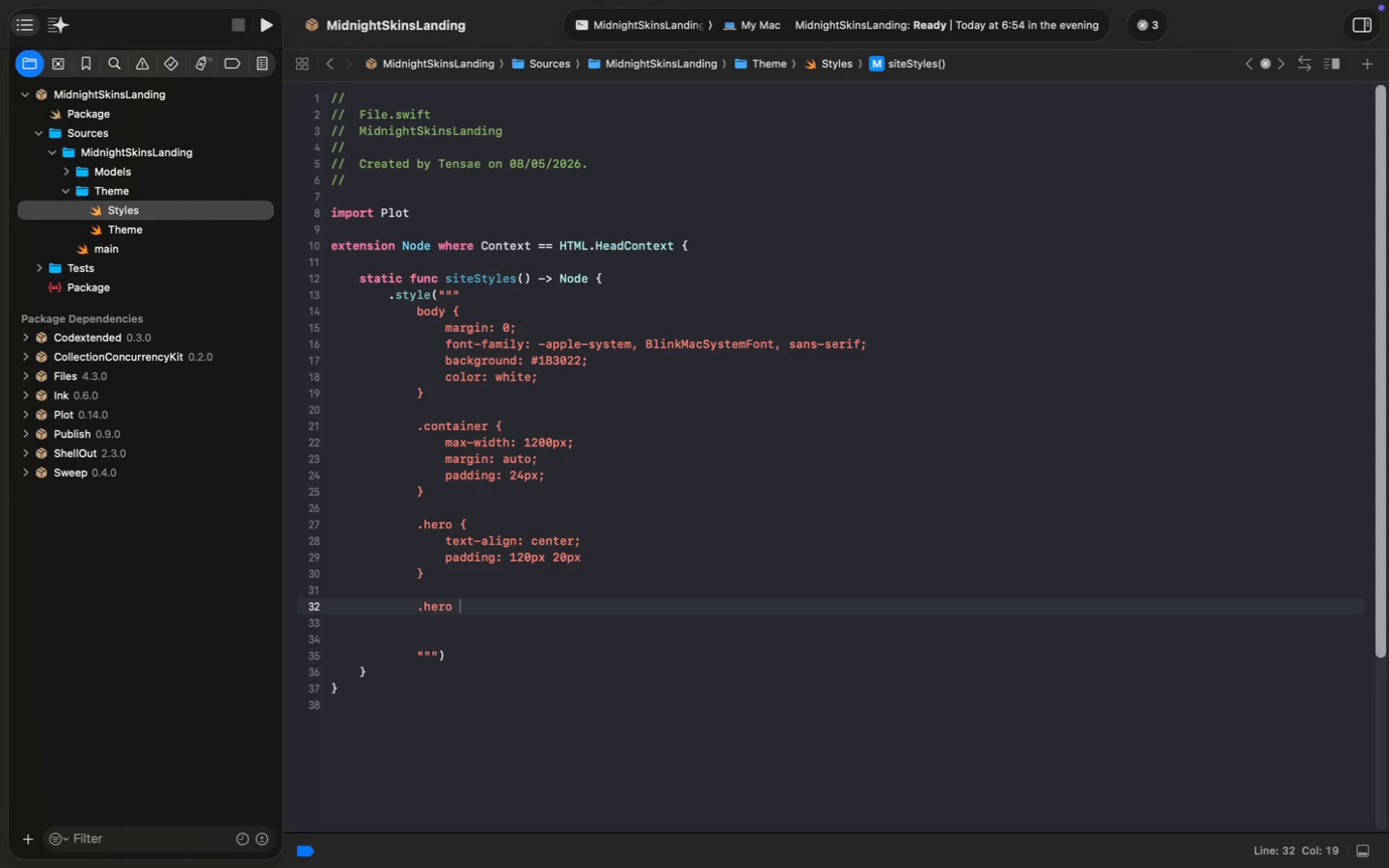 
type(.hero h1 {})
 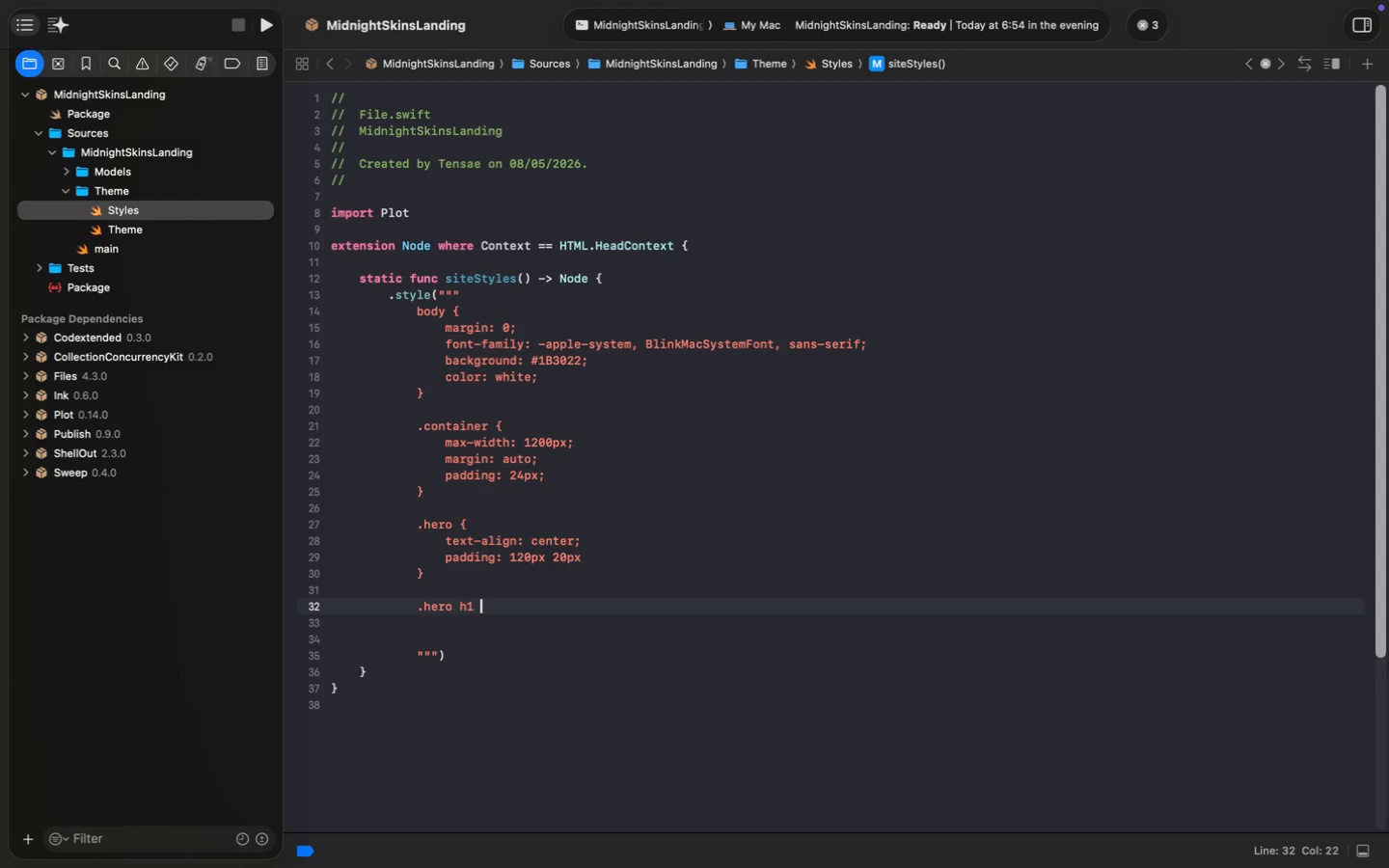 
 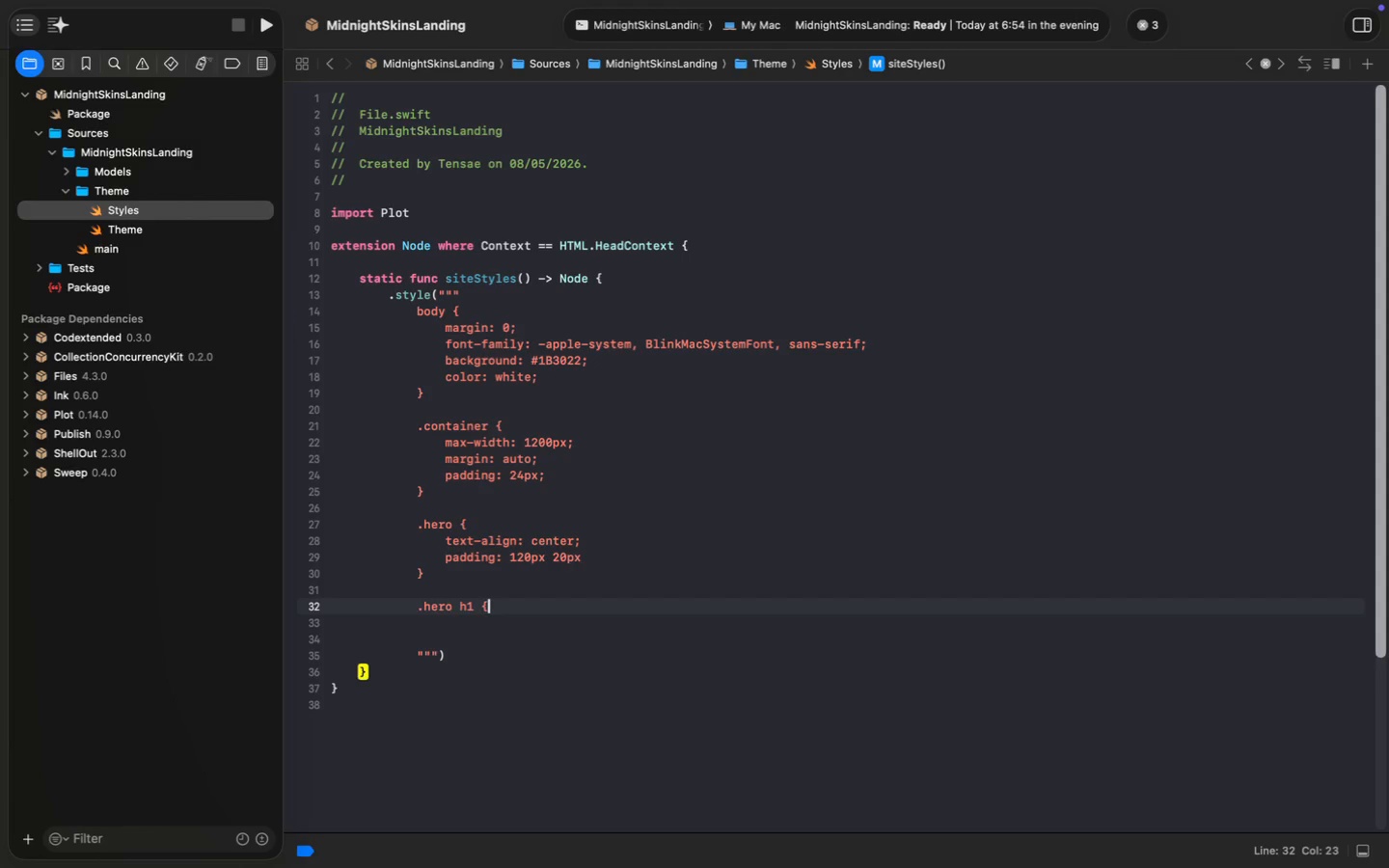 
key(ArrowLeft)
 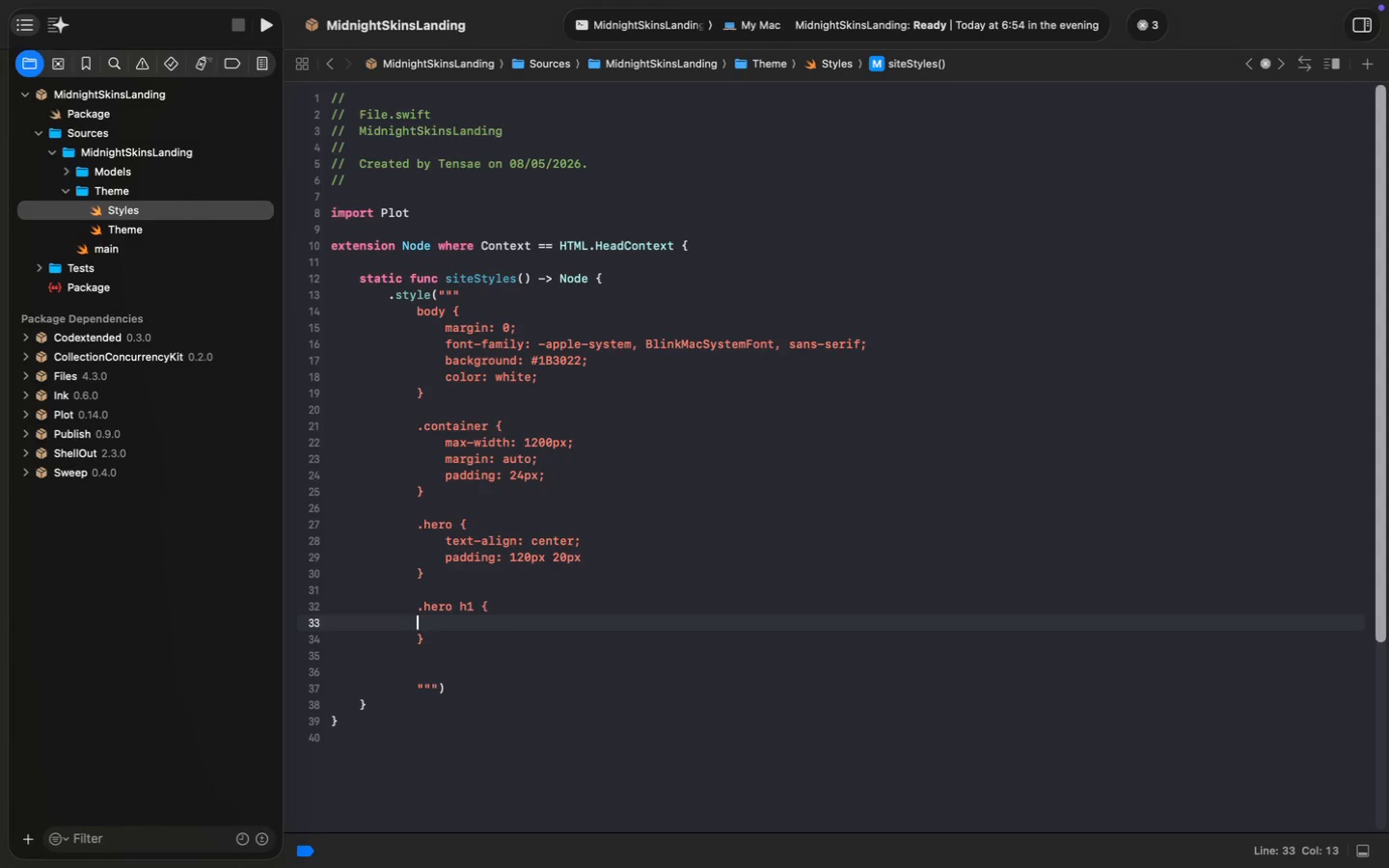 
key(Enter)
 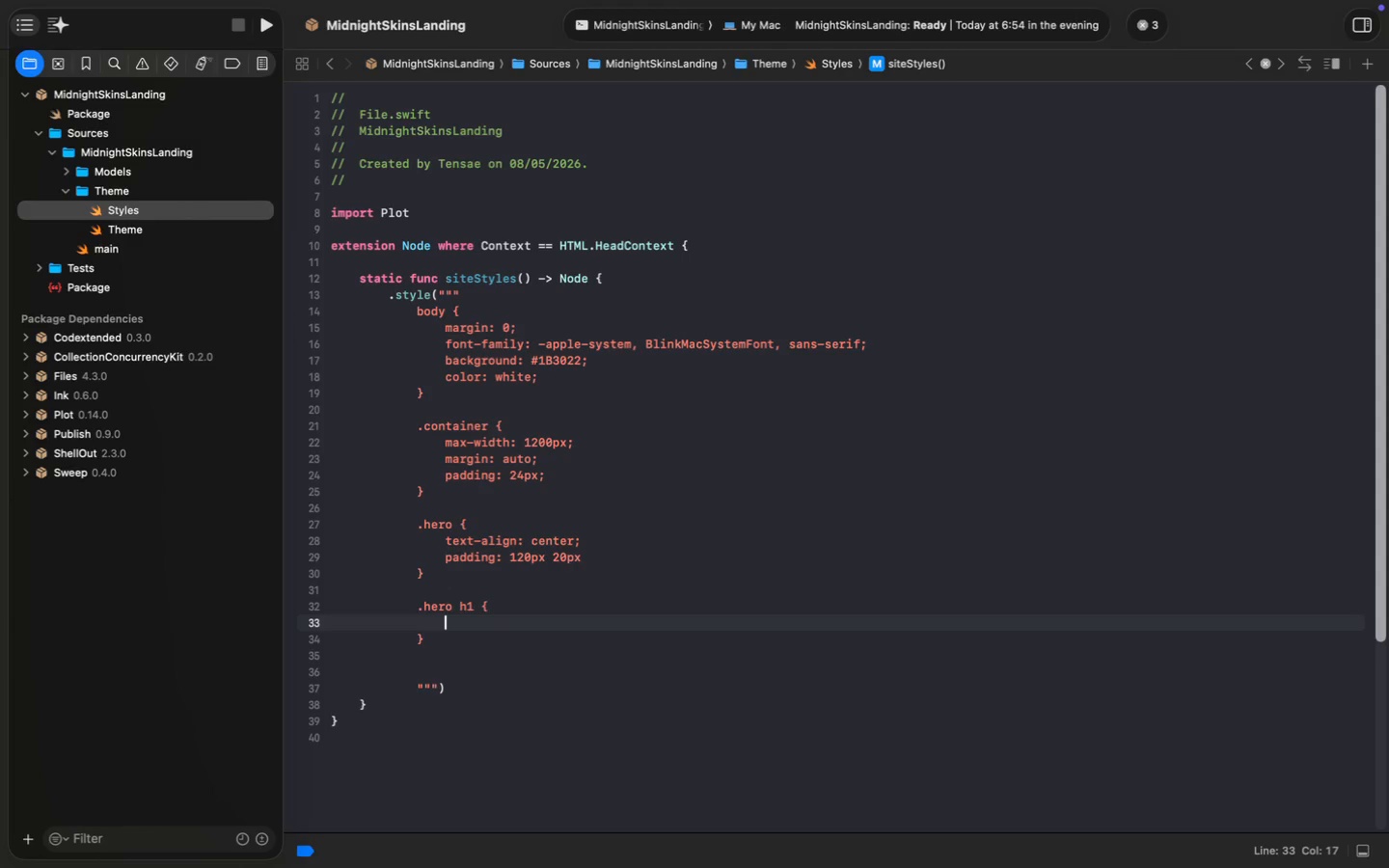 
key(Tab)
type(font-size: 64px;)
 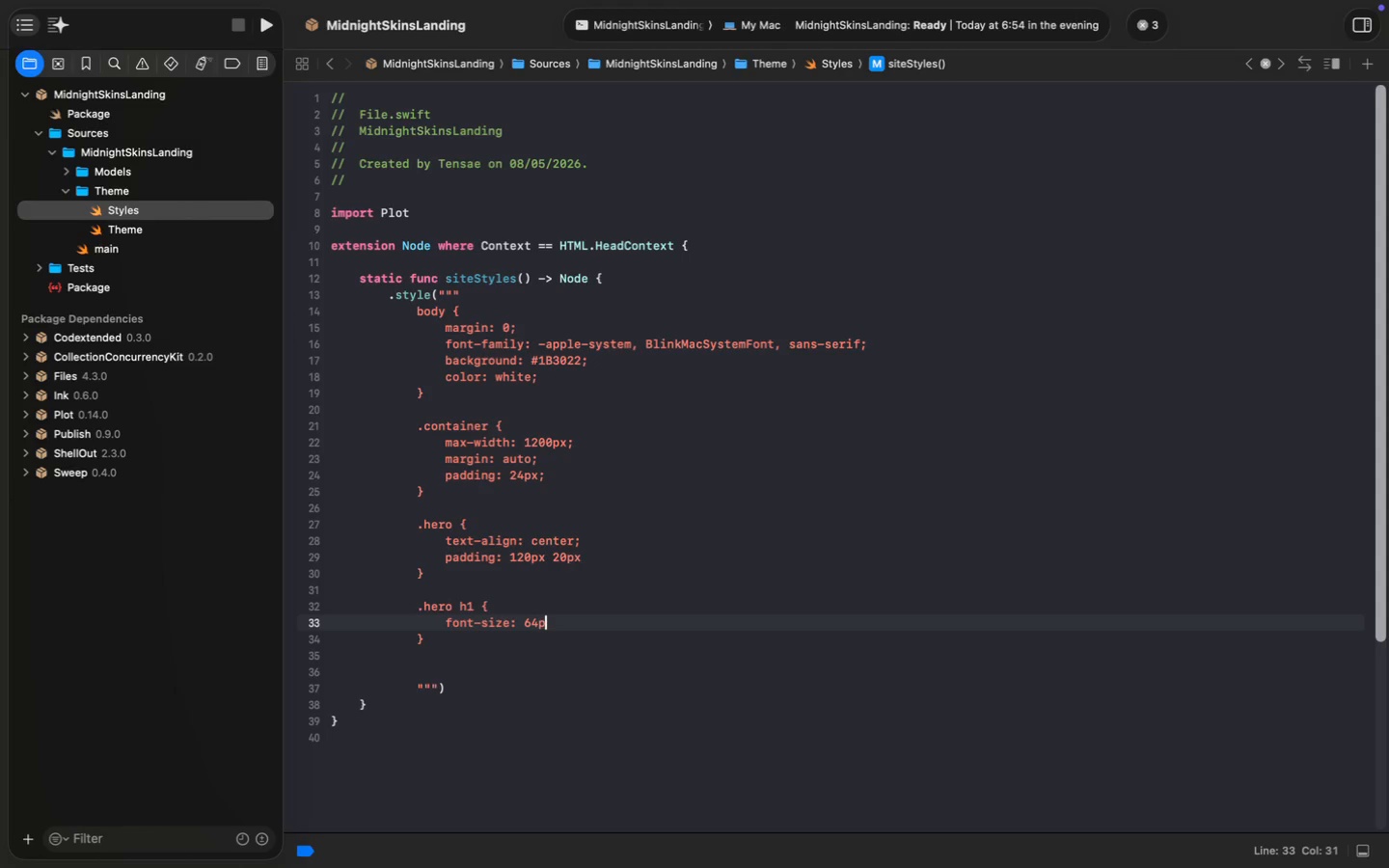 
 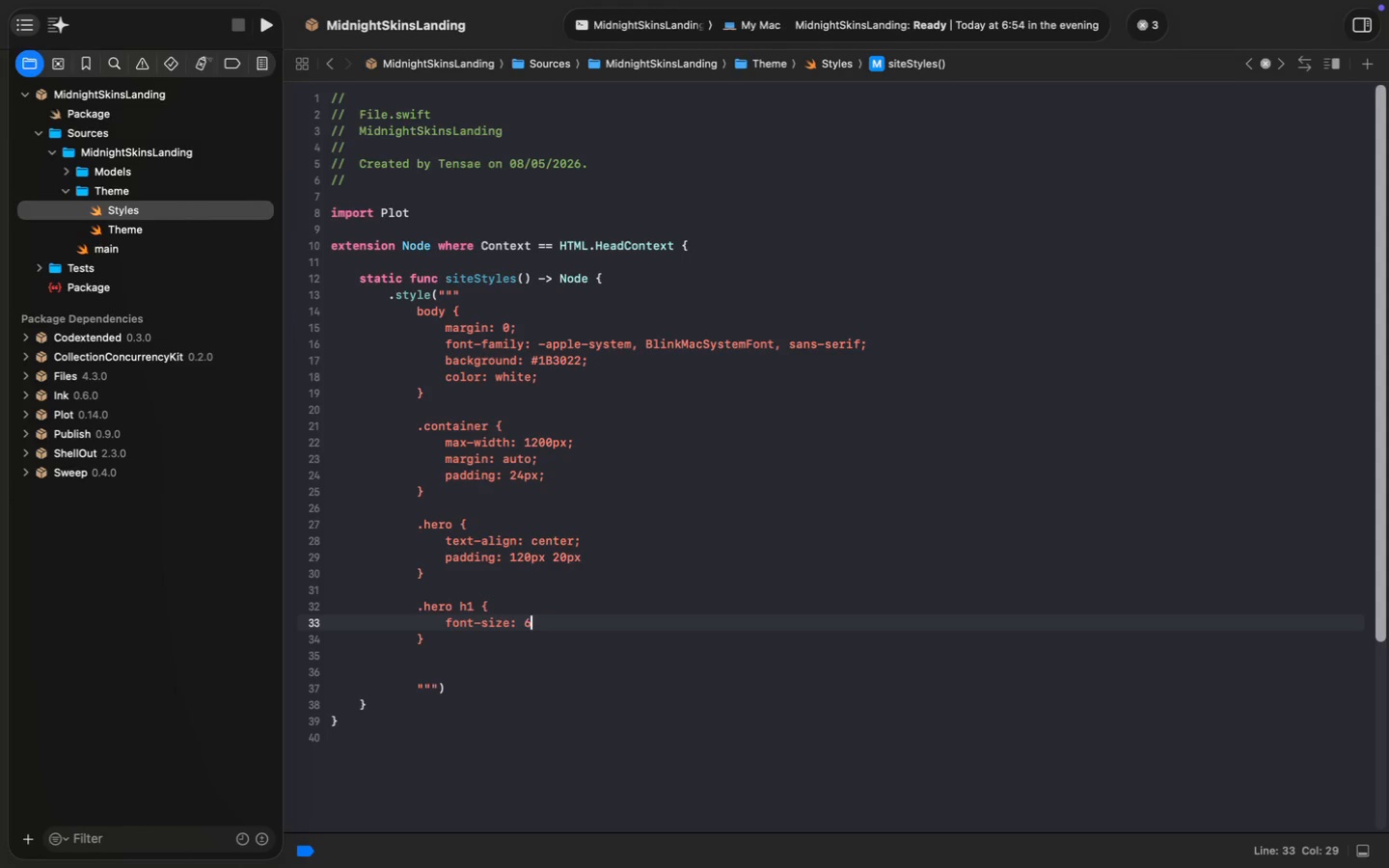 
key(Enter)
 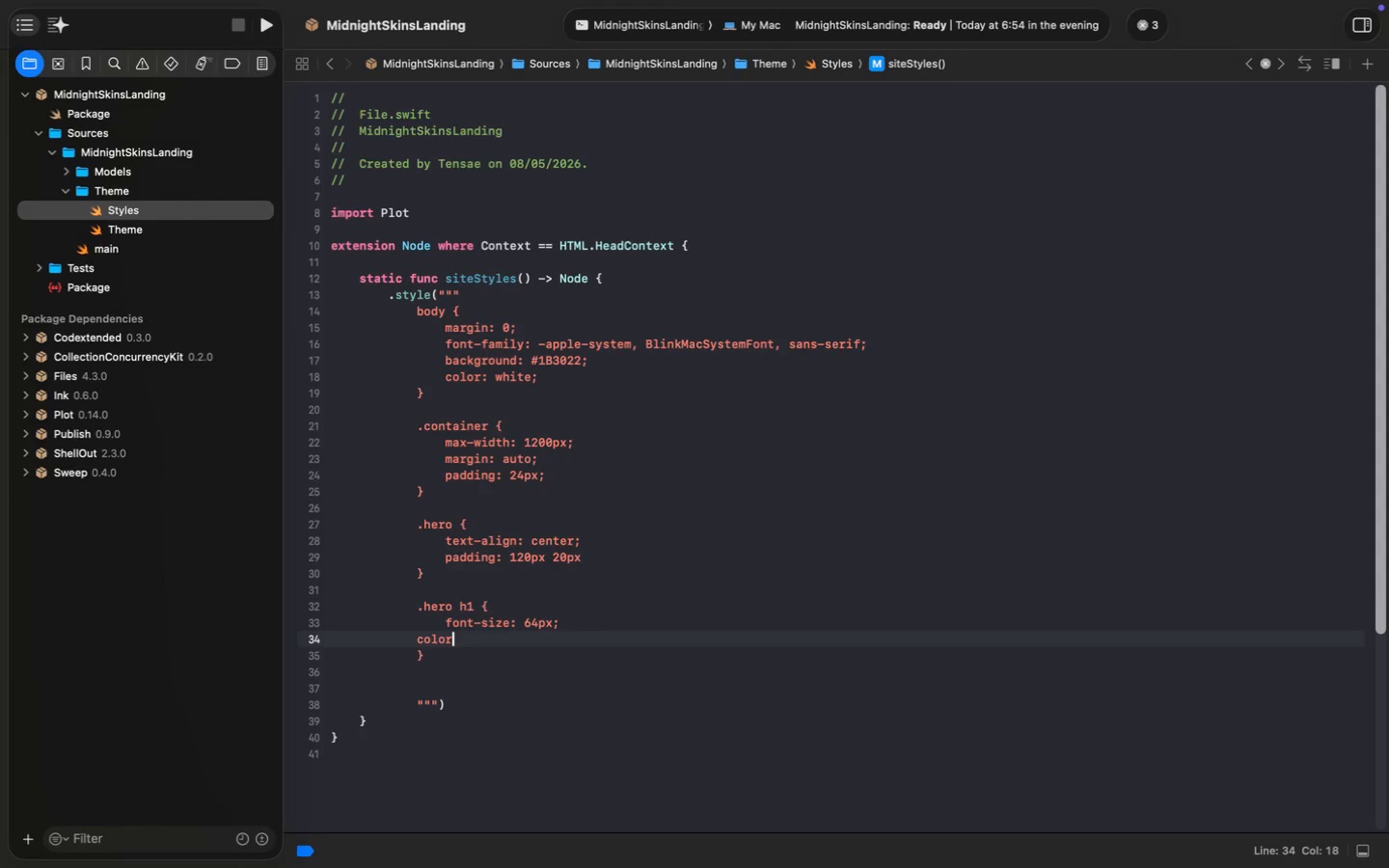 
type(color)
 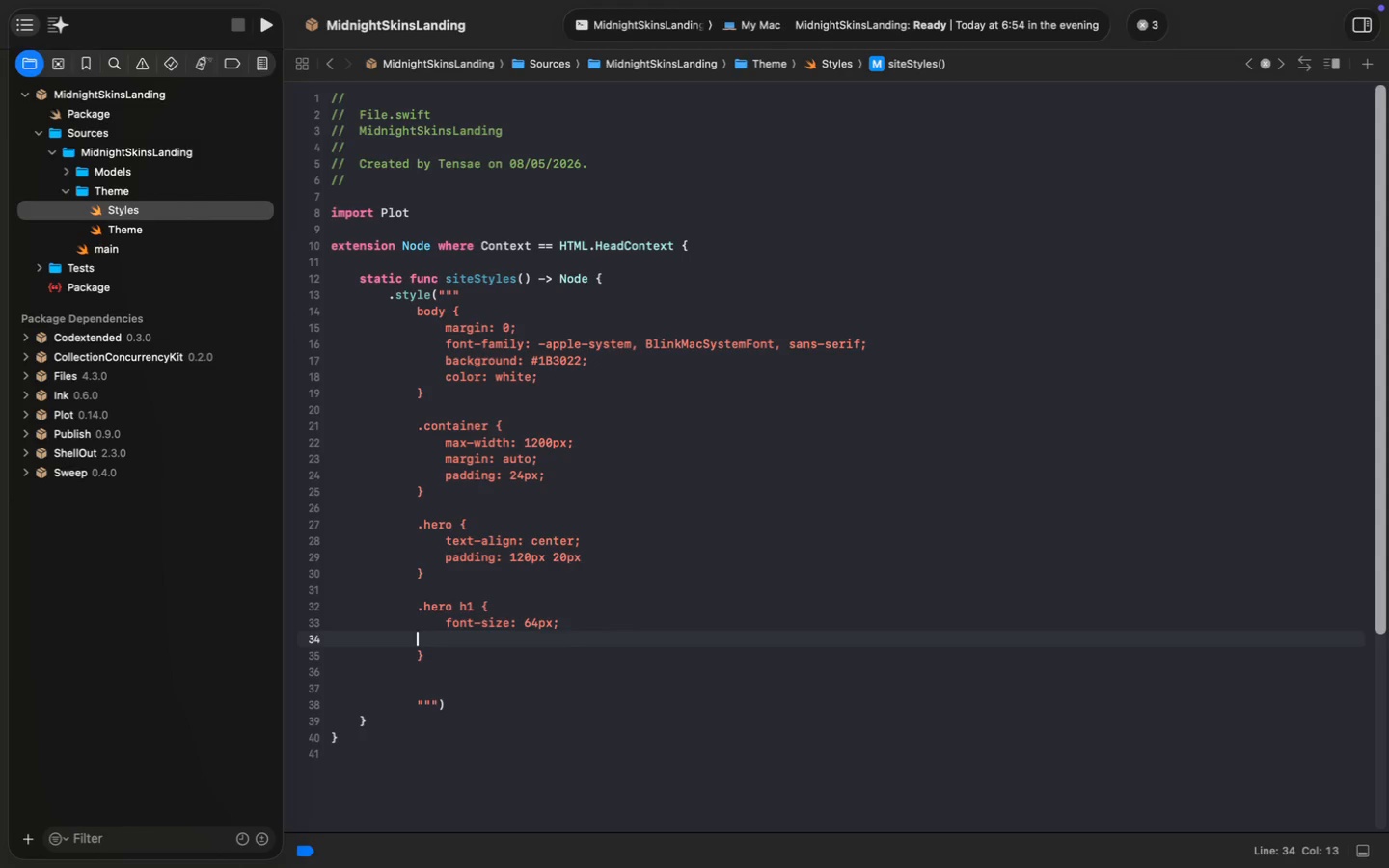 
key(Alt+AltRight)
 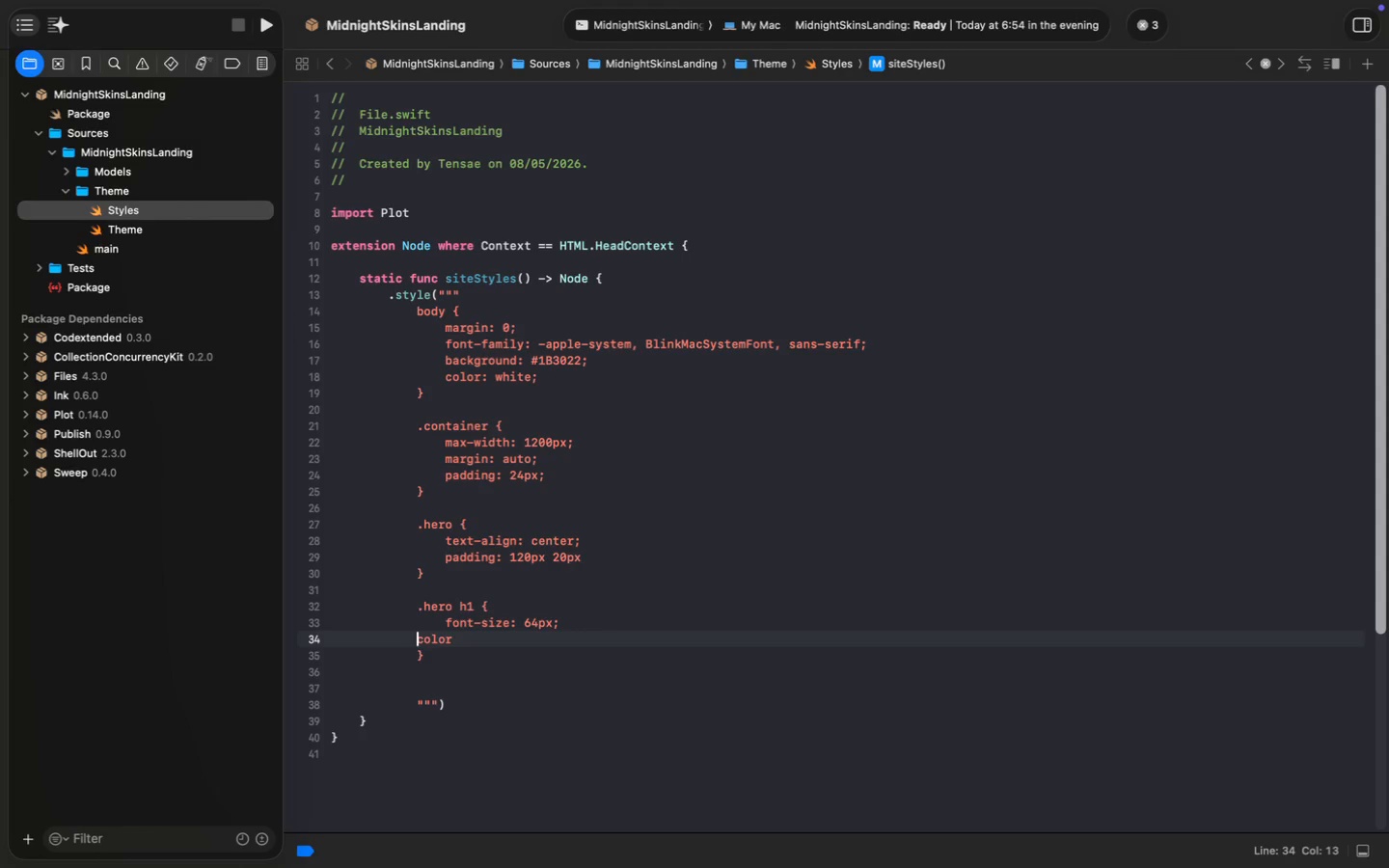 
key(Alt+ArrowLeft)
 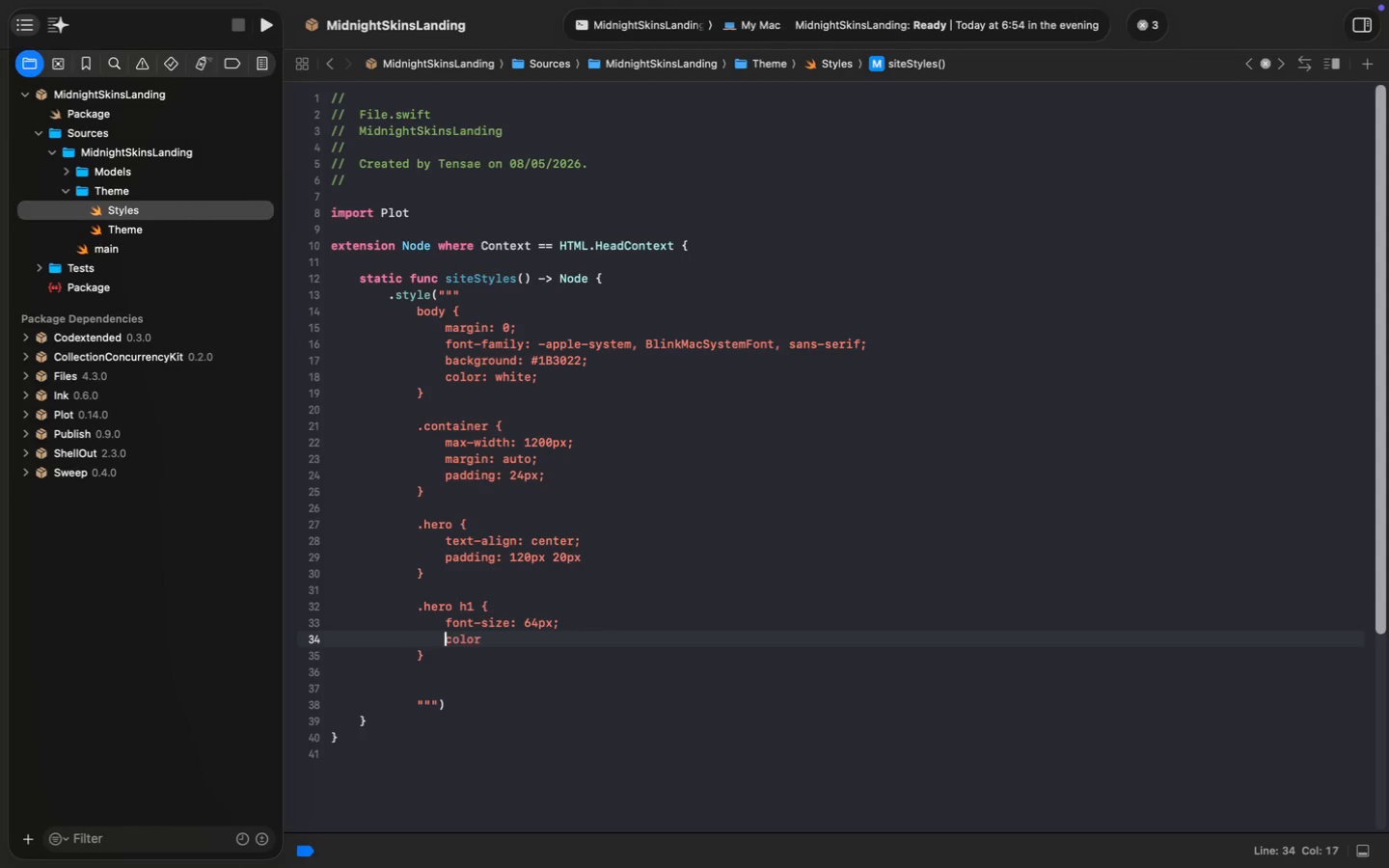 
key(Tab)
 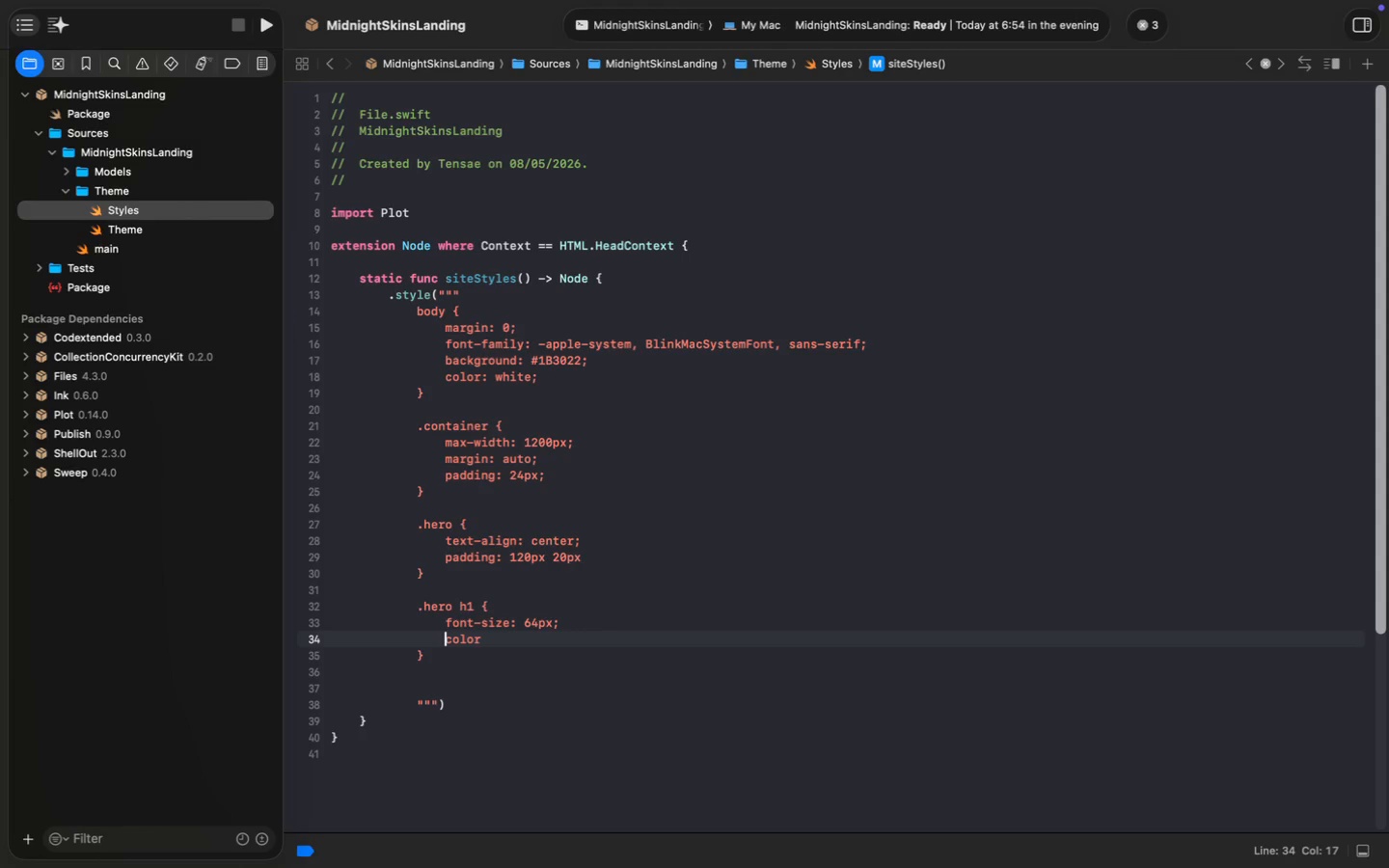 
key(Meta+ArrowRight)
 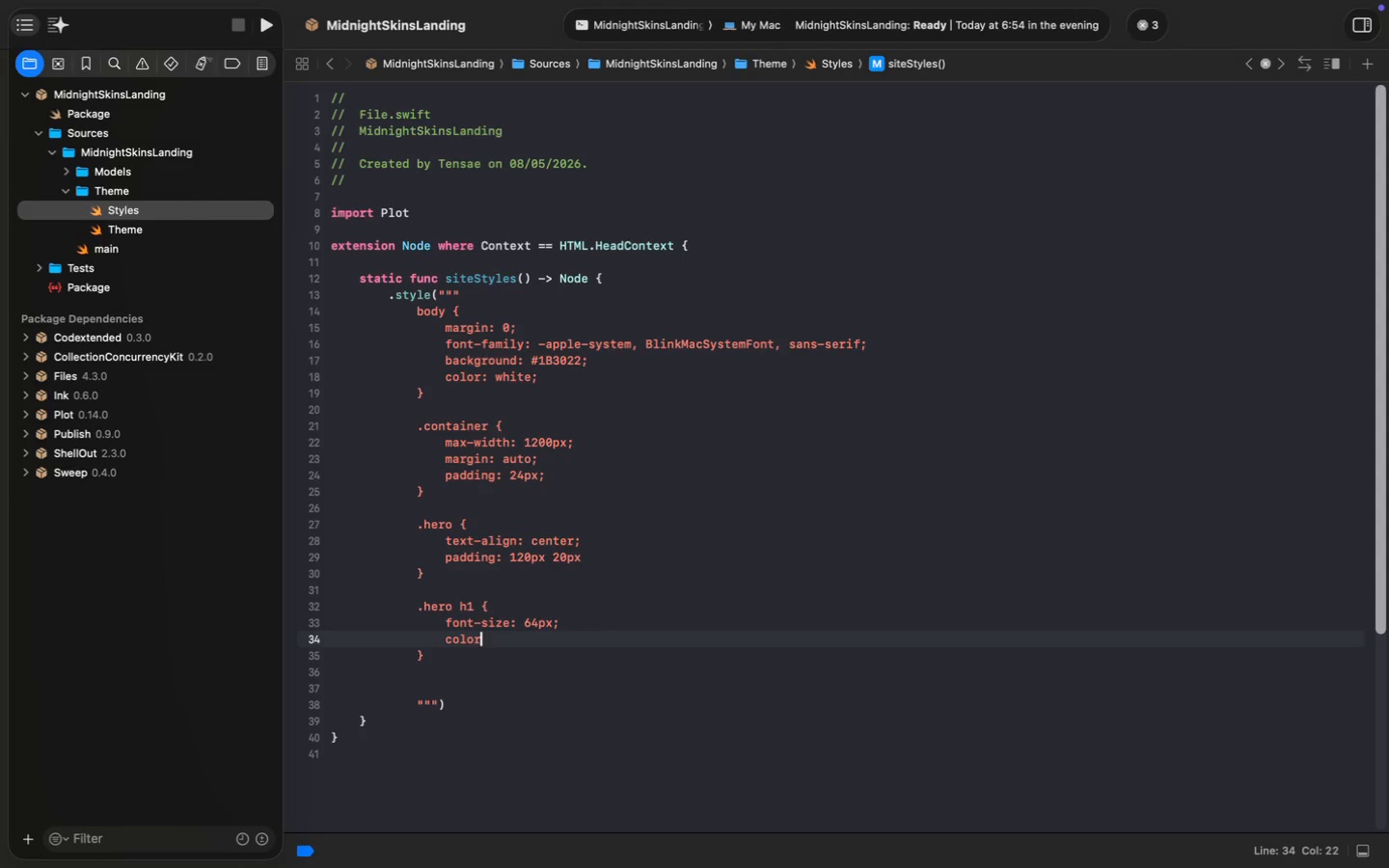 
type(: #CFB53B;)
 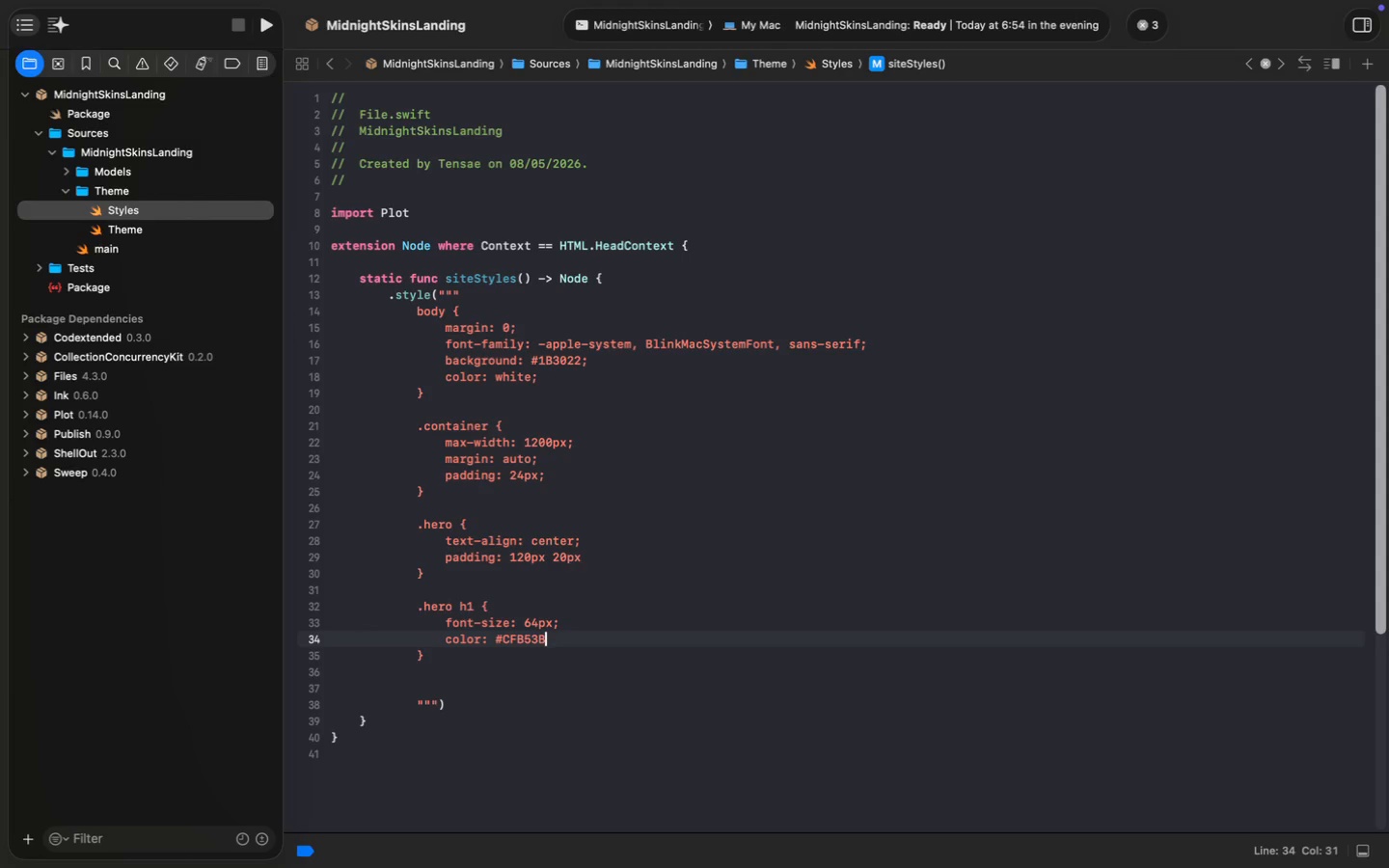 
key(ArrowUp)
 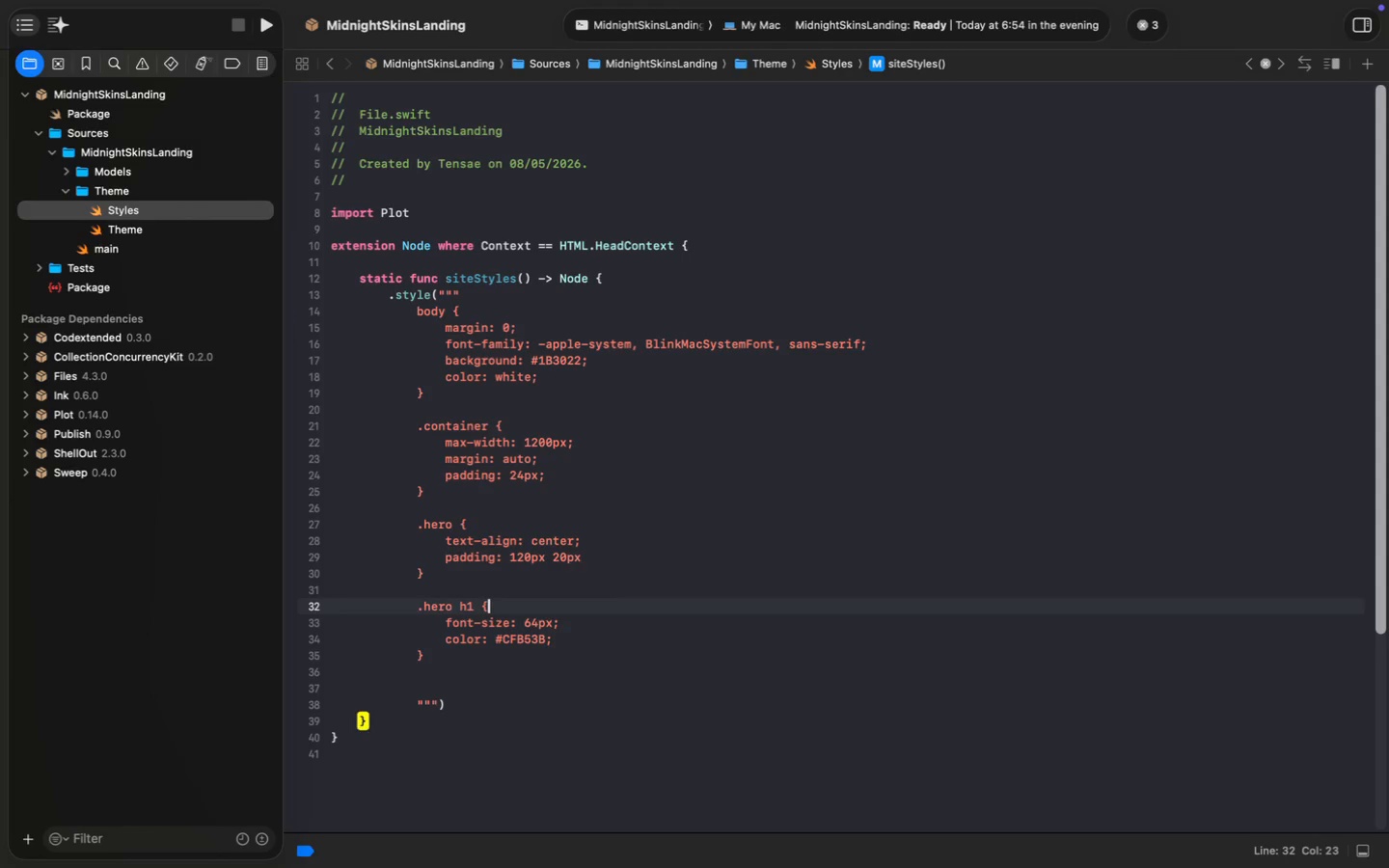 
key(ArrowUp)
 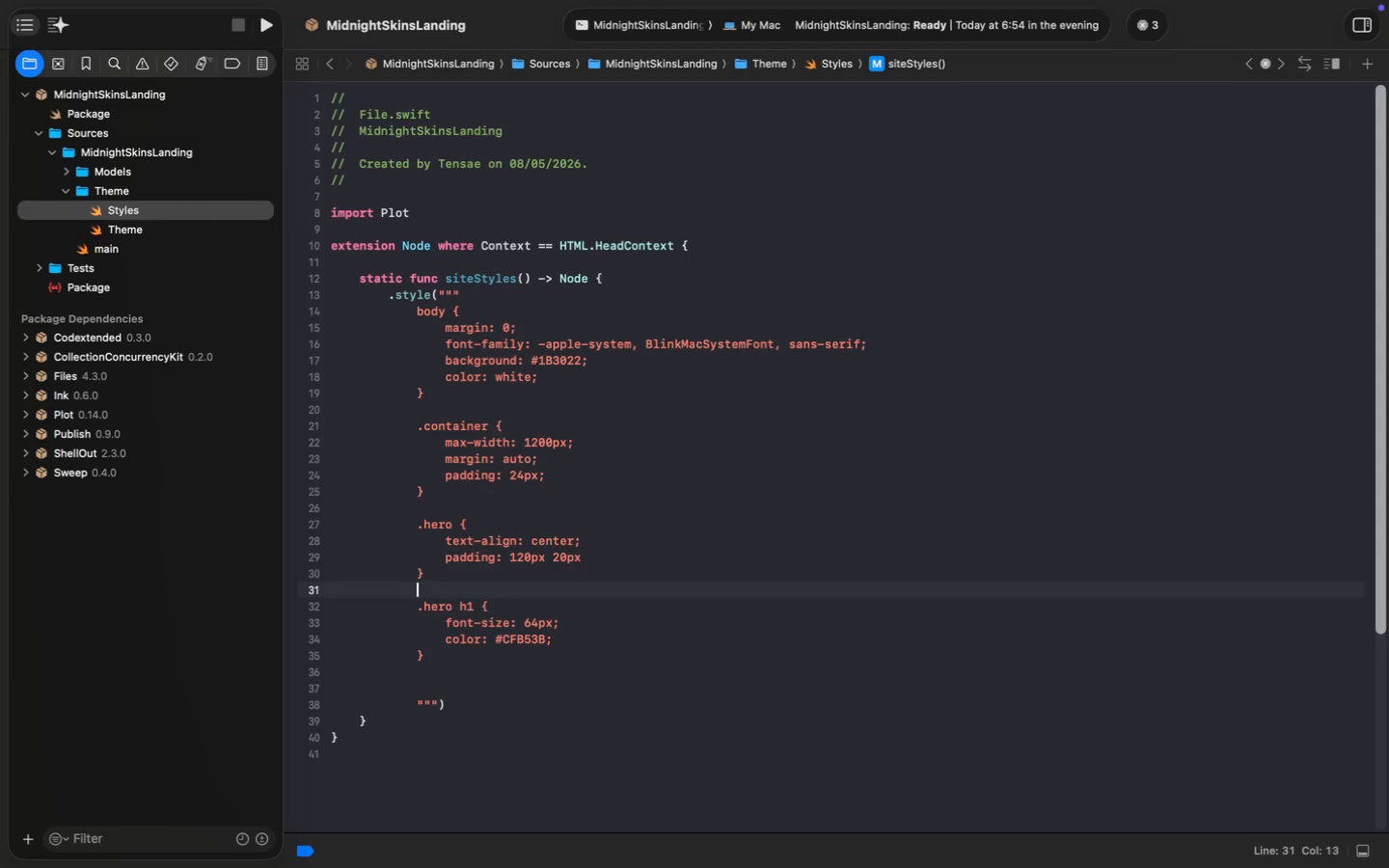 
key(ArrowUp)
 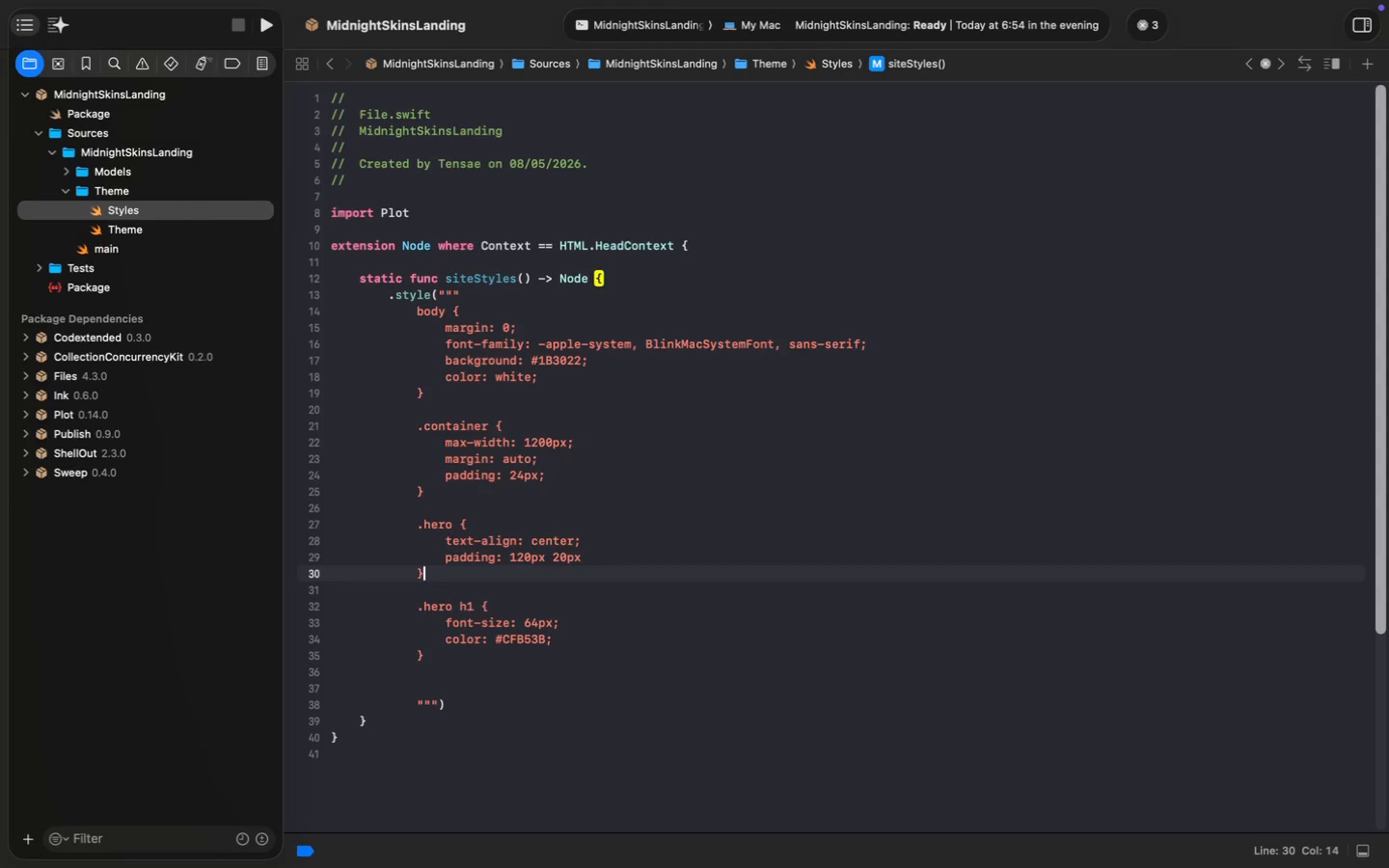 
key(ArrowUp)
 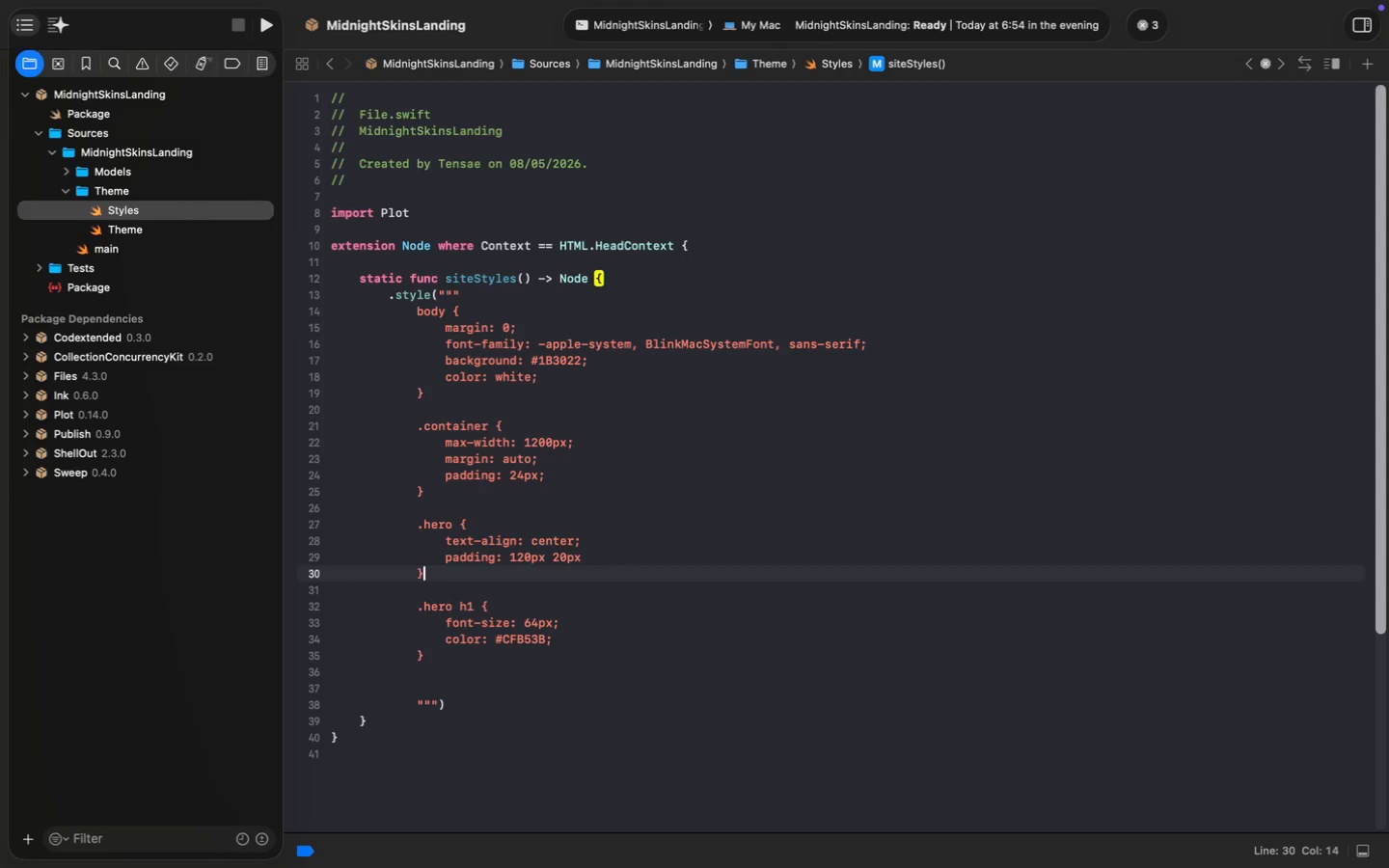 
key(ArrowUp)
 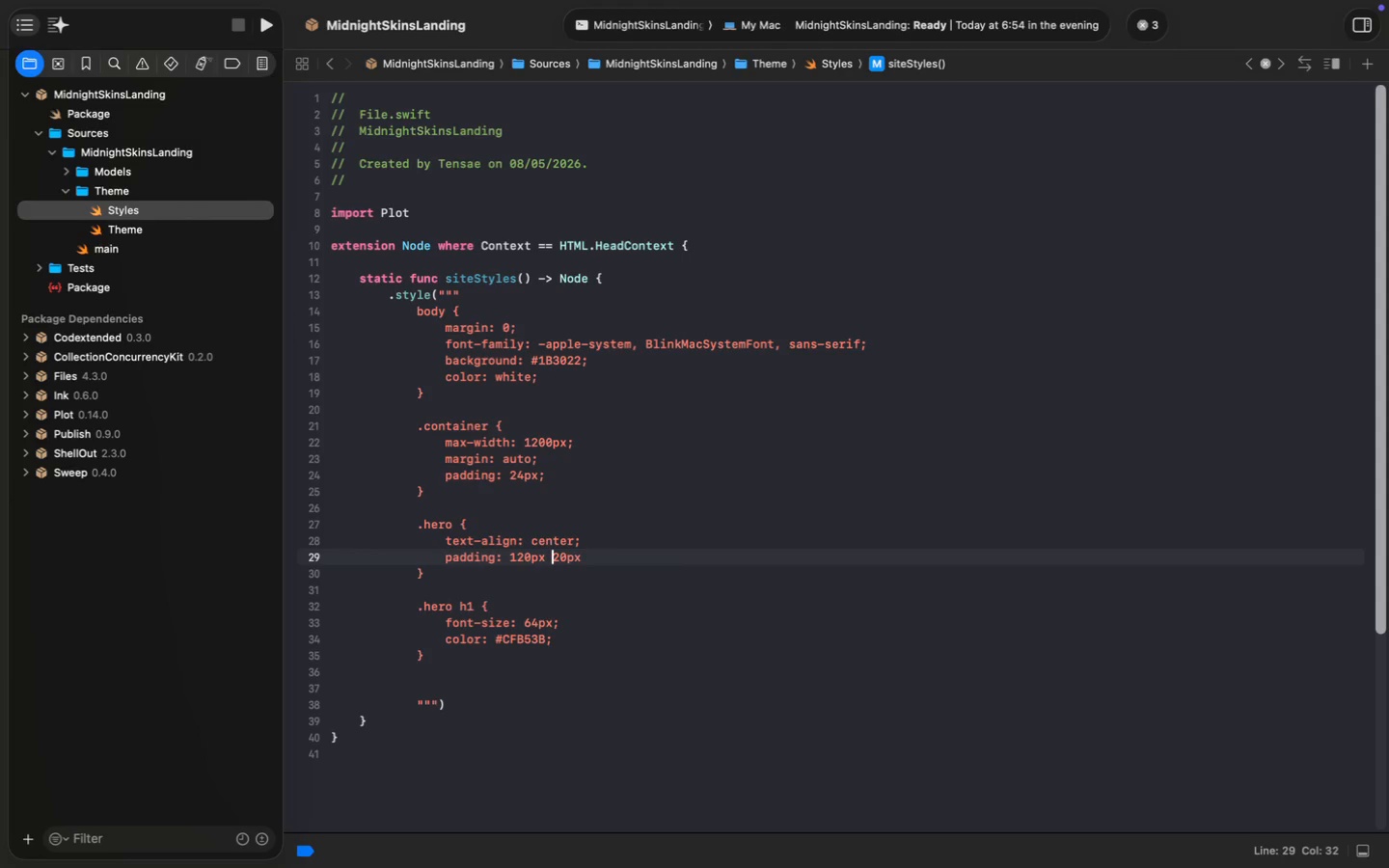 
key(Meta+MetaRight)
 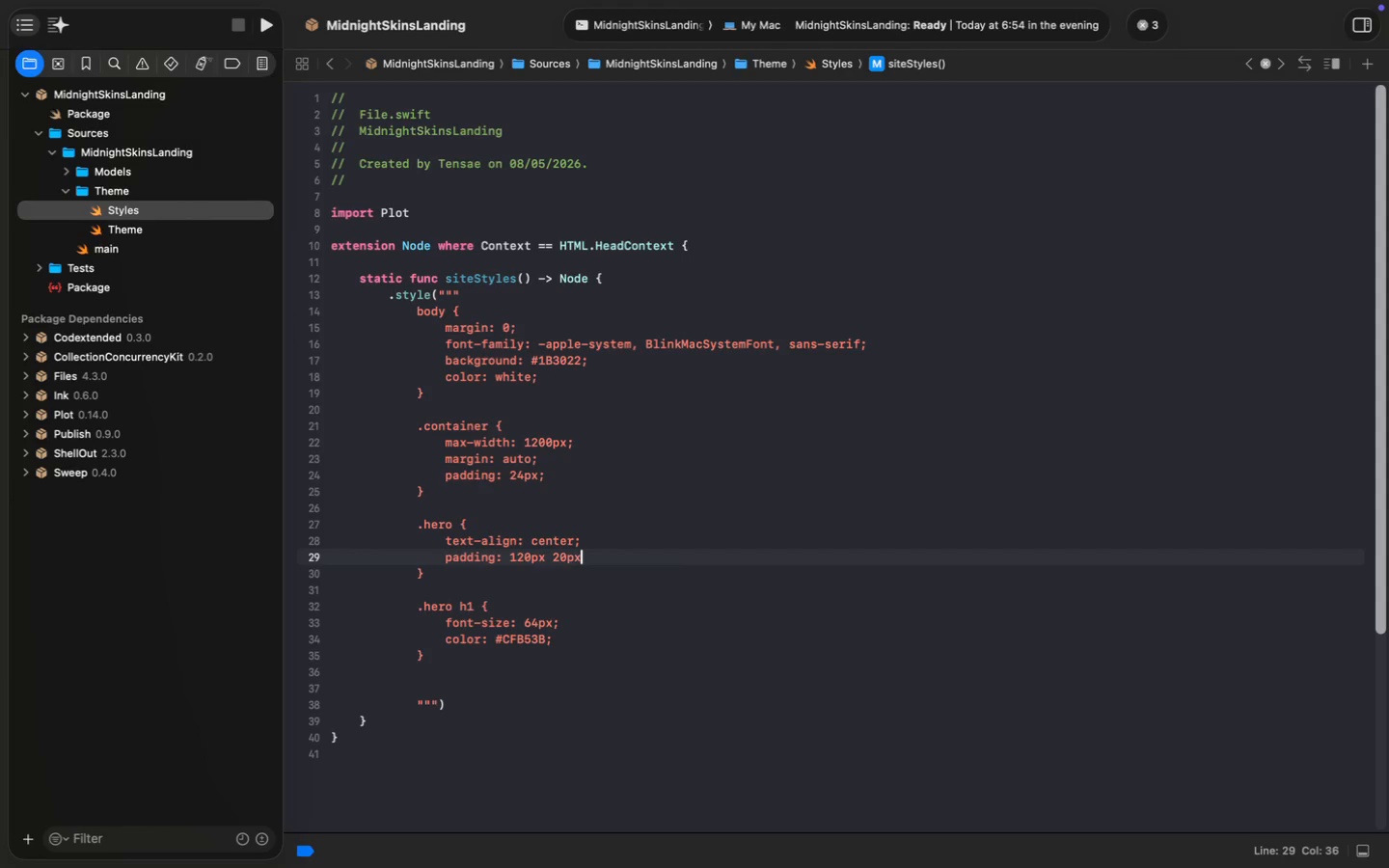 
key(Meta+ArrowRight)
 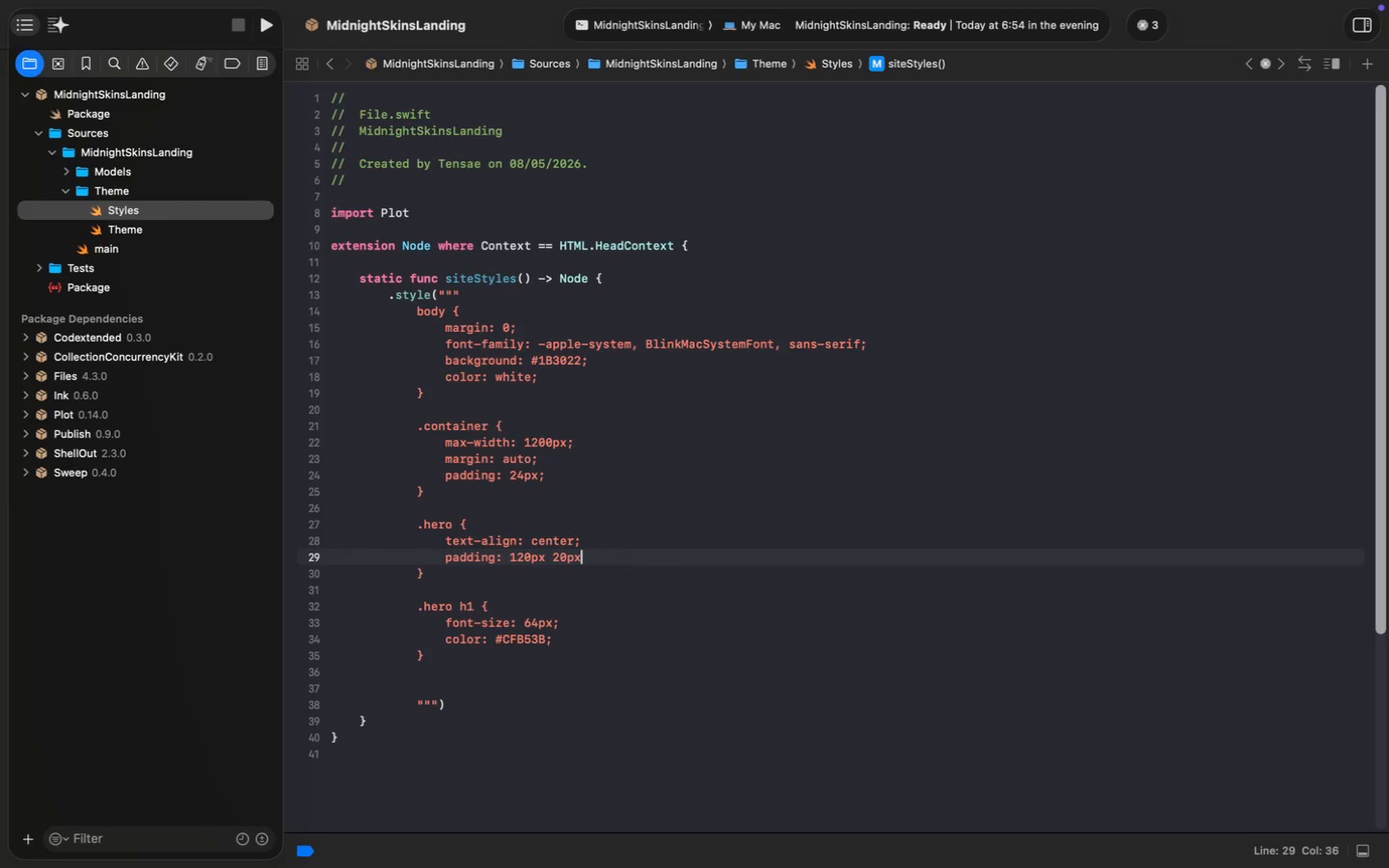 
key(Semicolon)
 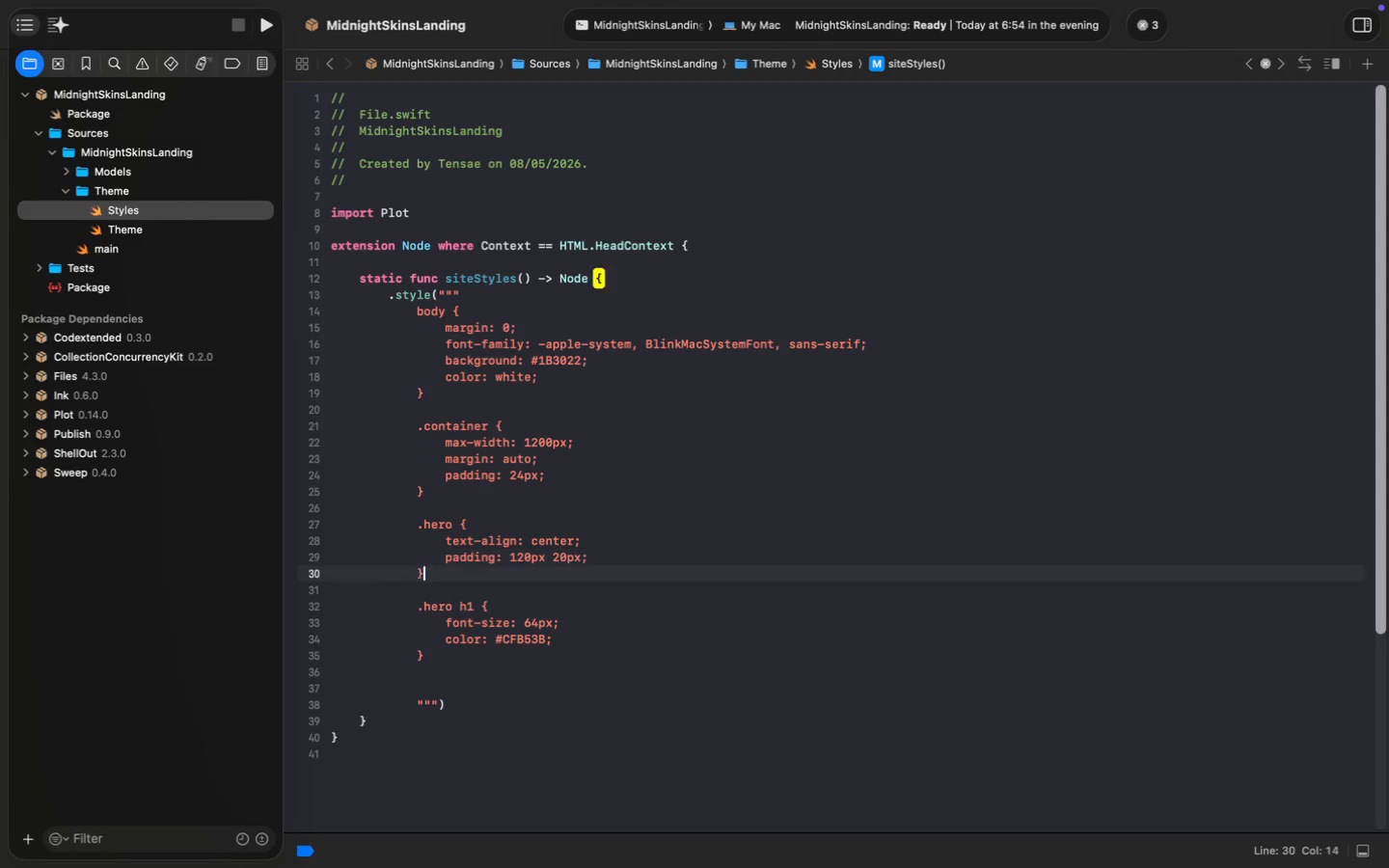 
key(ArrowDown)
 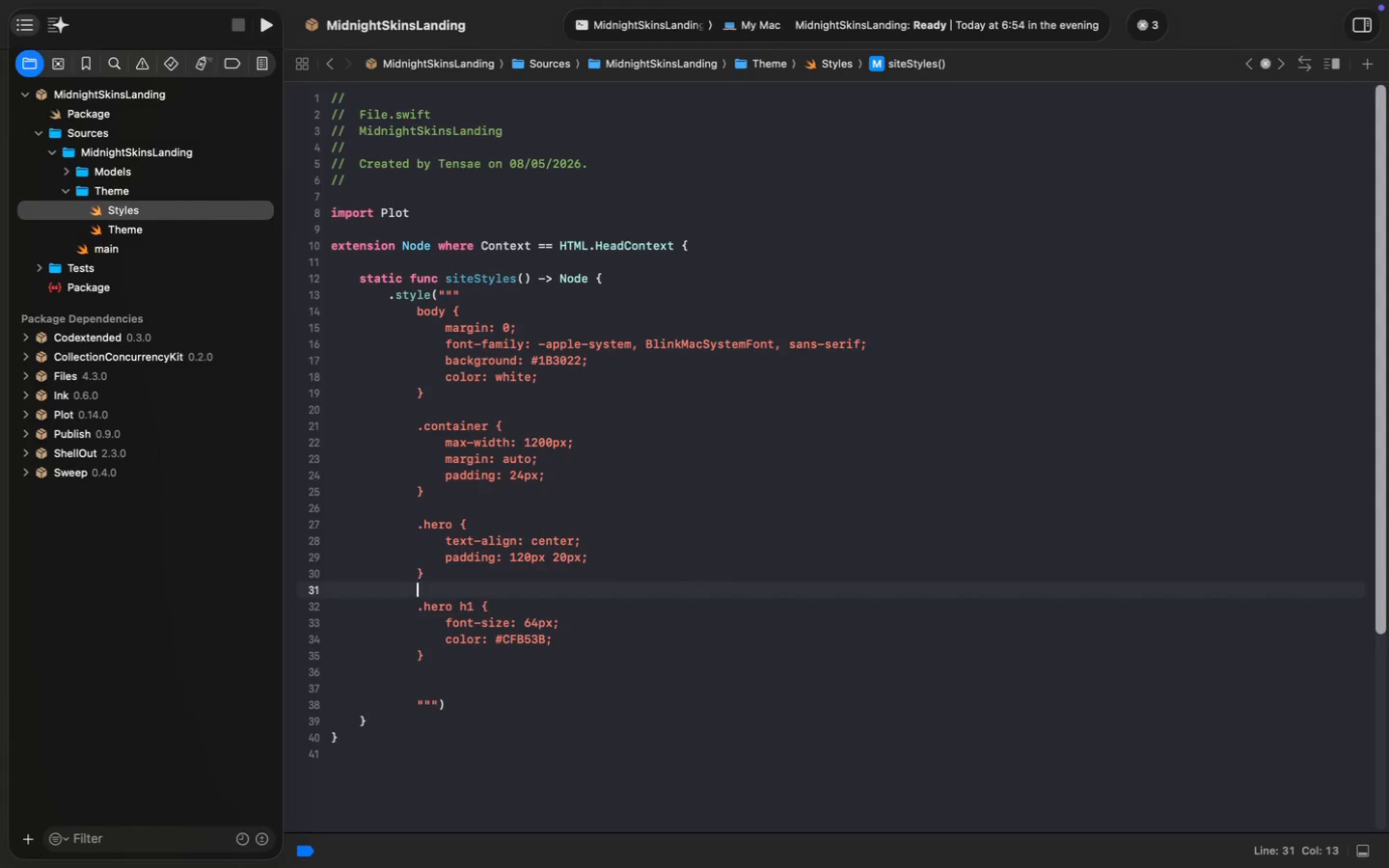 
key(ArrowDown)
 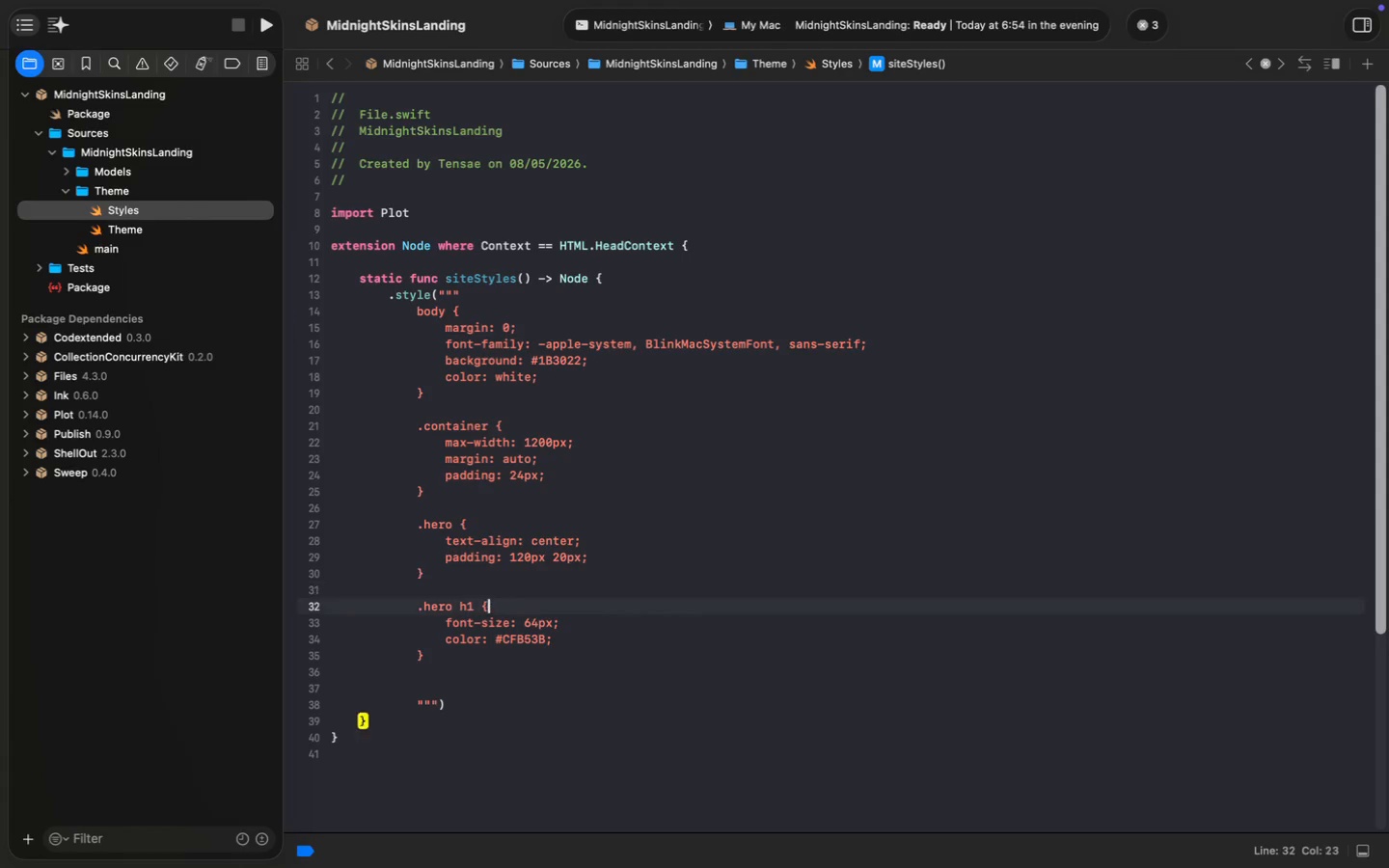 
key(ArrowDown)
 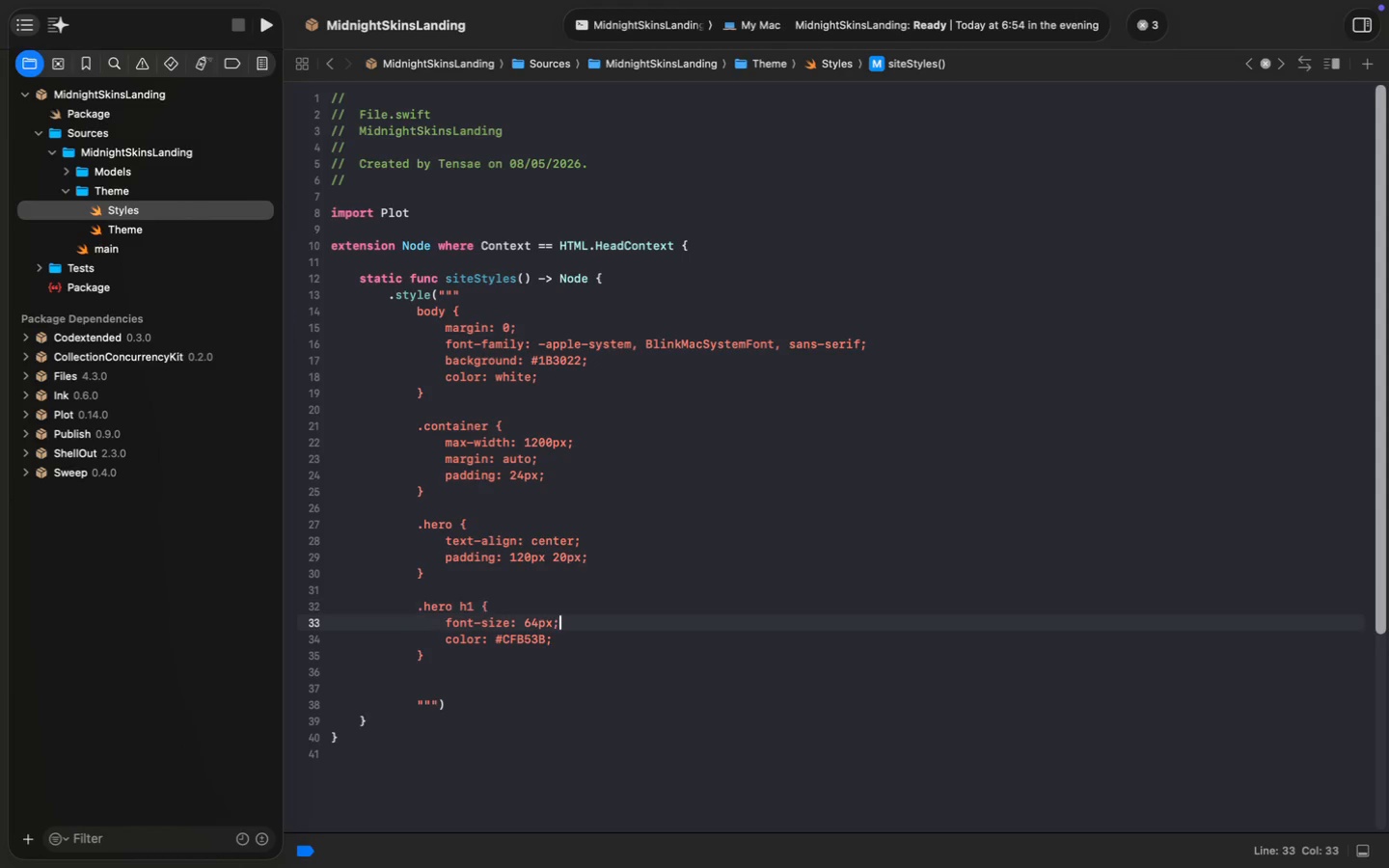 
key(ArrowDown)
 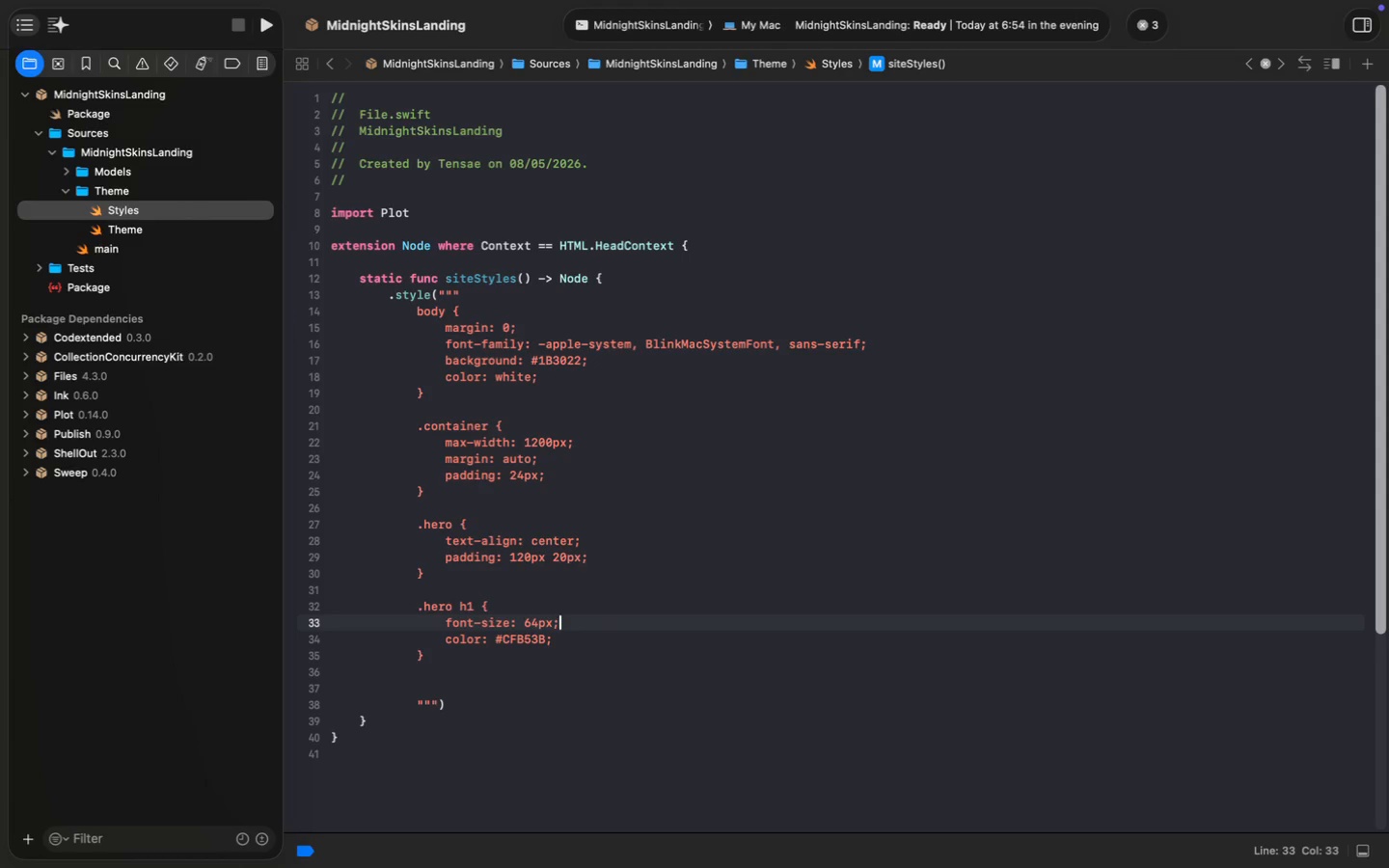 
key(ArrowDown)
 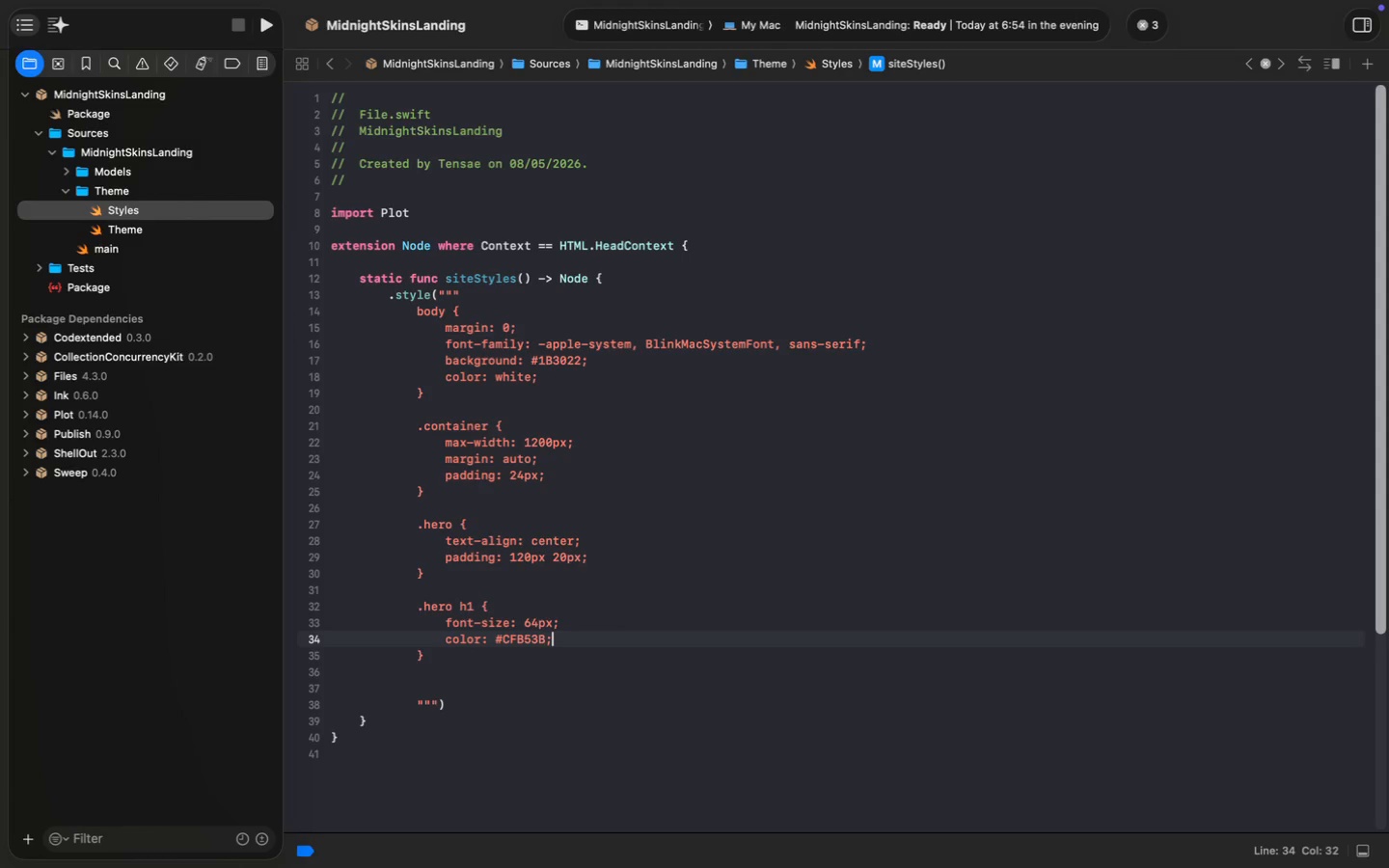 
key(ArrowDown)
 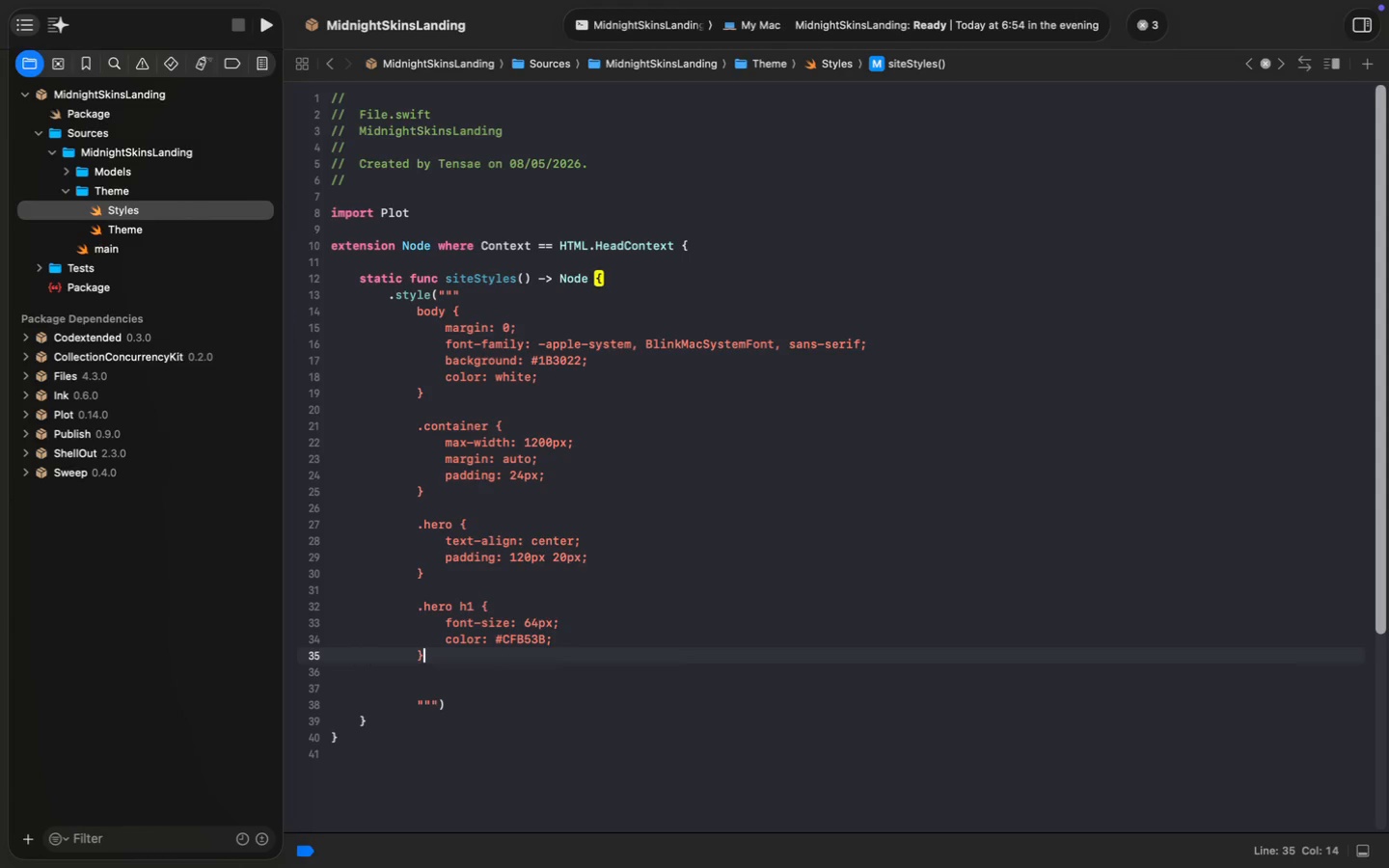 
key(Enter)
 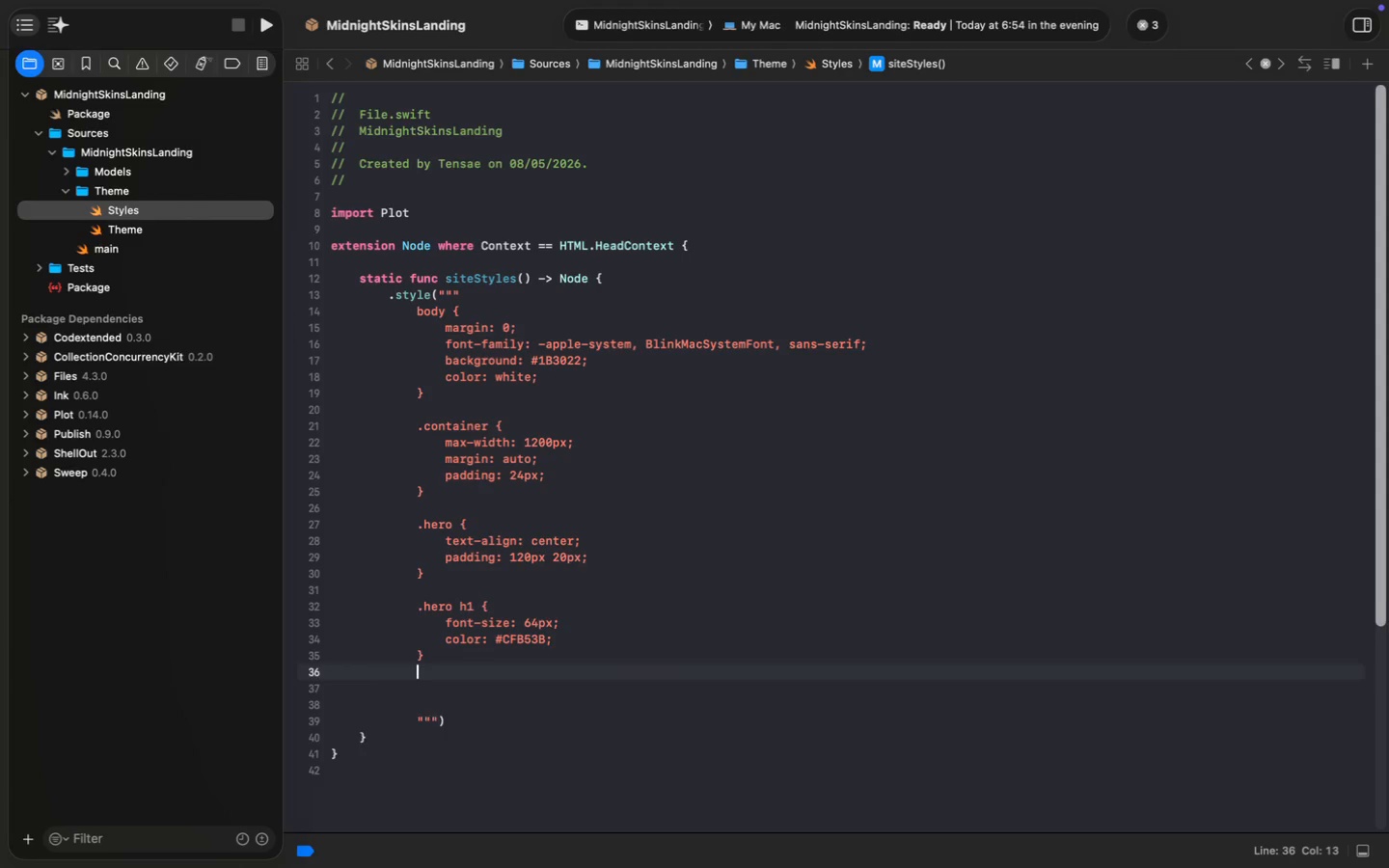 
key(Enter)
 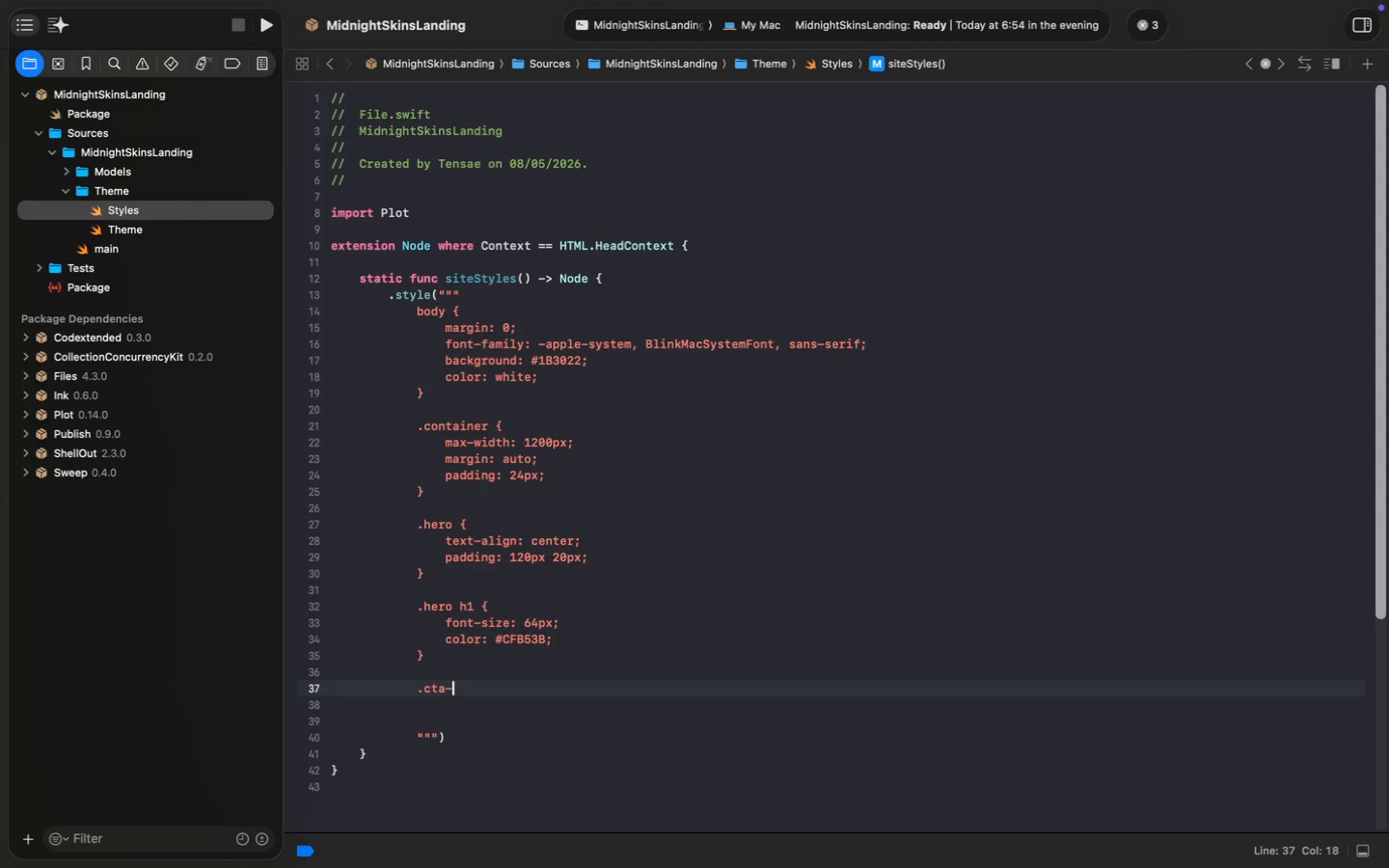 
type(.cta-button {})
 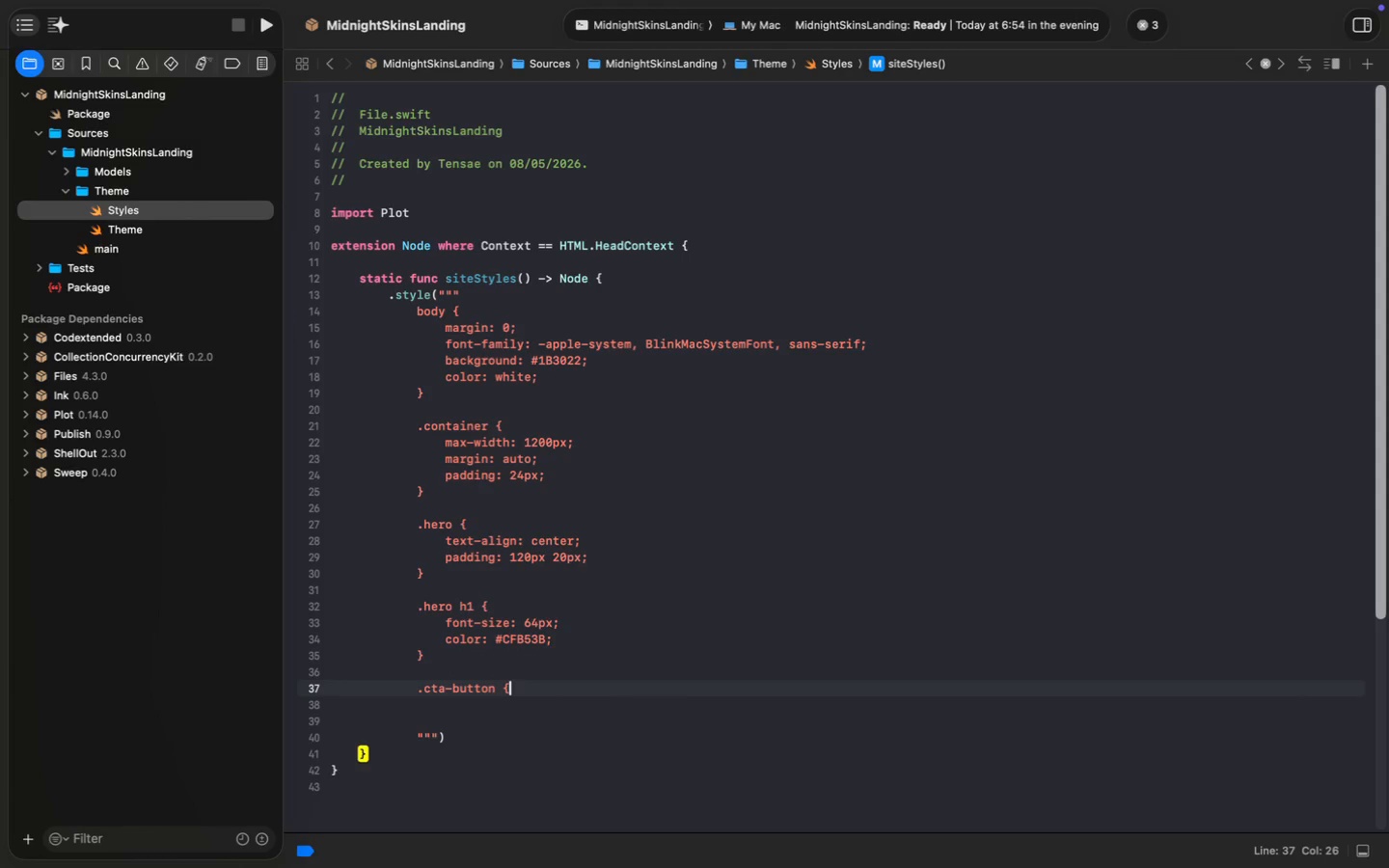 
 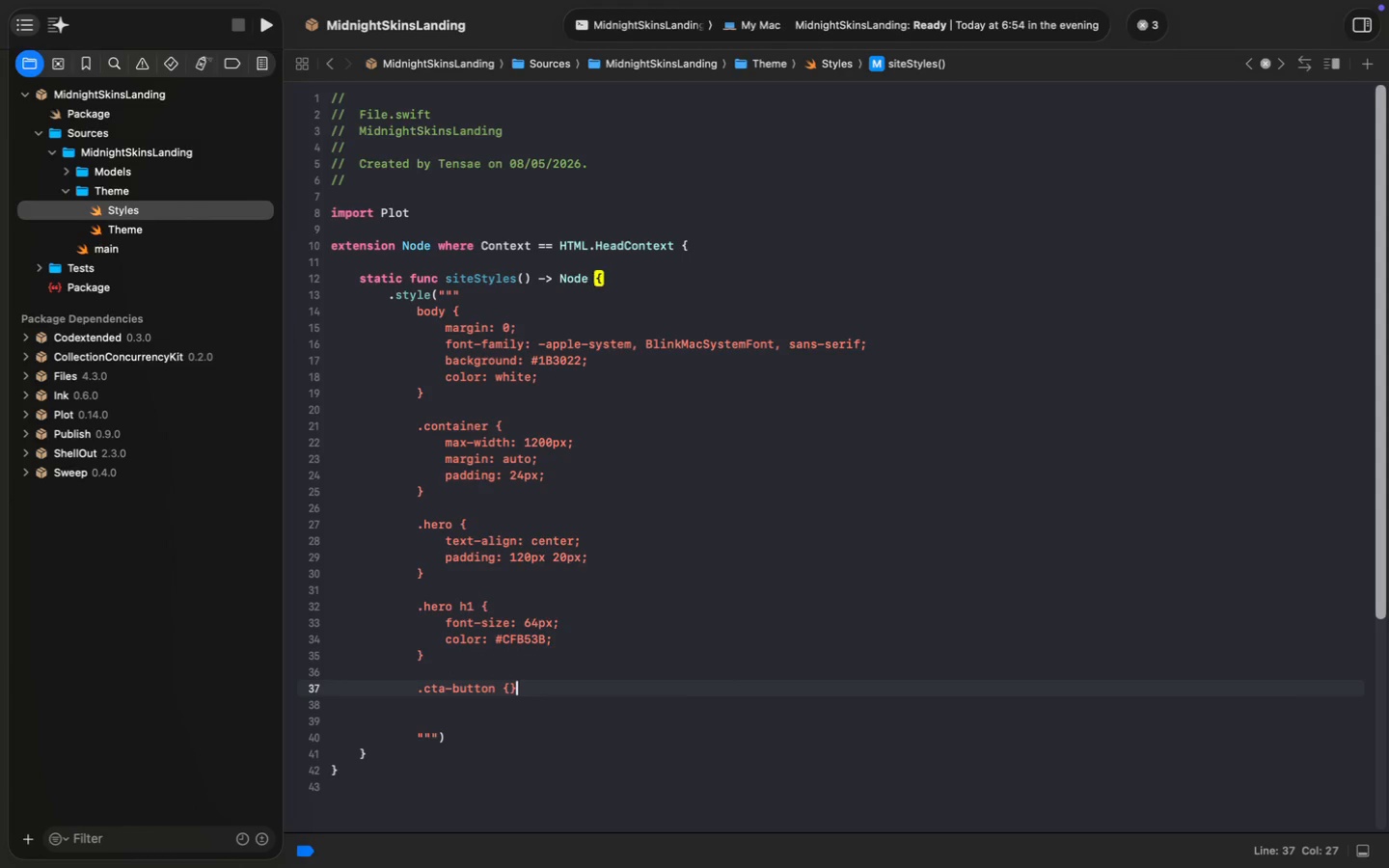 
key(ArrowLeft)
 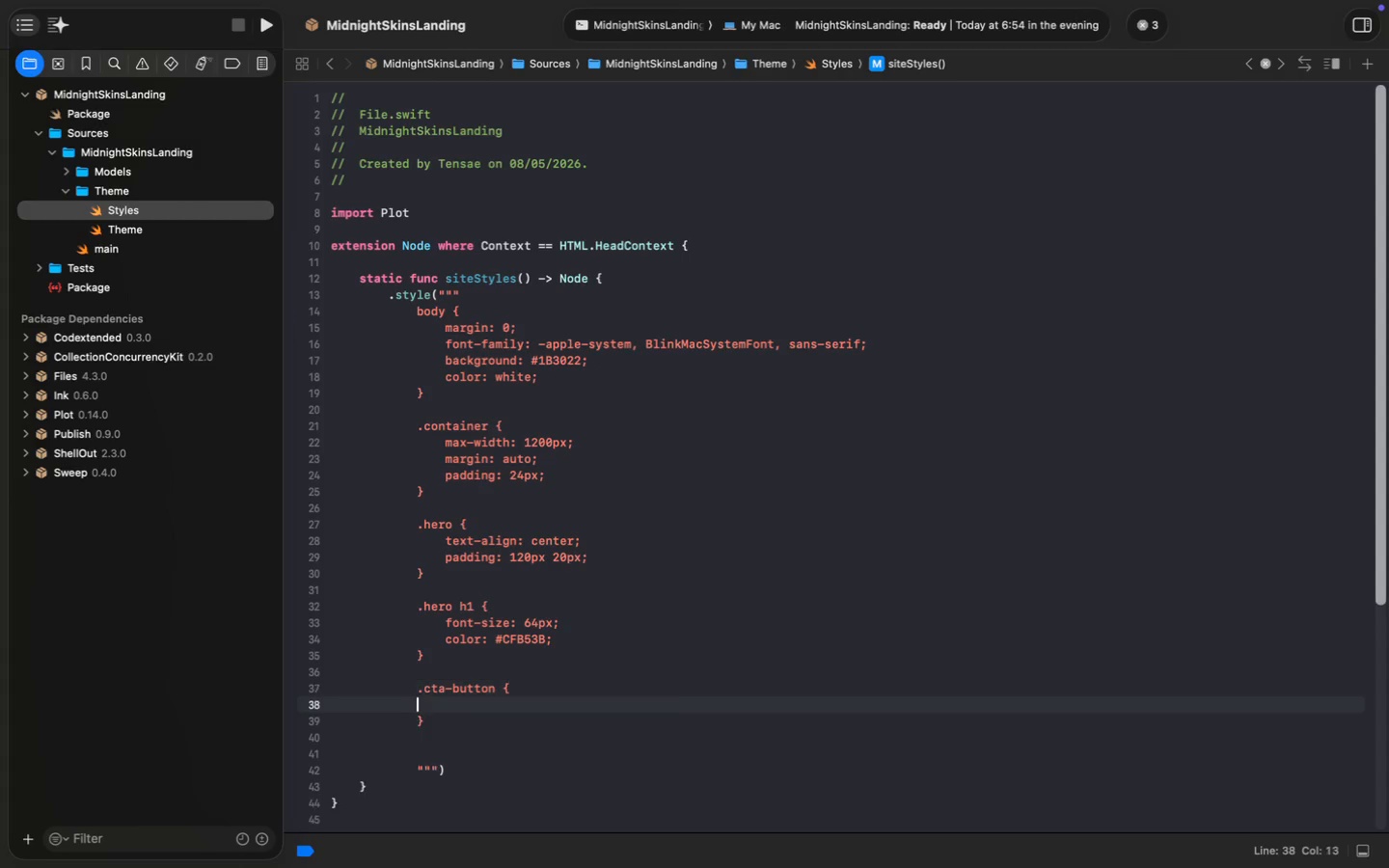 
key(Enter)
 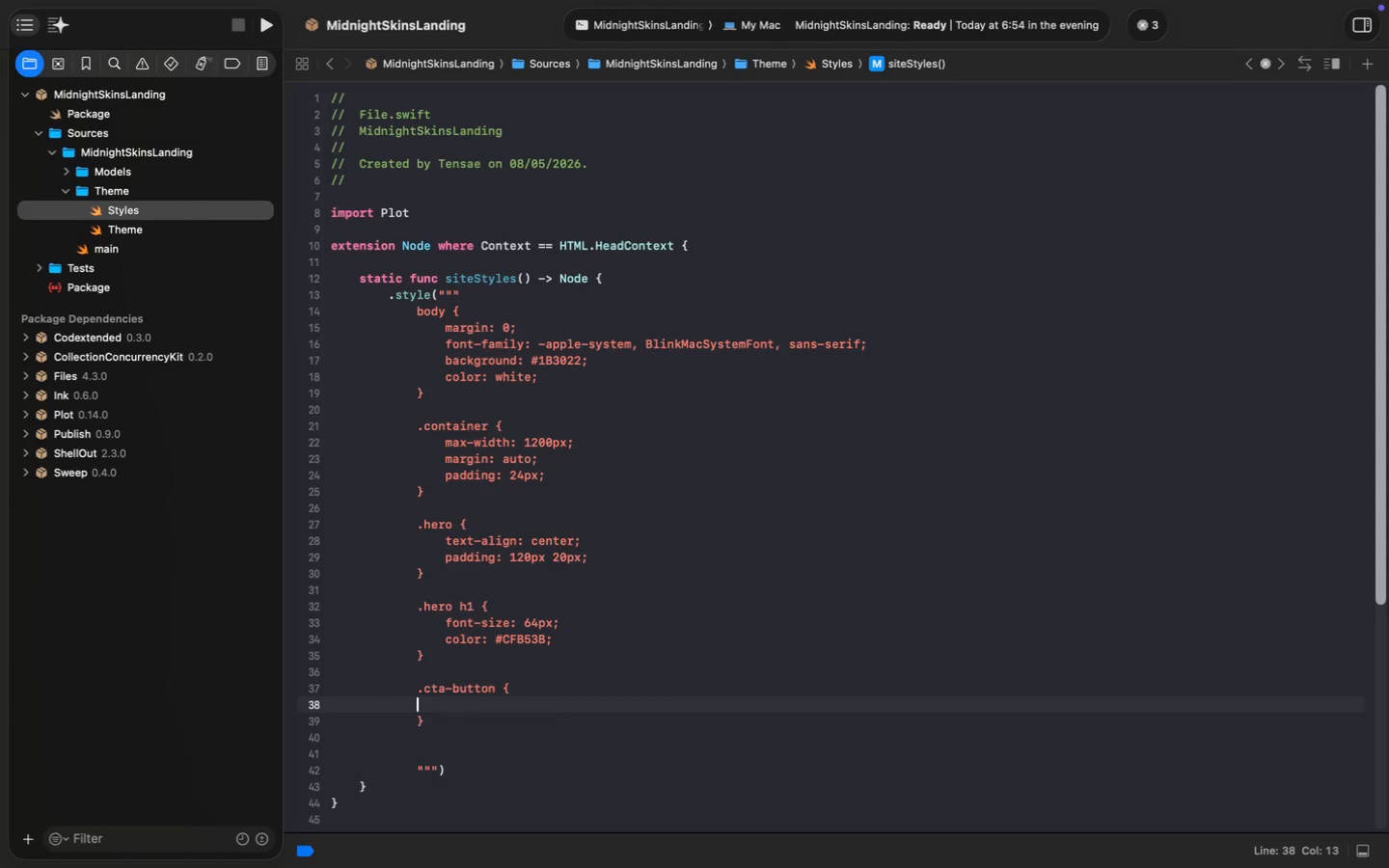 
key(Tab)
type(background: #CFB53B;)
 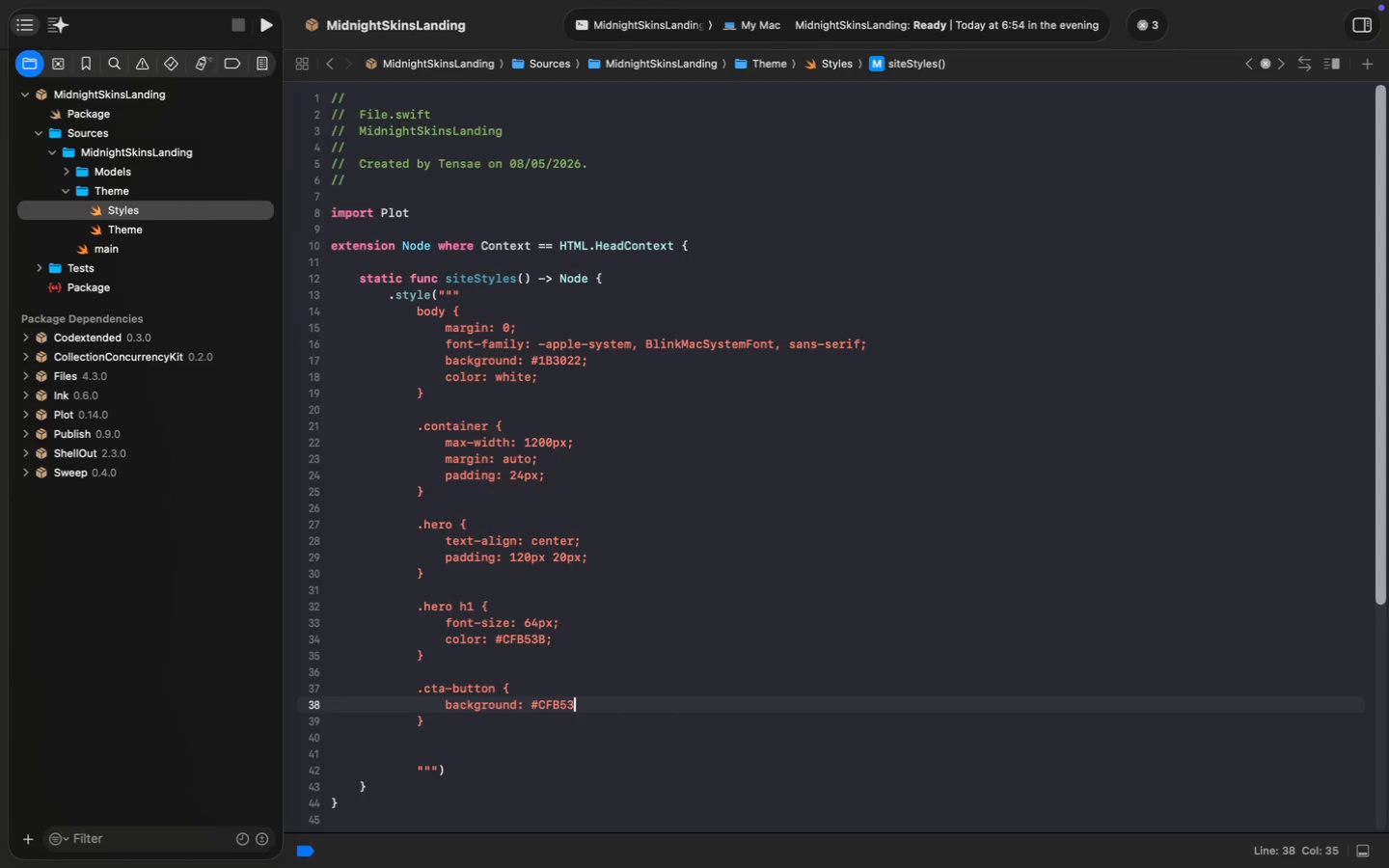 
key(Enter)
 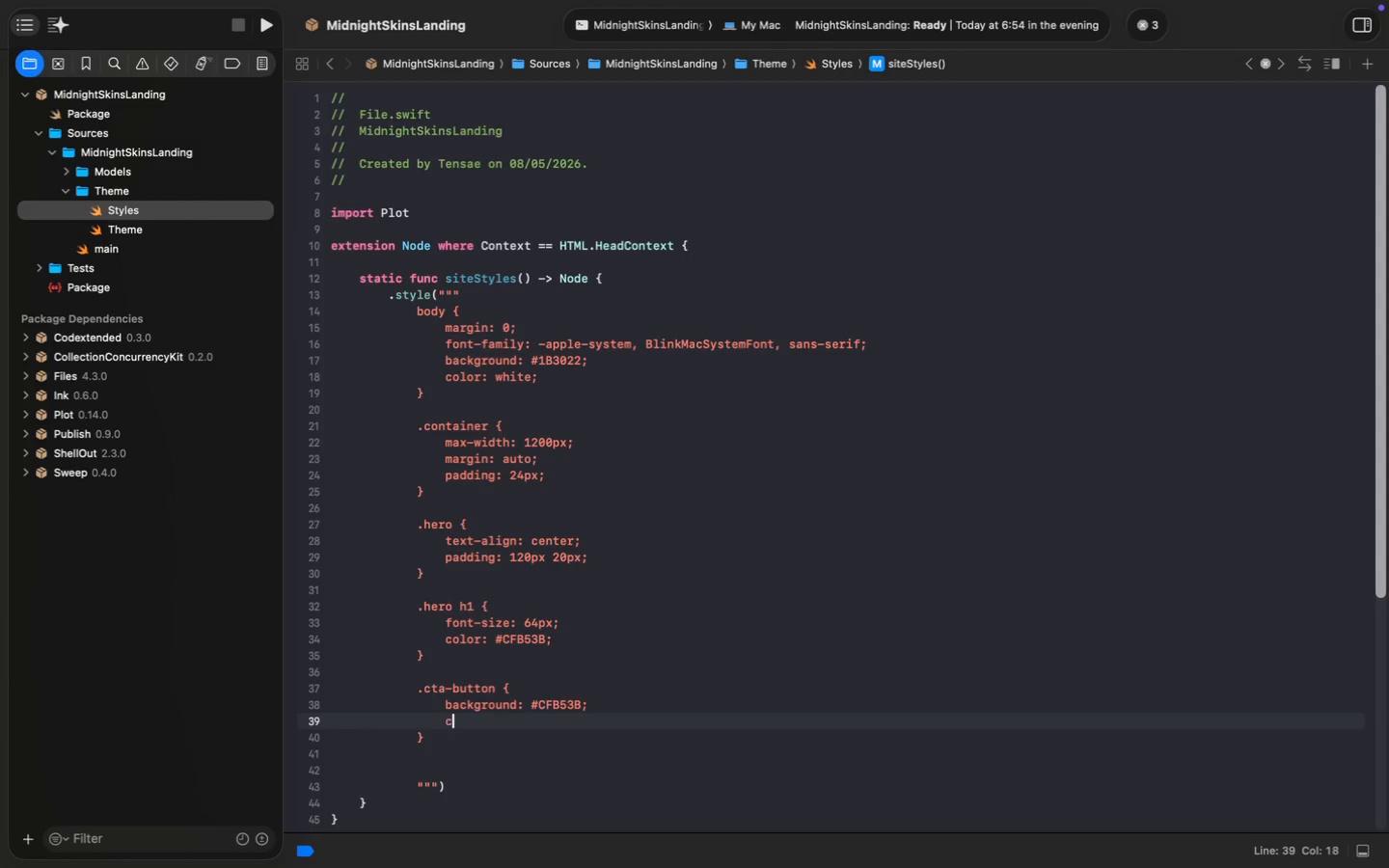 
key(Tab)
type(color: #1B3022;)
 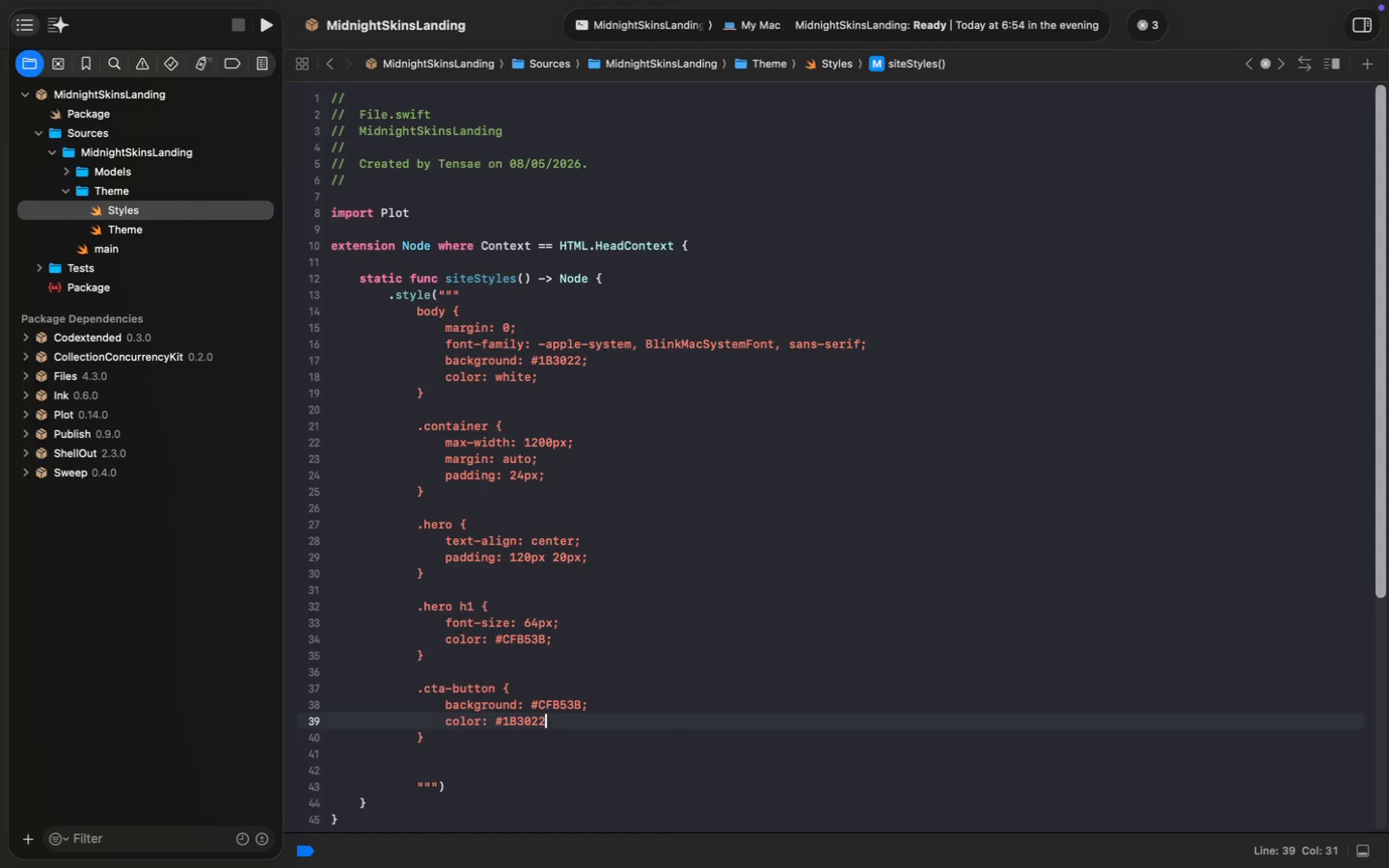 
key(Enter)
 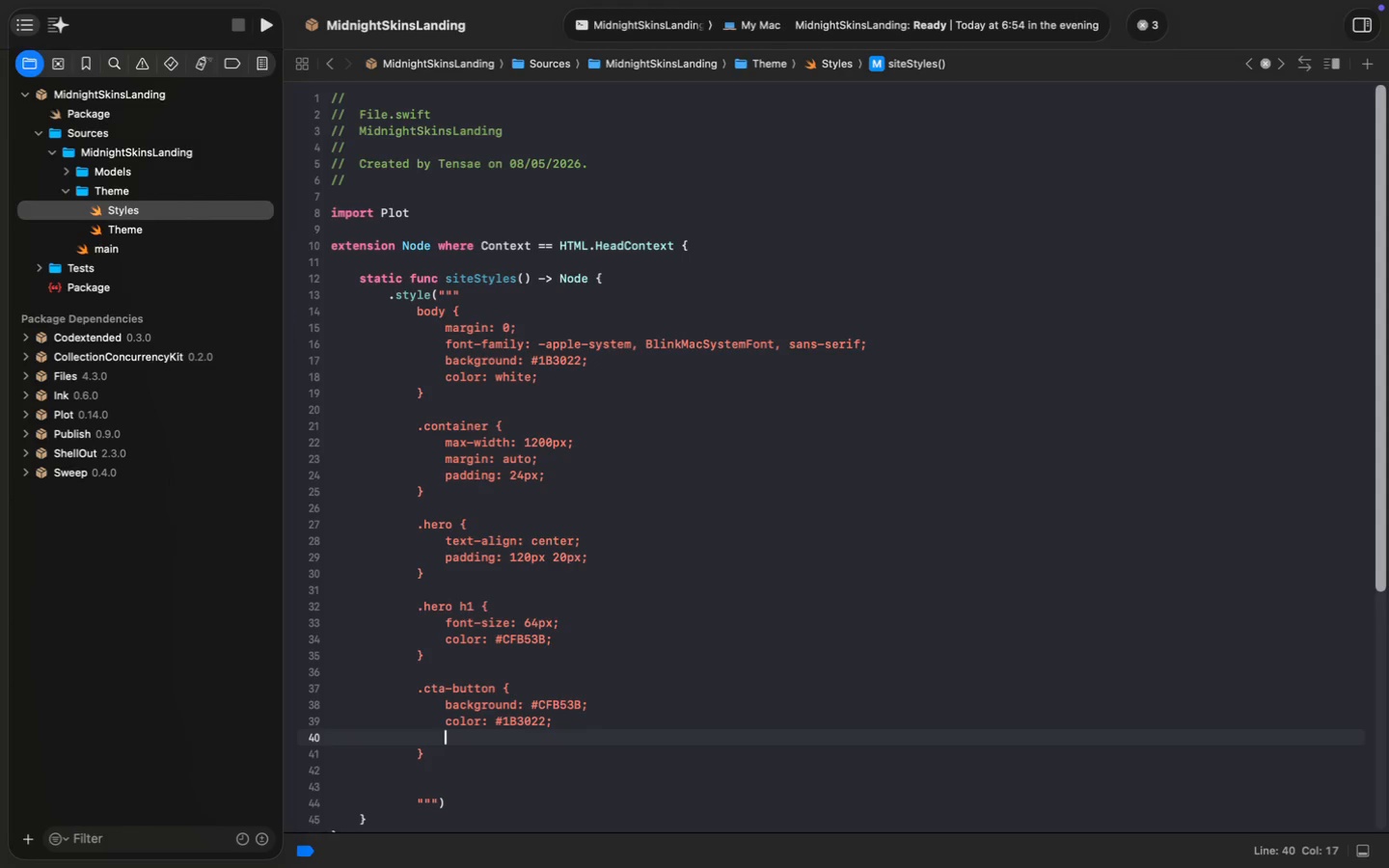 
type(p)
key(Backspace)
key(Tab)
type(padding: 16px 32px;)
 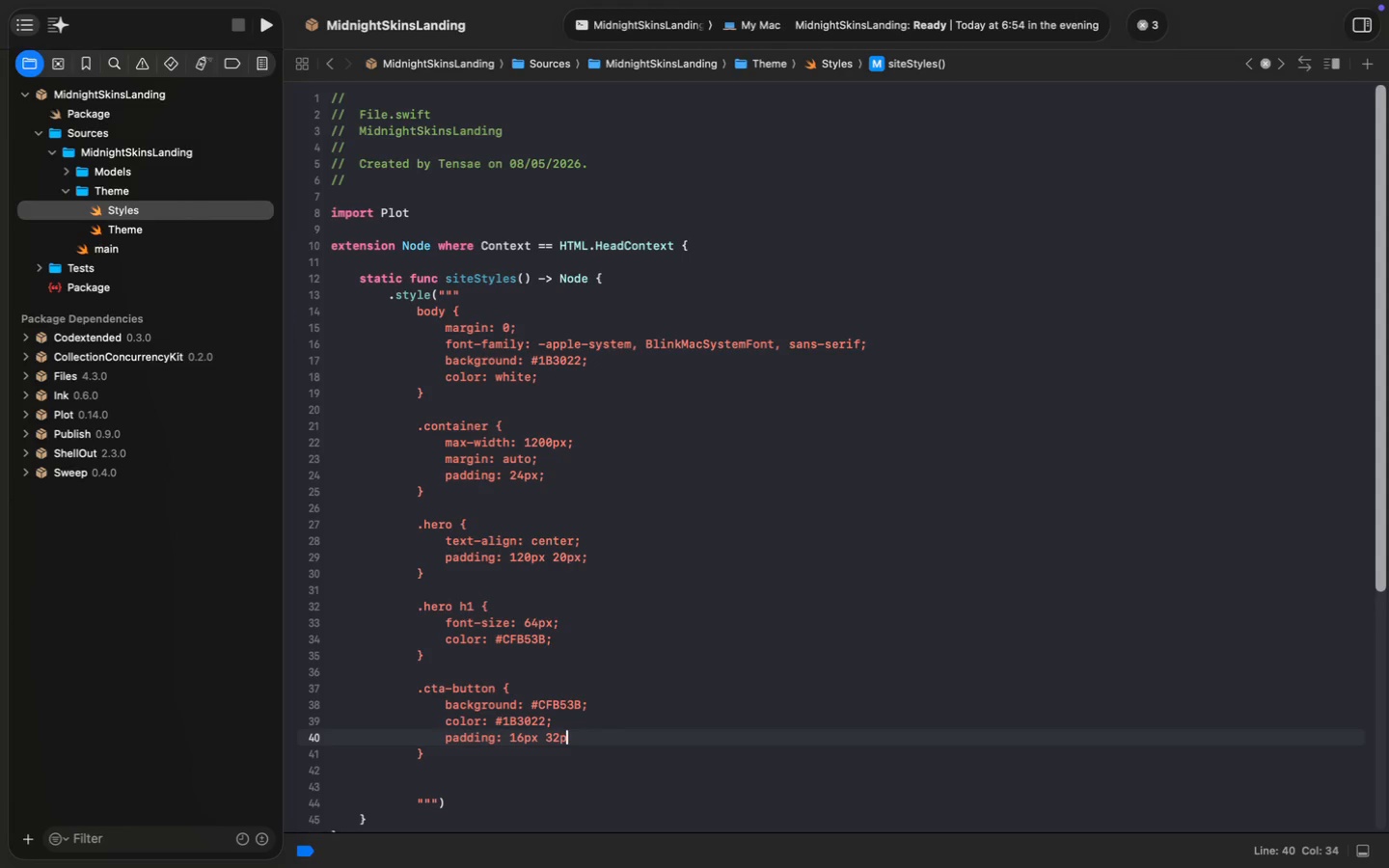 
key(Enter)
 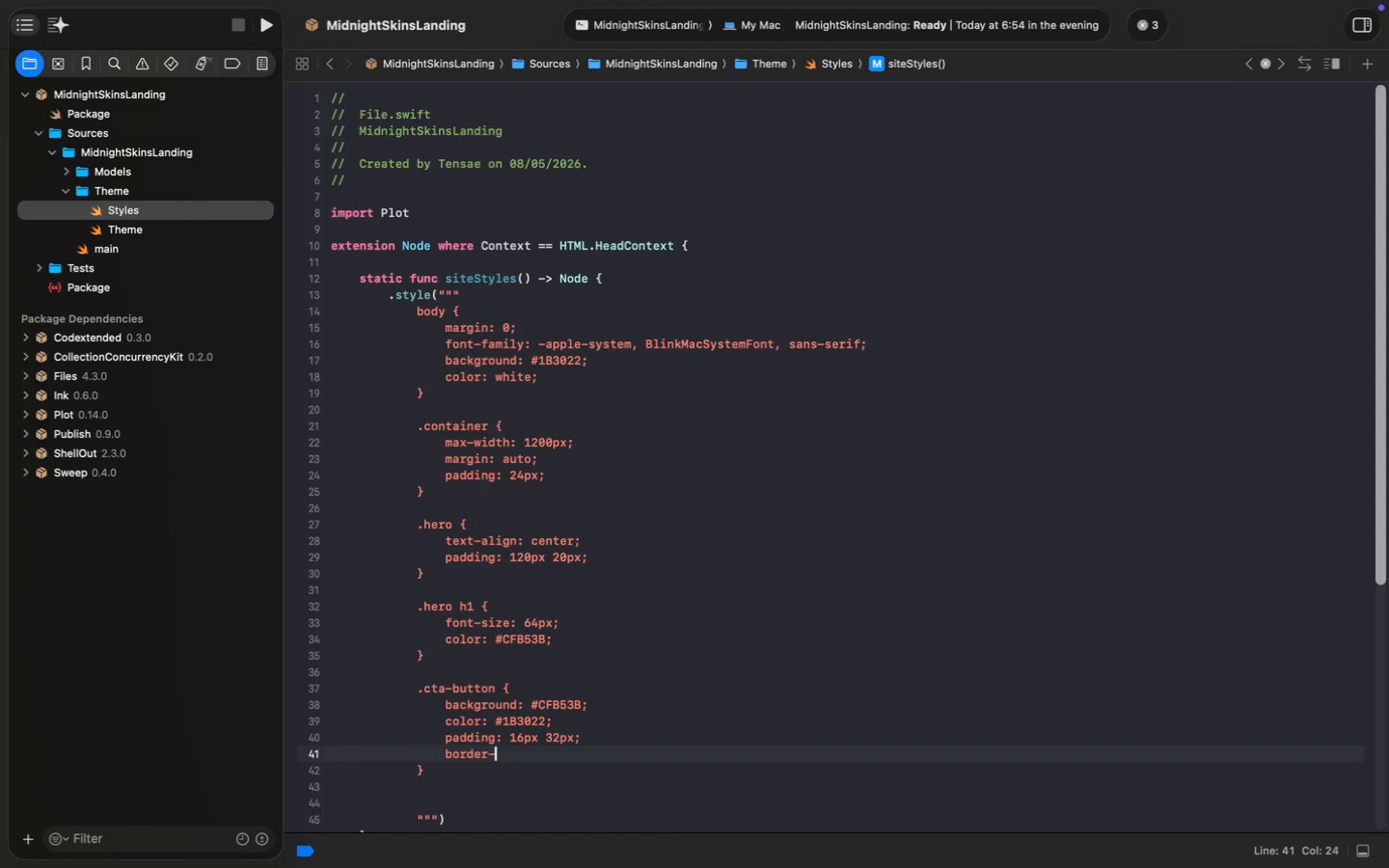 
key(Tab)
type(border-radius: 14px;)
 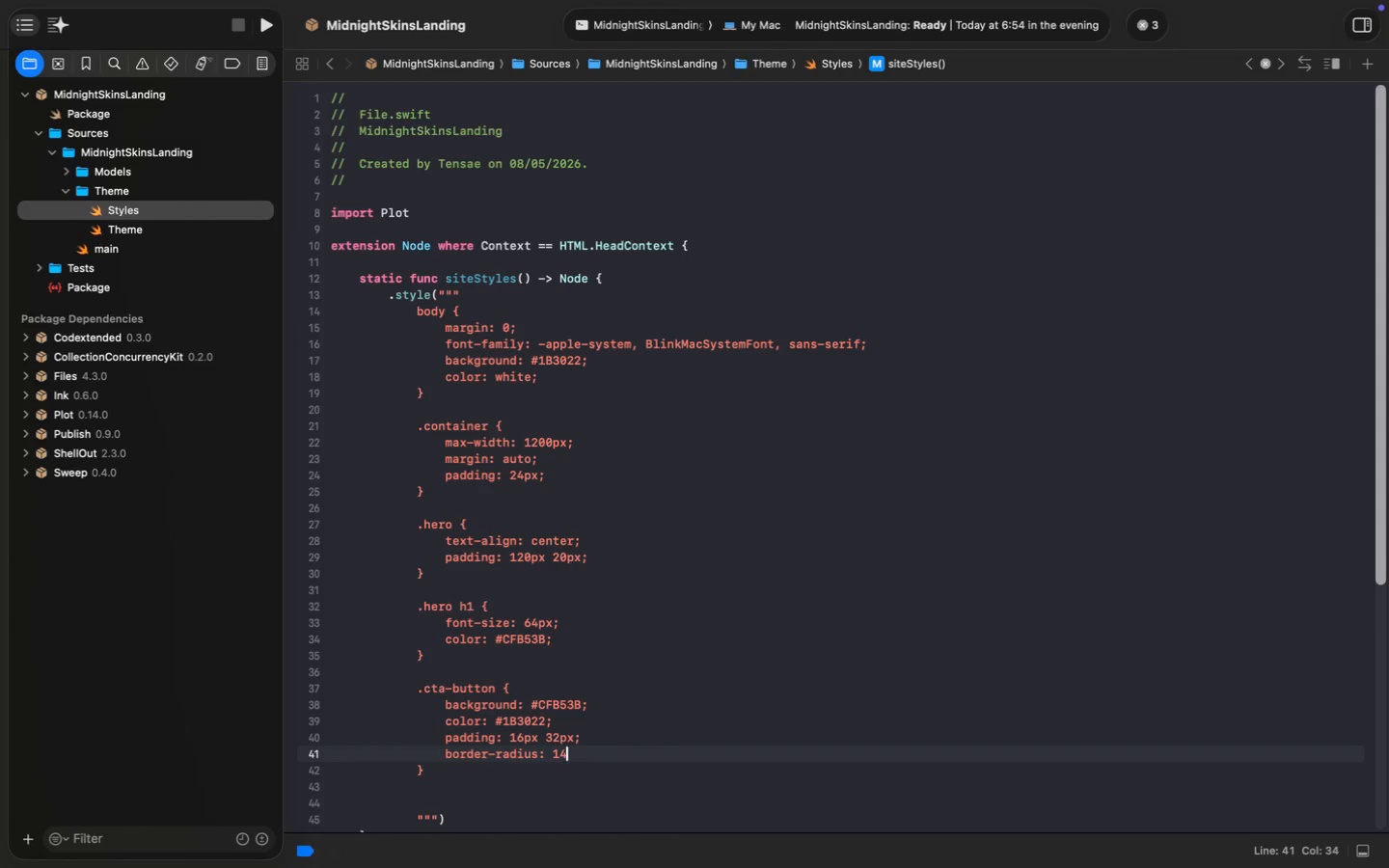 
key(Enter)
 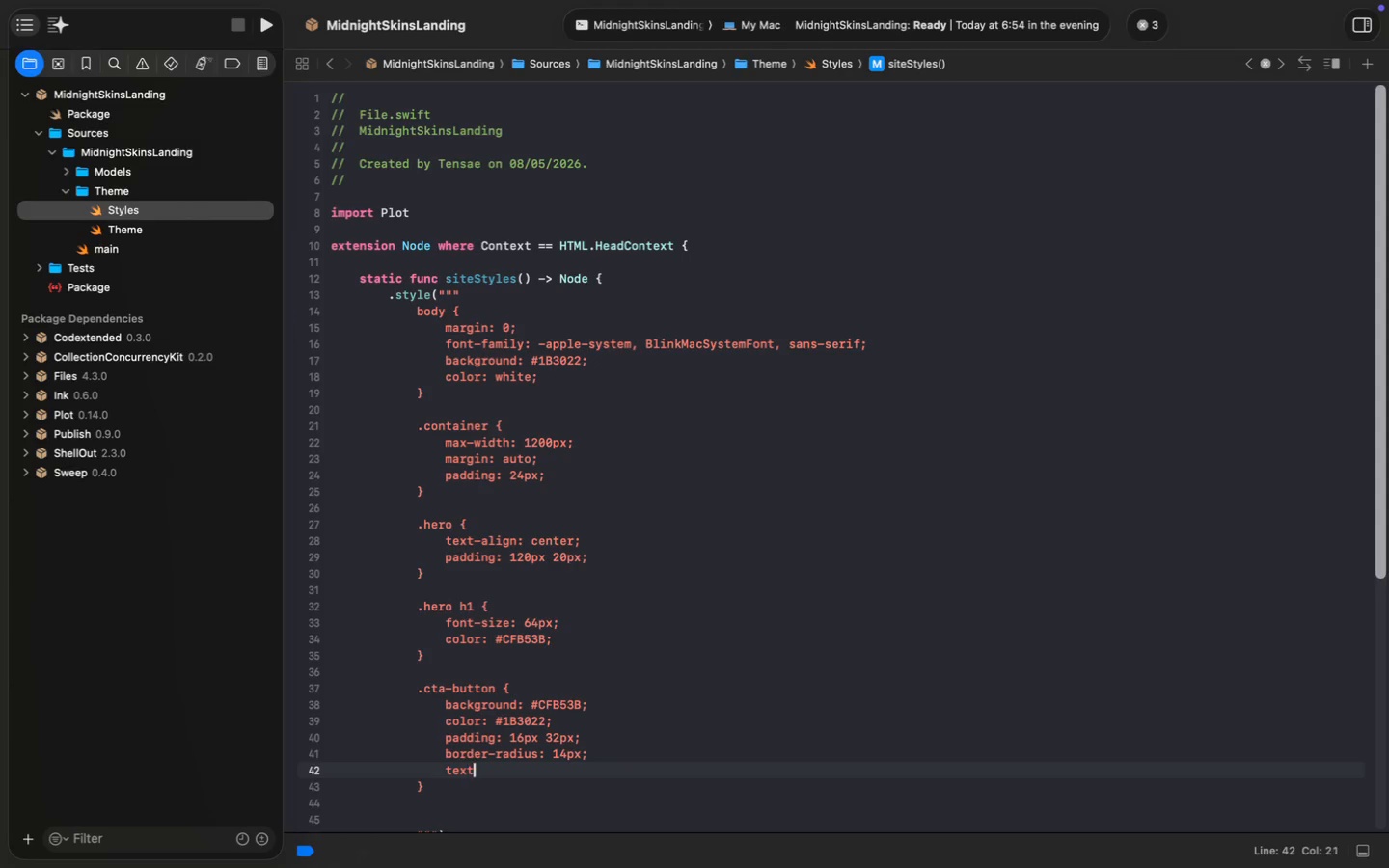 
key(Tab)
type(text-decoration: none;)
 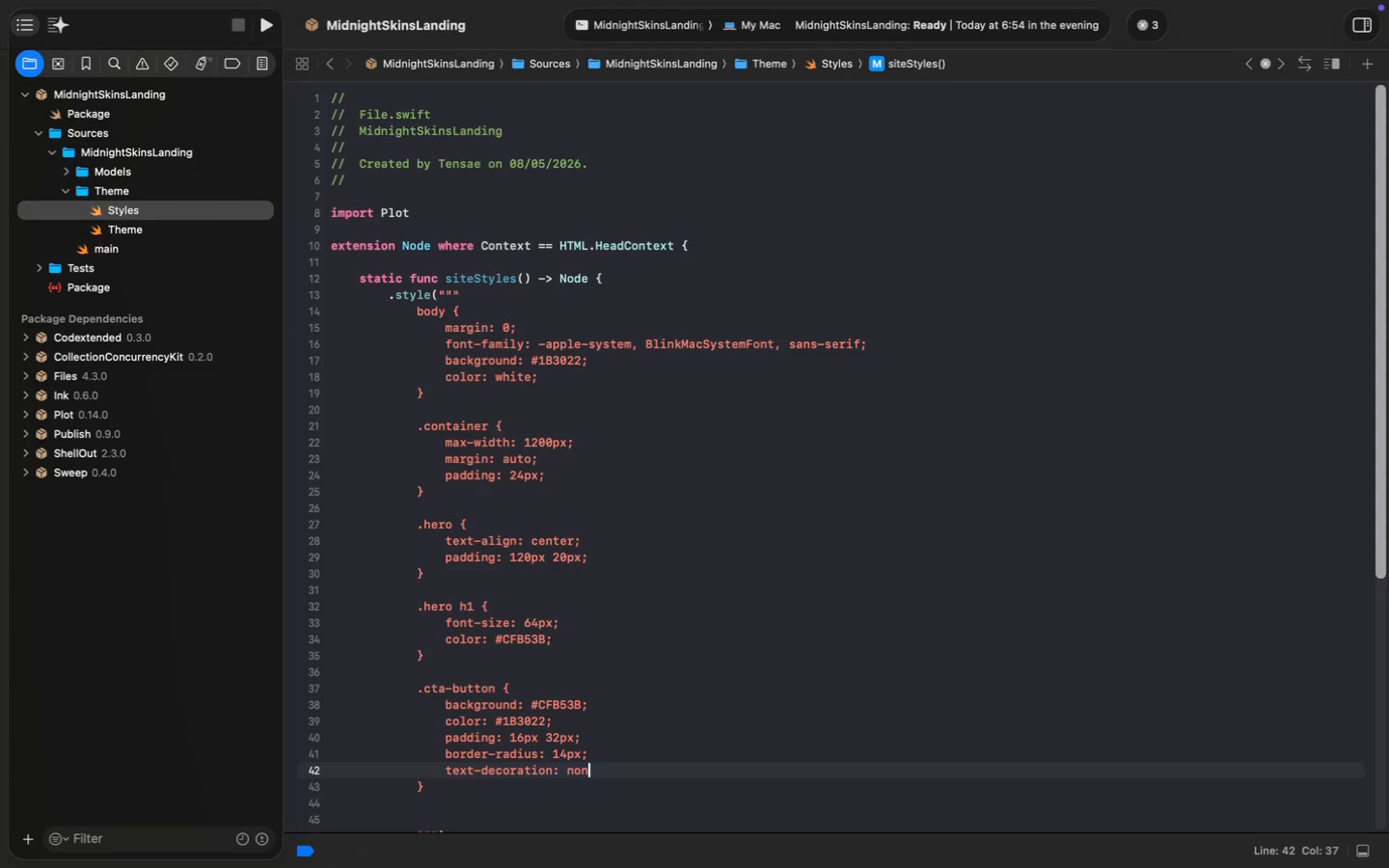 
key(Enter)
 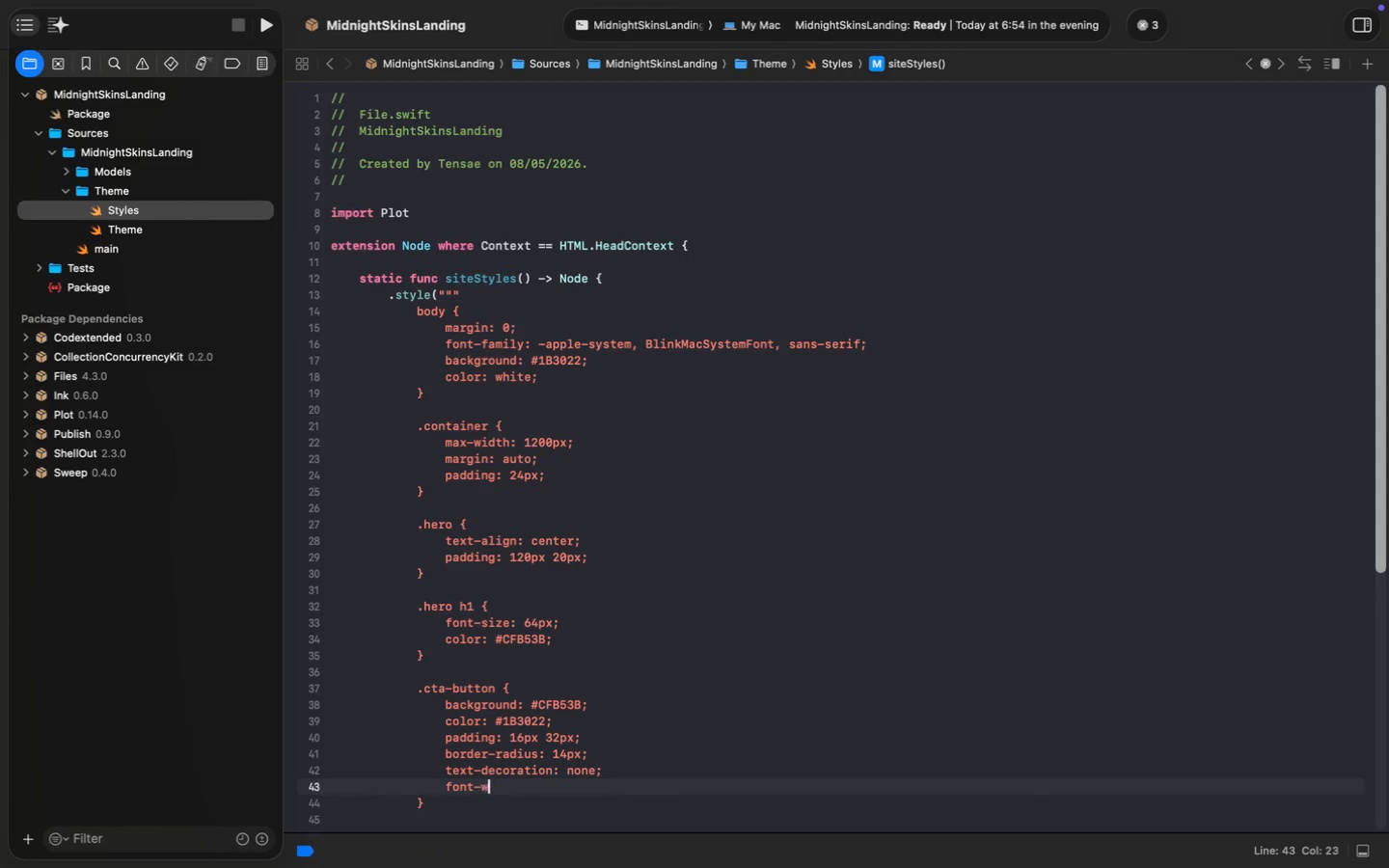 
key(Tab)
type(font-weight: bold;)
 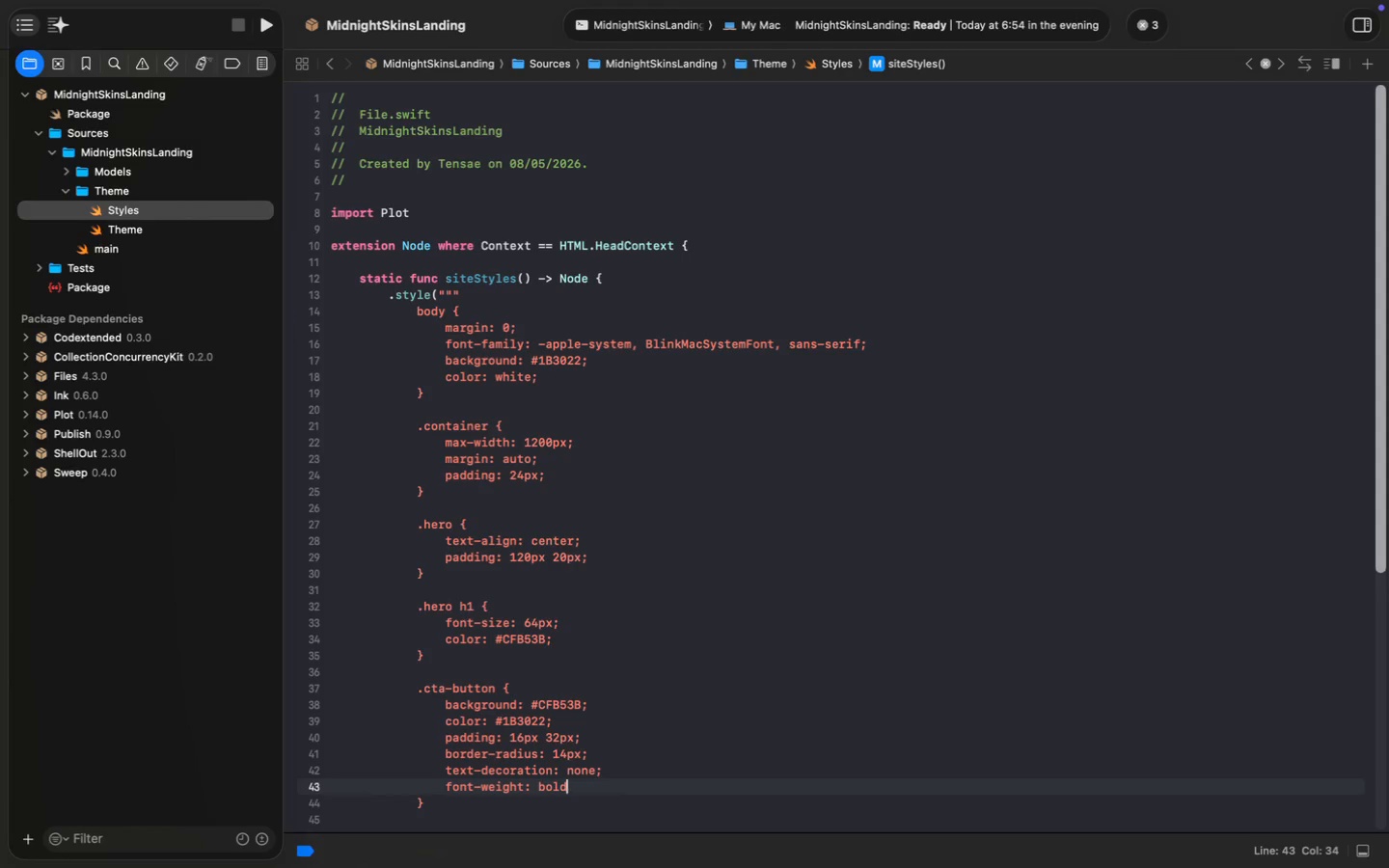 
key(Enter)
 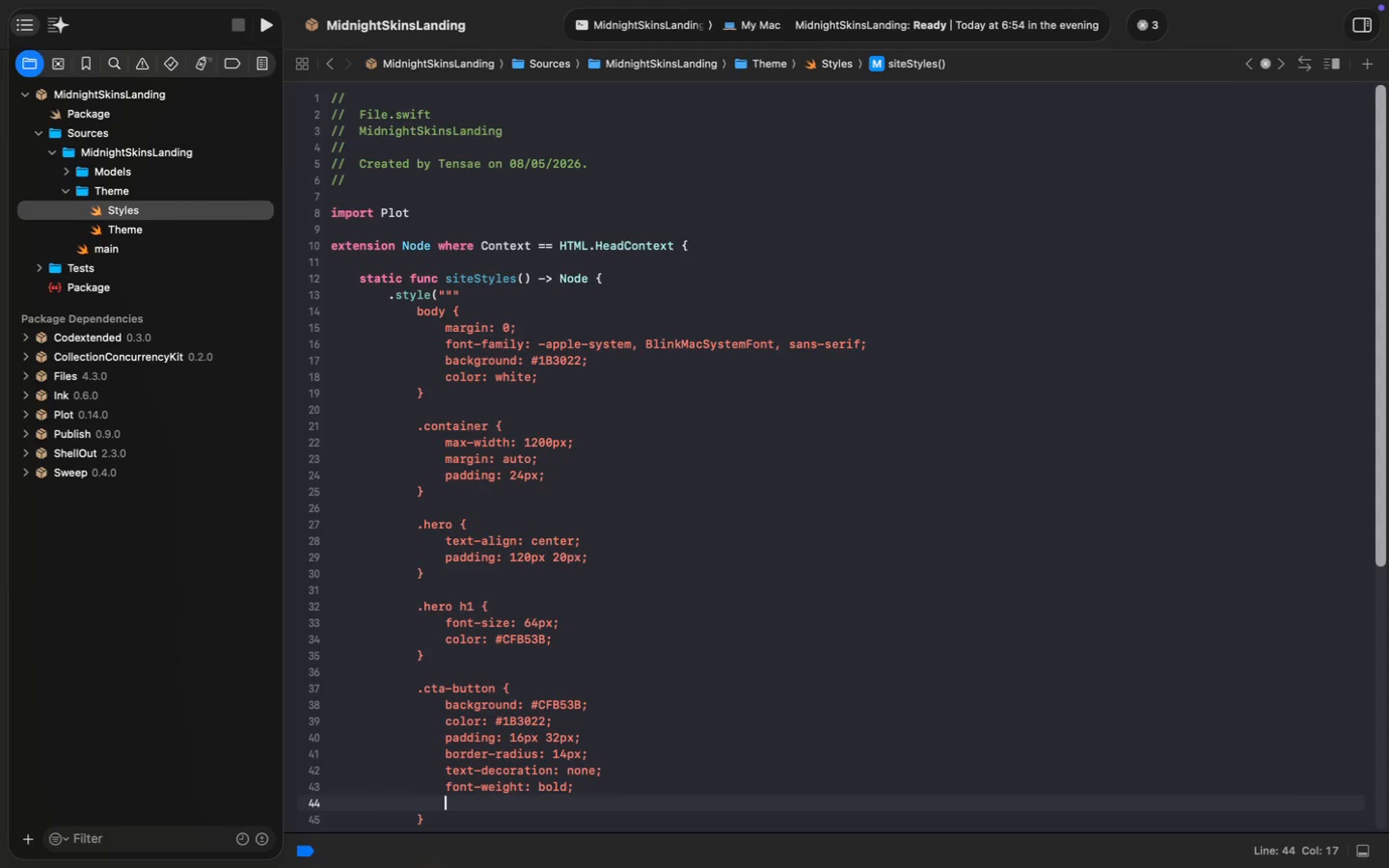 
key(Tab)
type(display: inline-blocks;)
 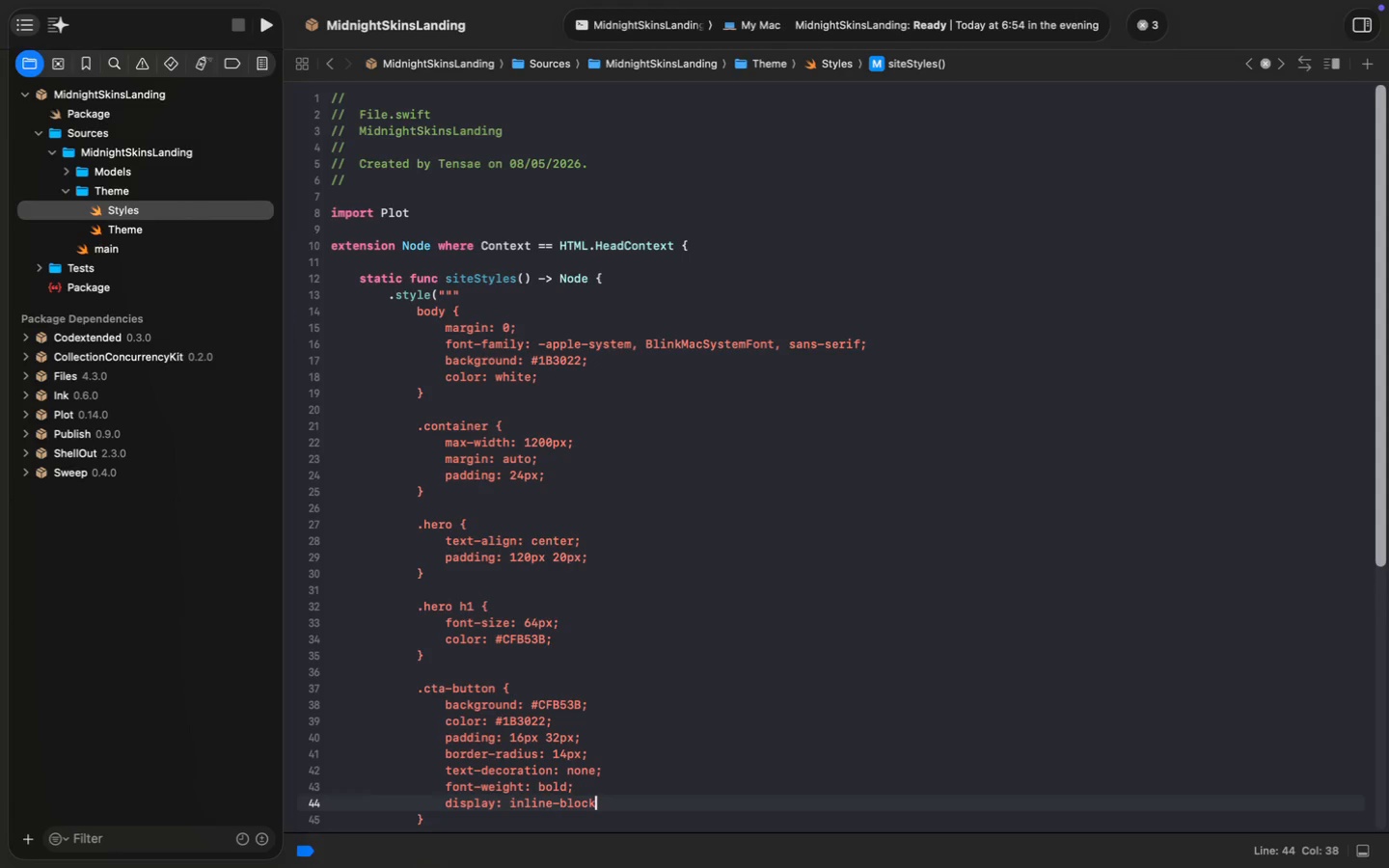 
 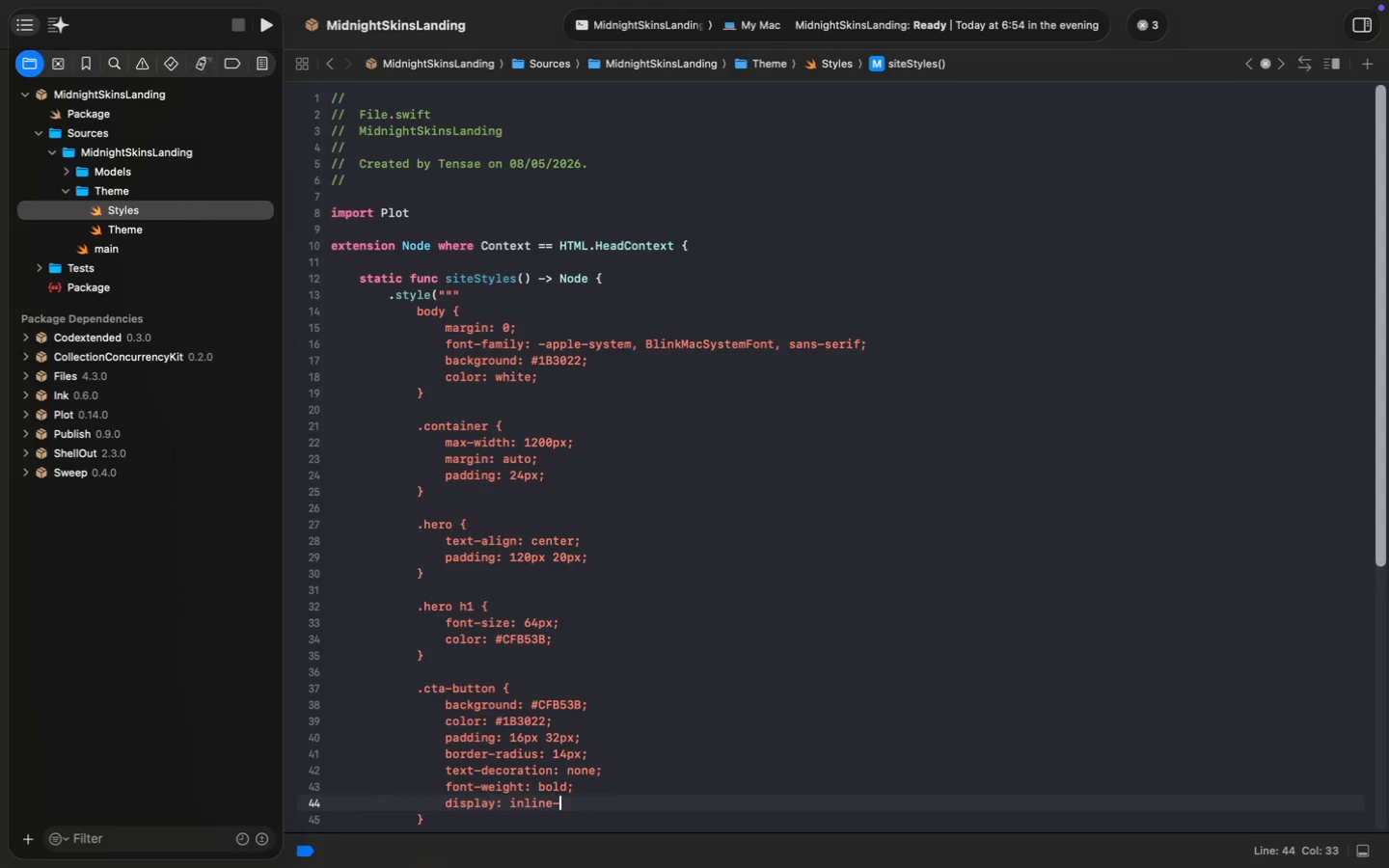 
key(Enter)
 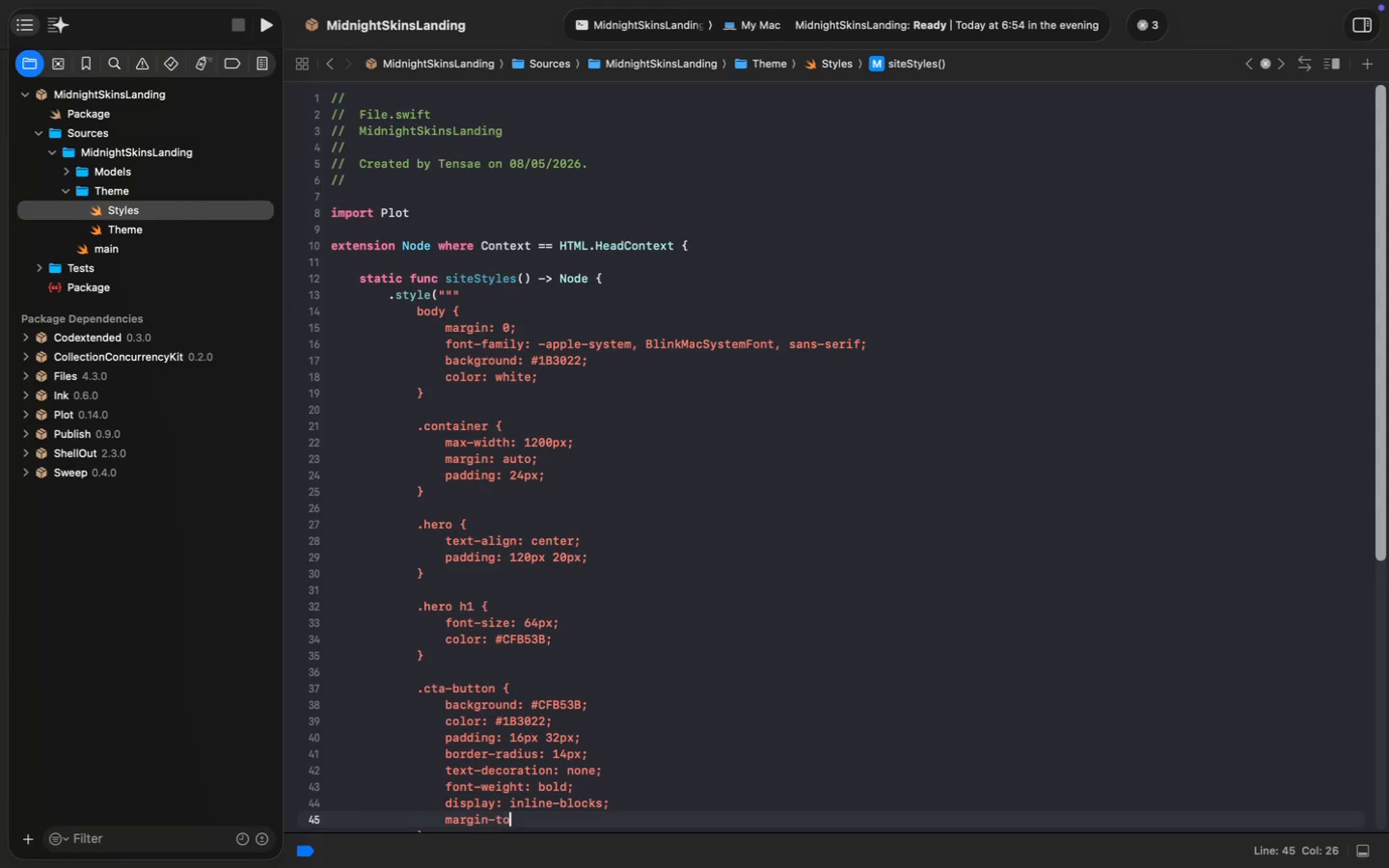 
key(Tab)
type(margin-tio)
key(Backspace)
key(Backspace)
type(op)
 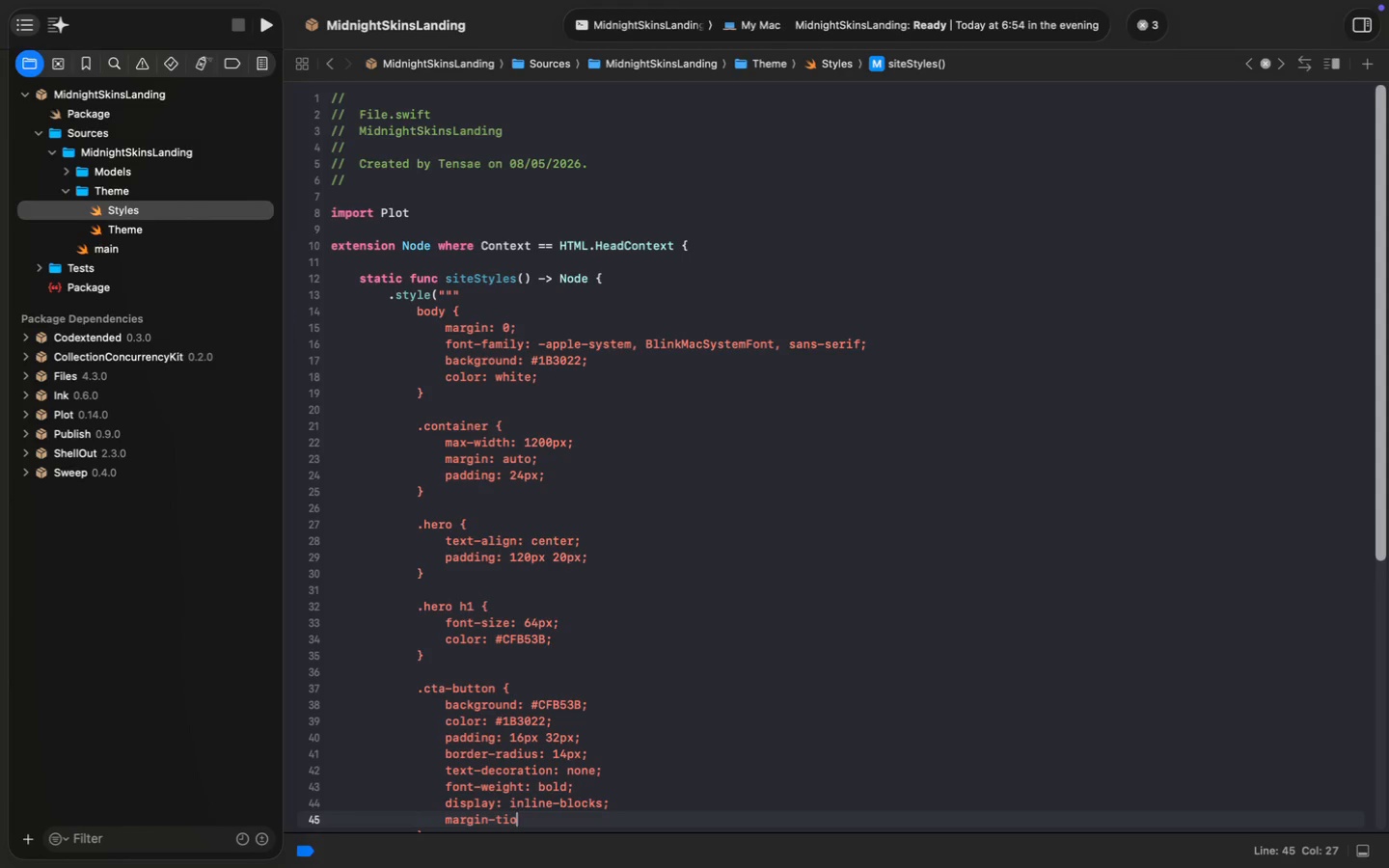 
type(: 20px;)
 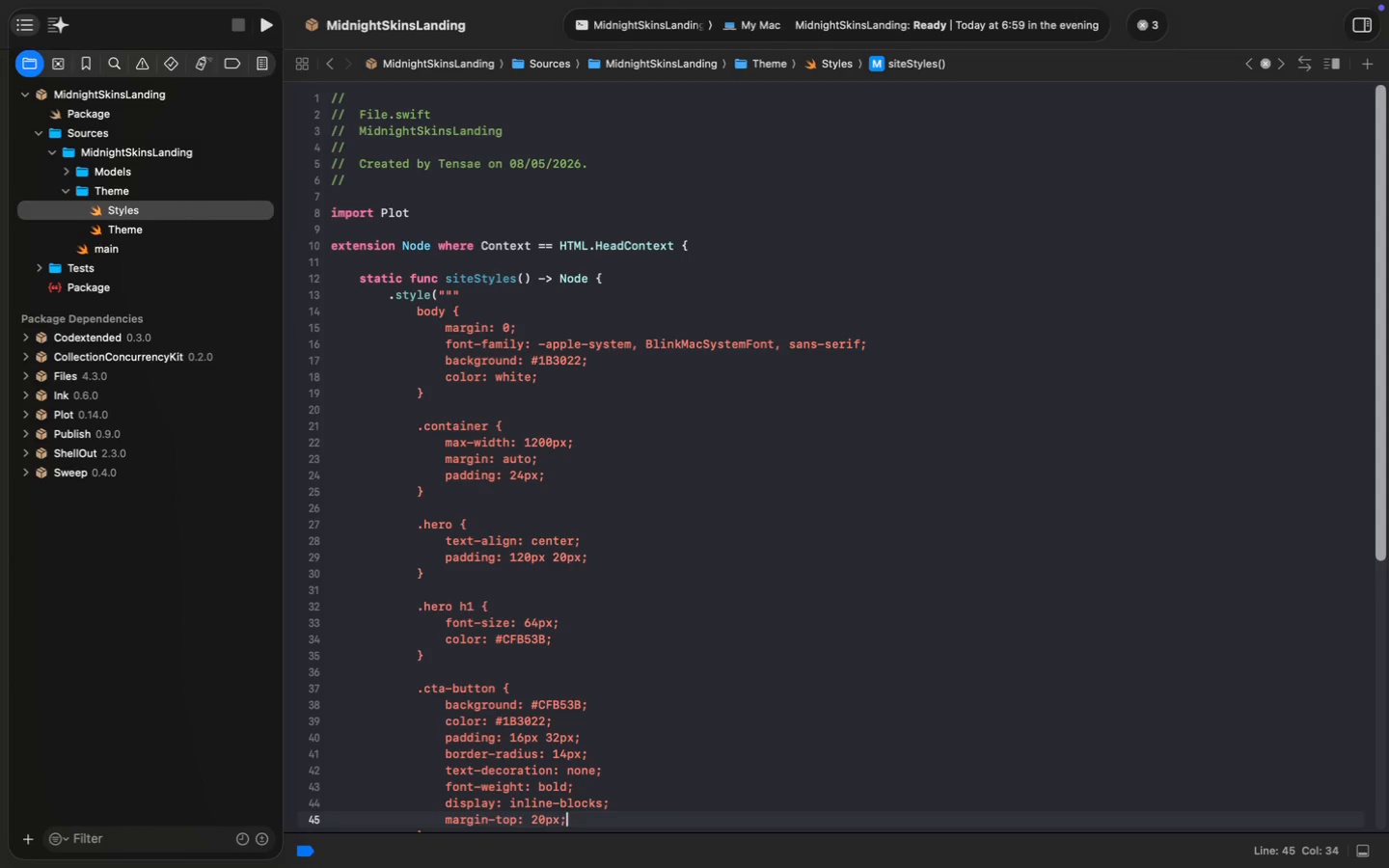 
wait(6.42)
 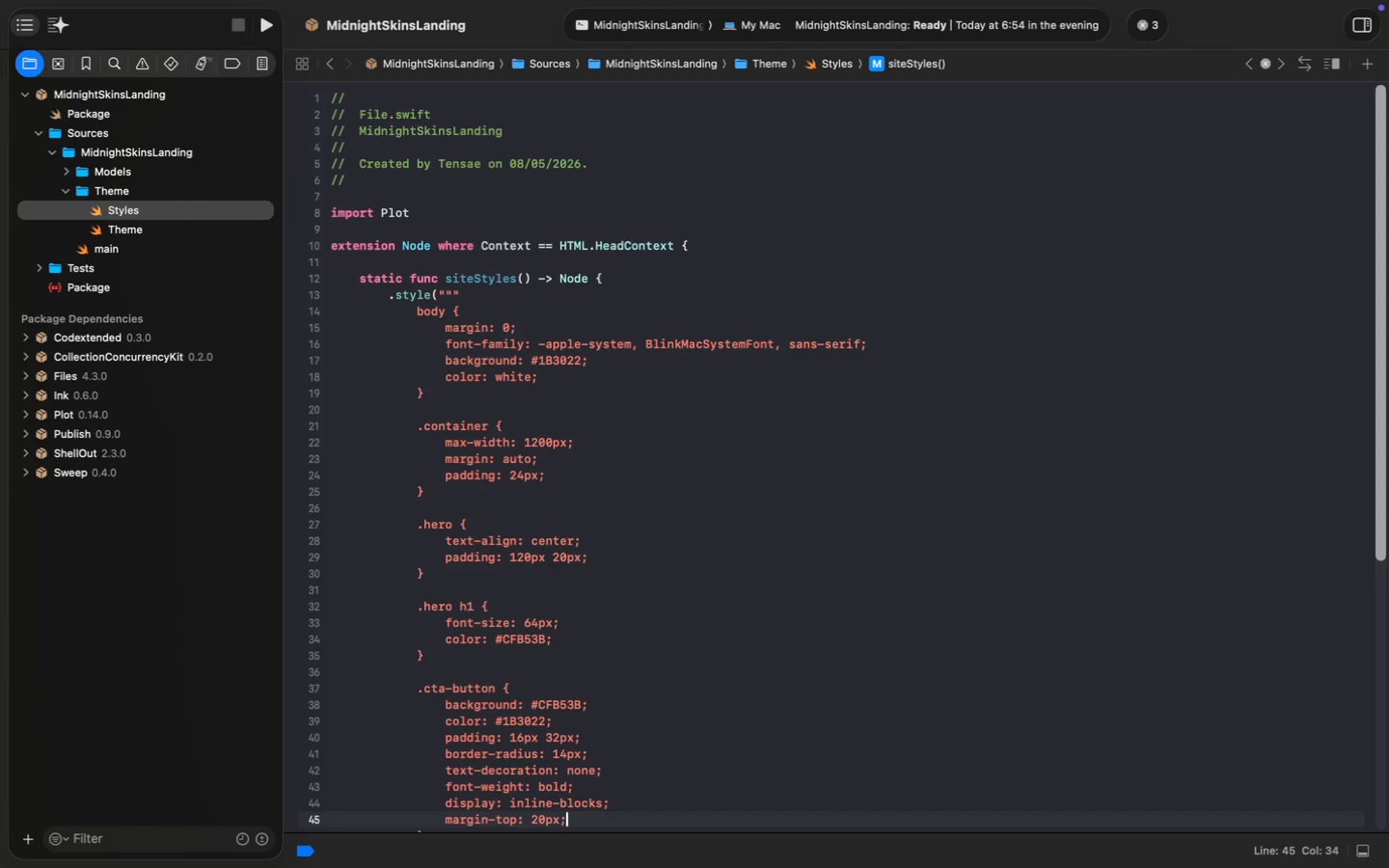 
scroll: coordinate [847, 328], scroll_direction: down, amount: 50.0
 